 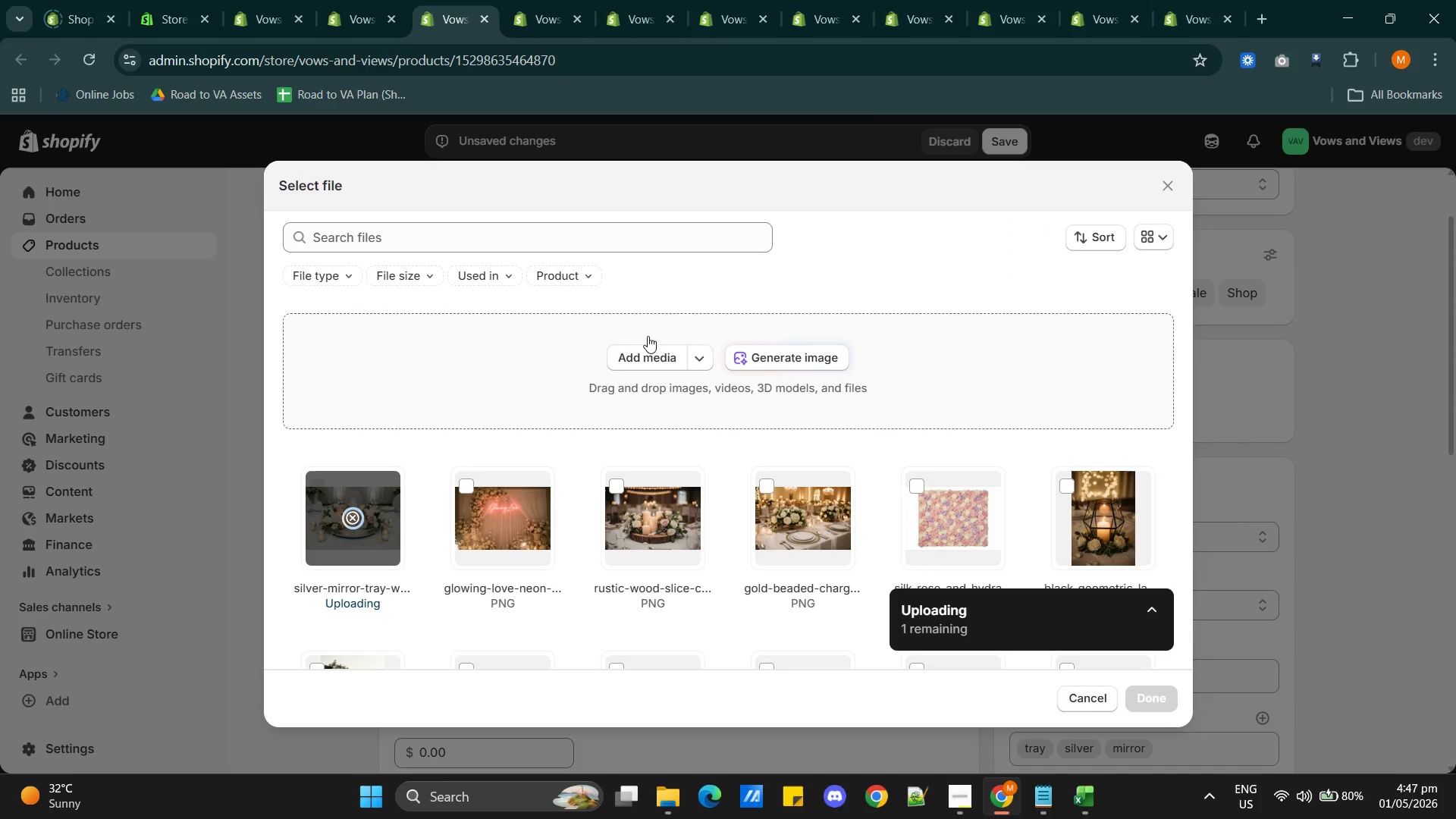 
mouse_move([620, 363])
 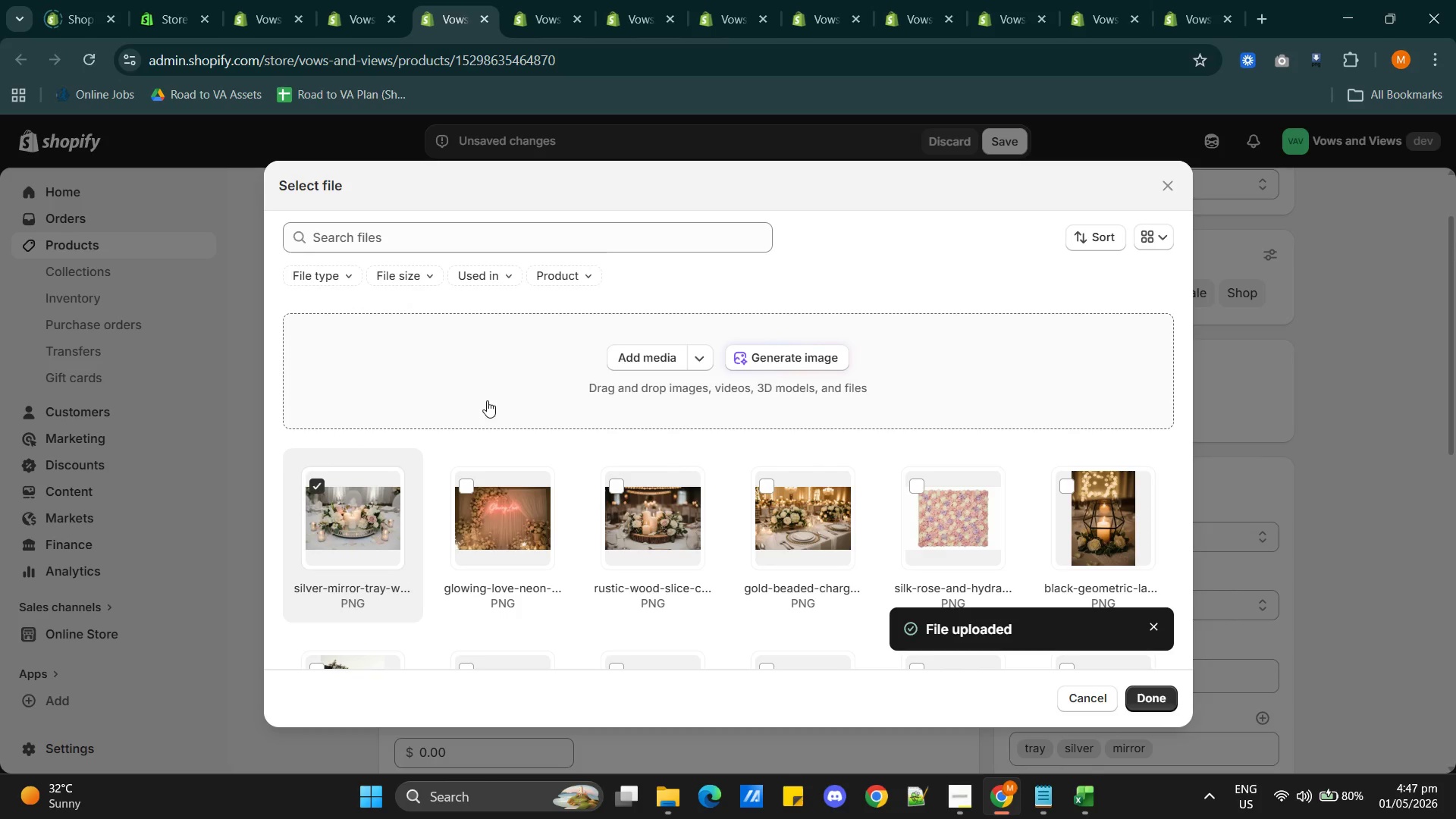 
mouse_move([797, 454])
 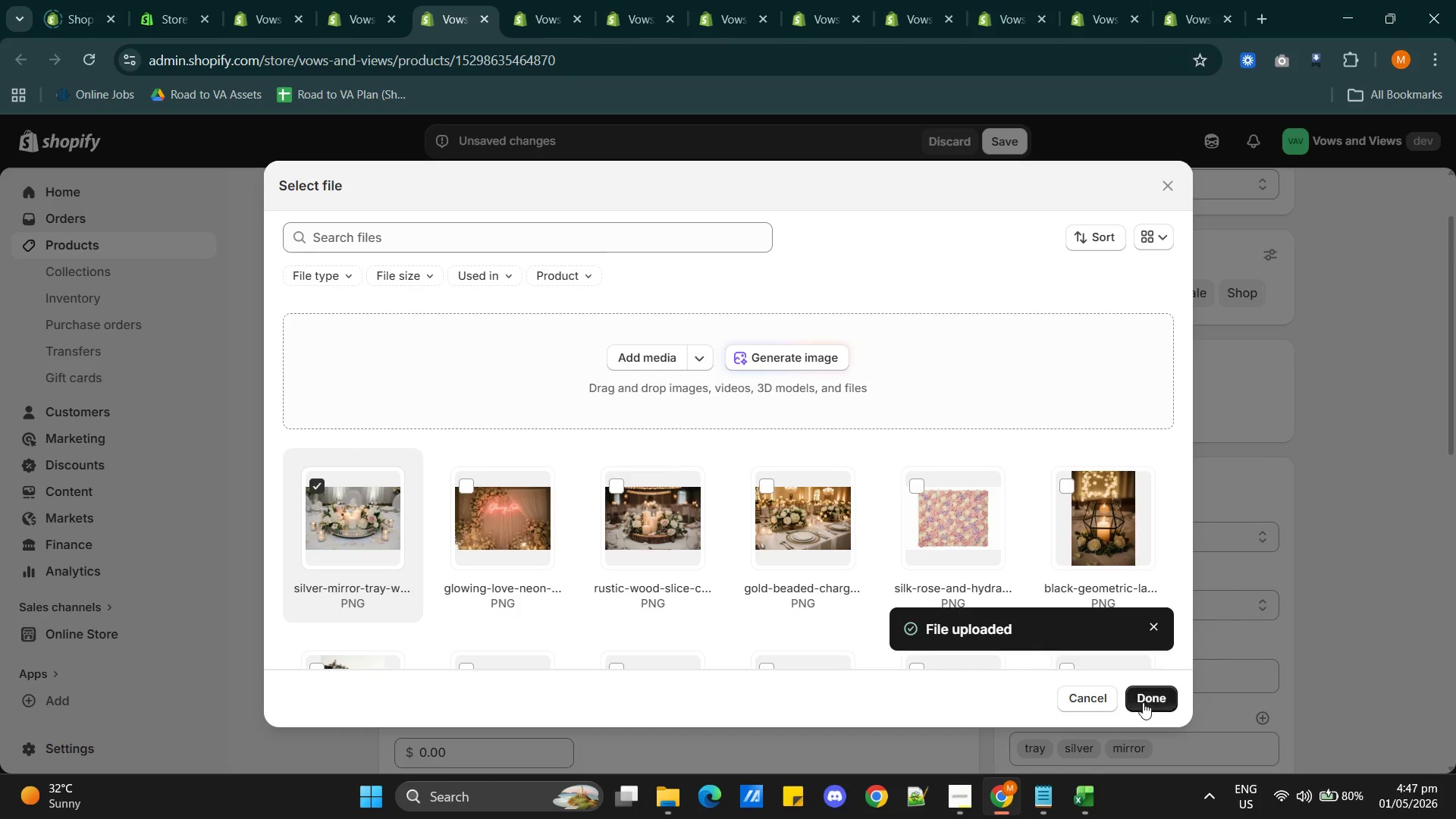 
left_click([1156, 705])
 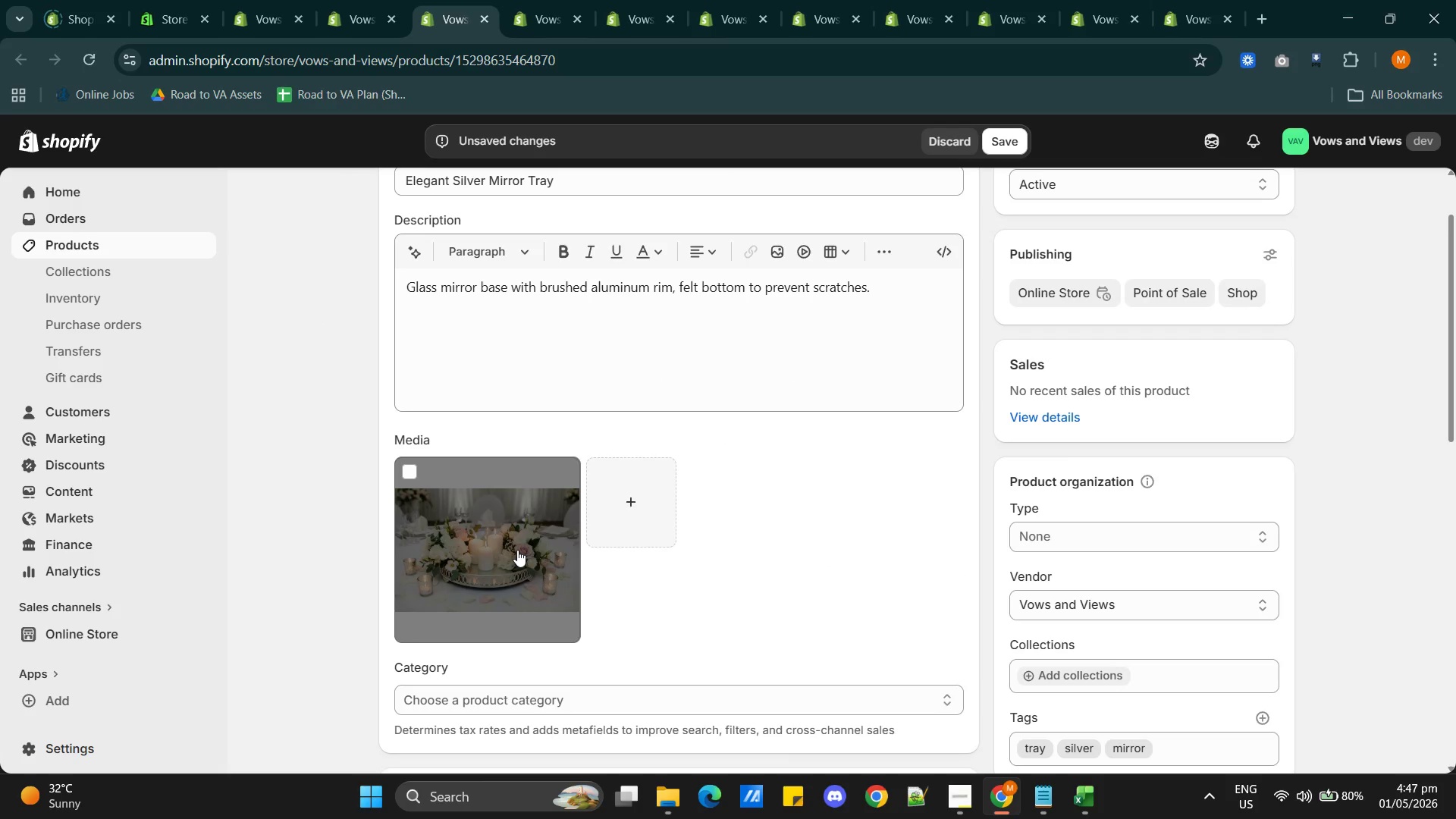 
scroll: coordinate [770, 587], scroll_direction: none, amount: 0.0
 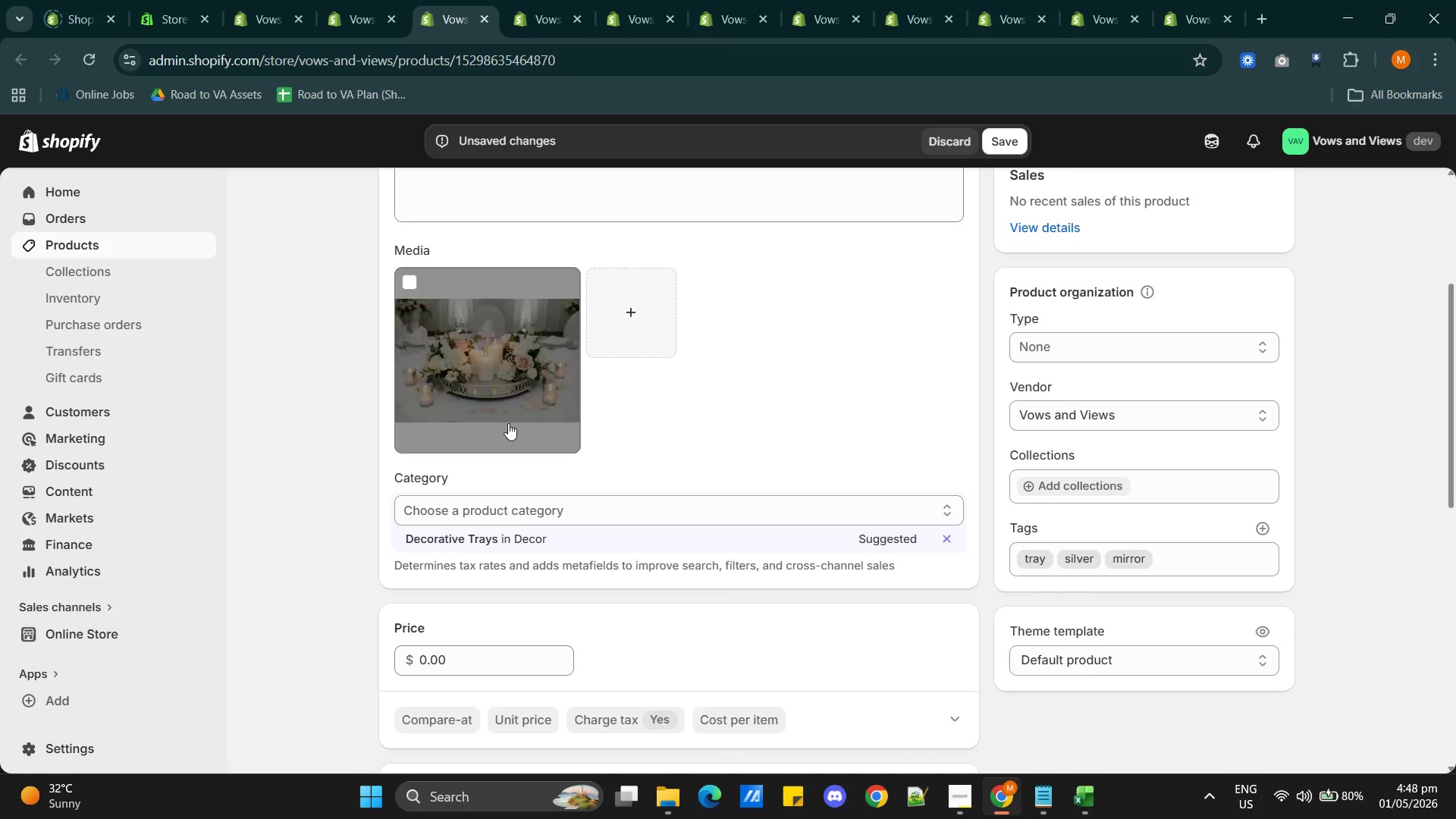 
left_click([504, 403])
 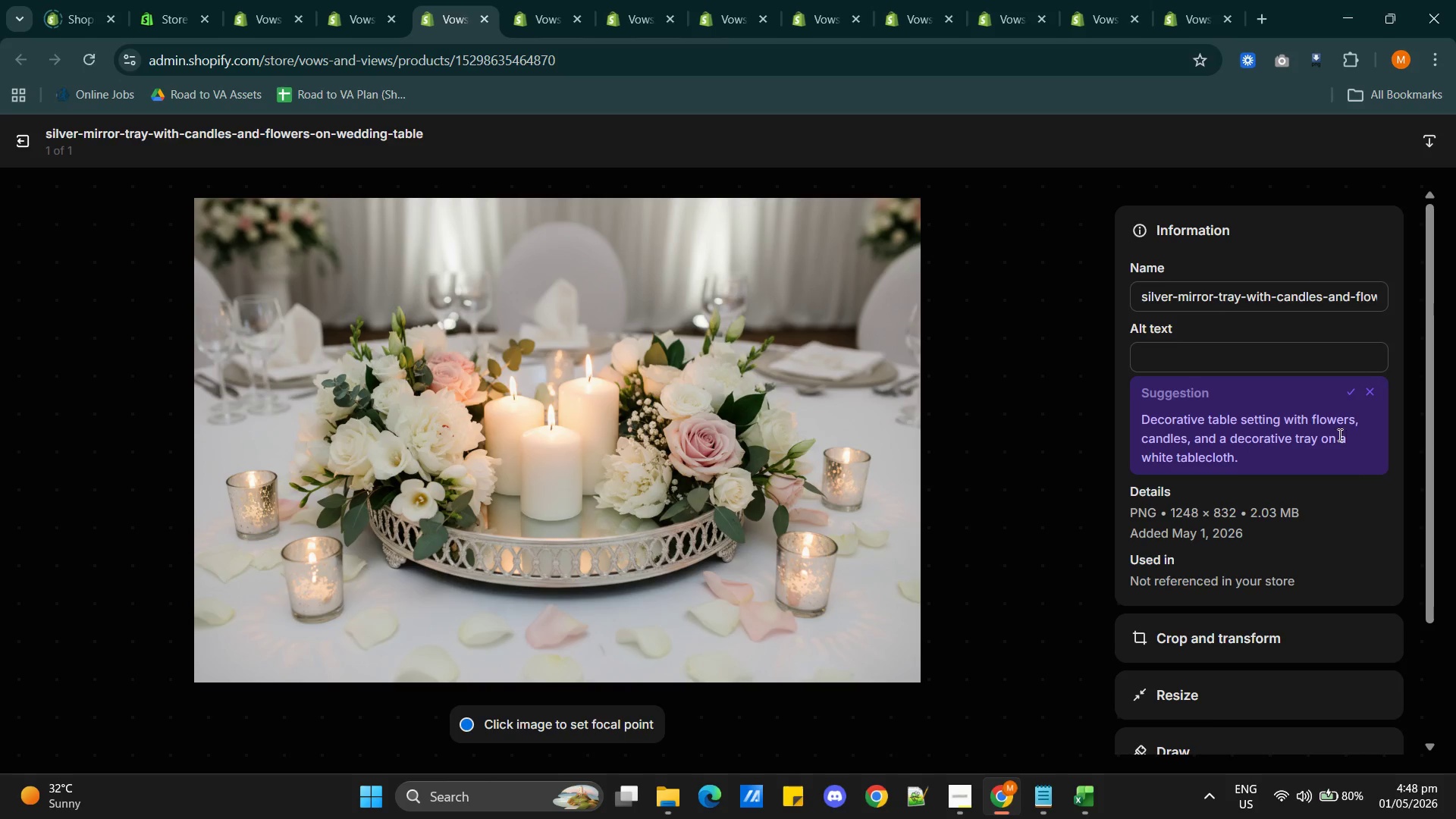 
wait(14.52)
 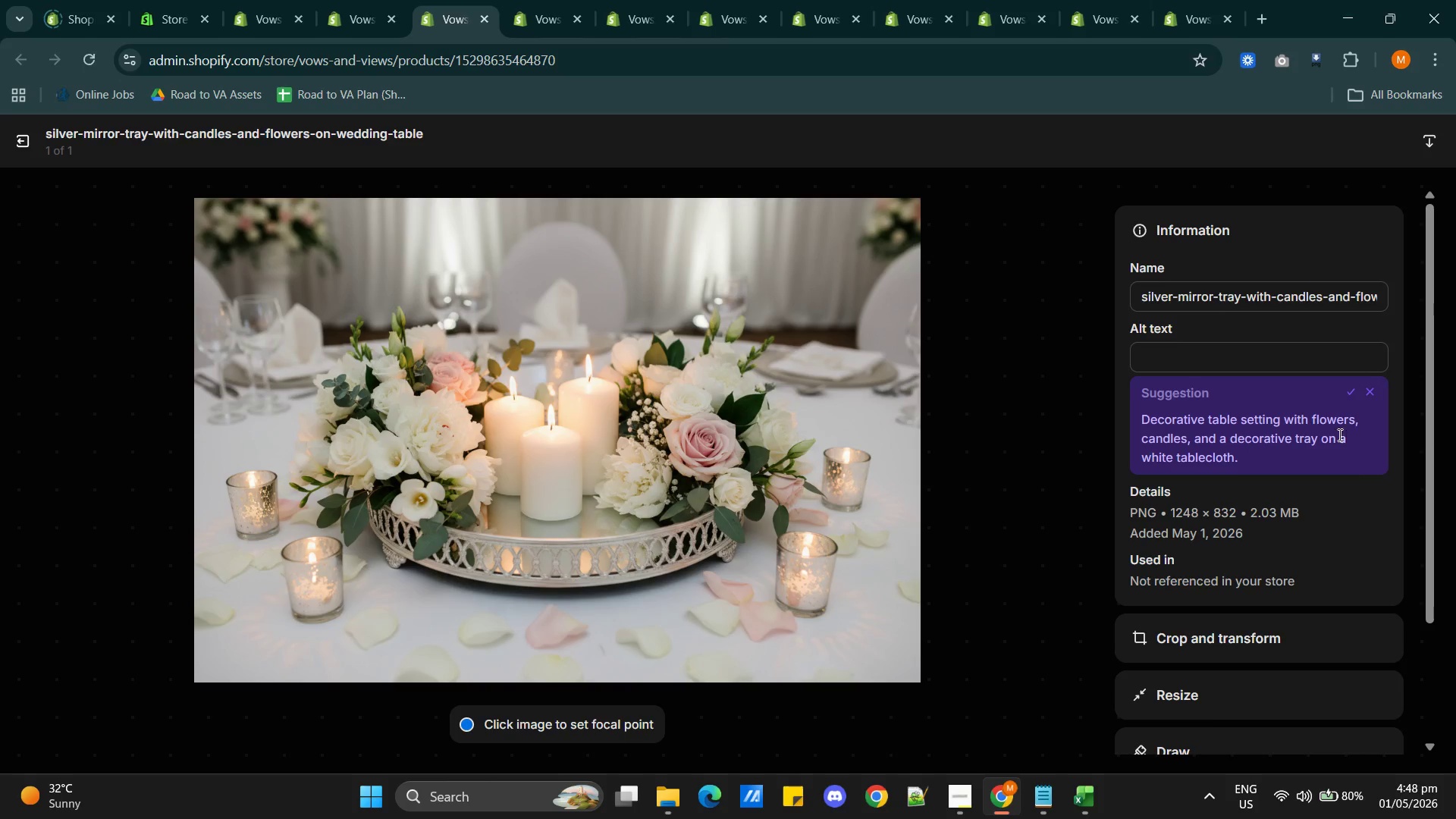 
left_click([1350, 391])
 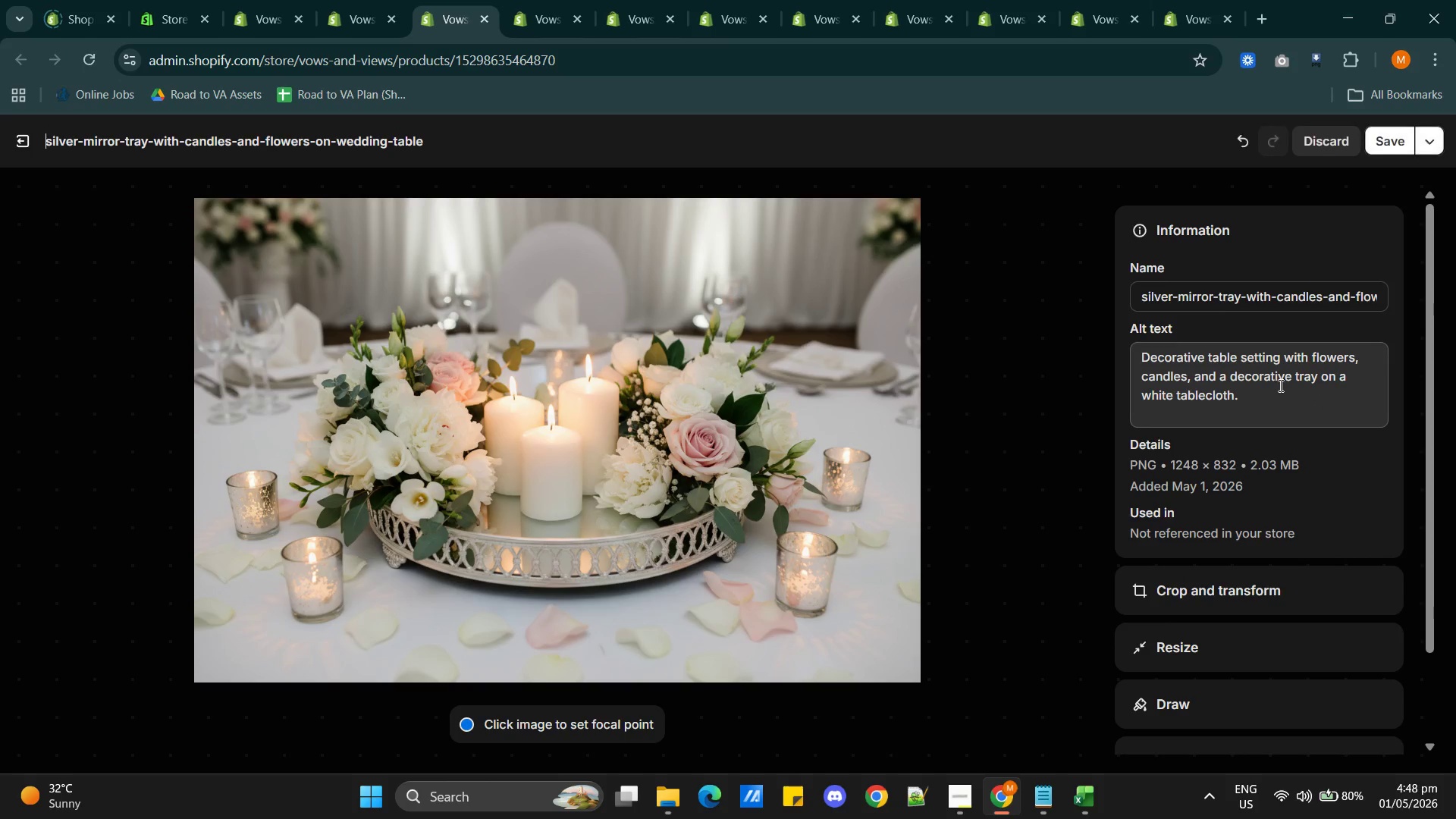 
left_click([1294, 378])
 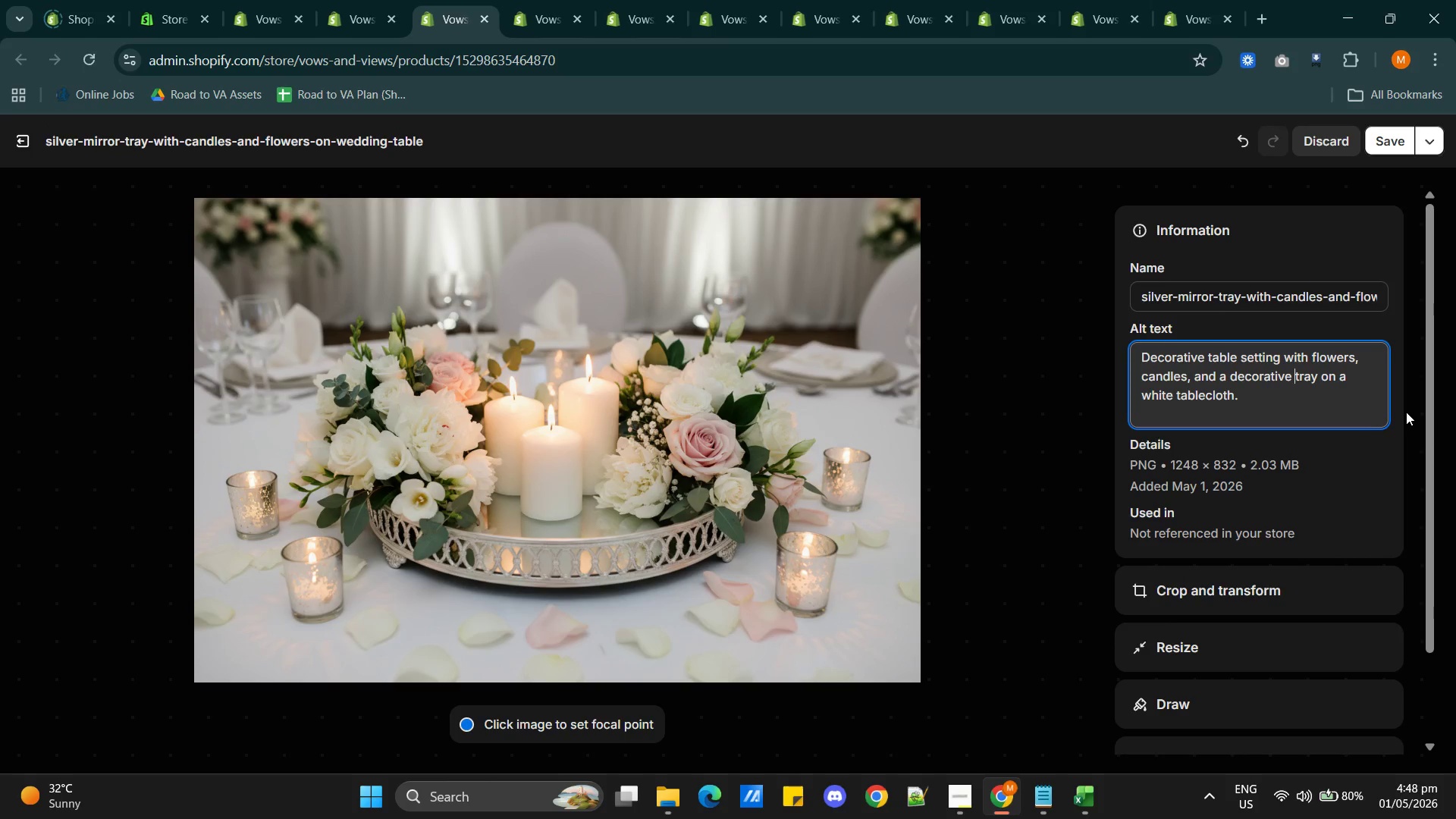 
type(silver n)
key(Backspace)
type(mo)
key(Backspace)
type(irror )
 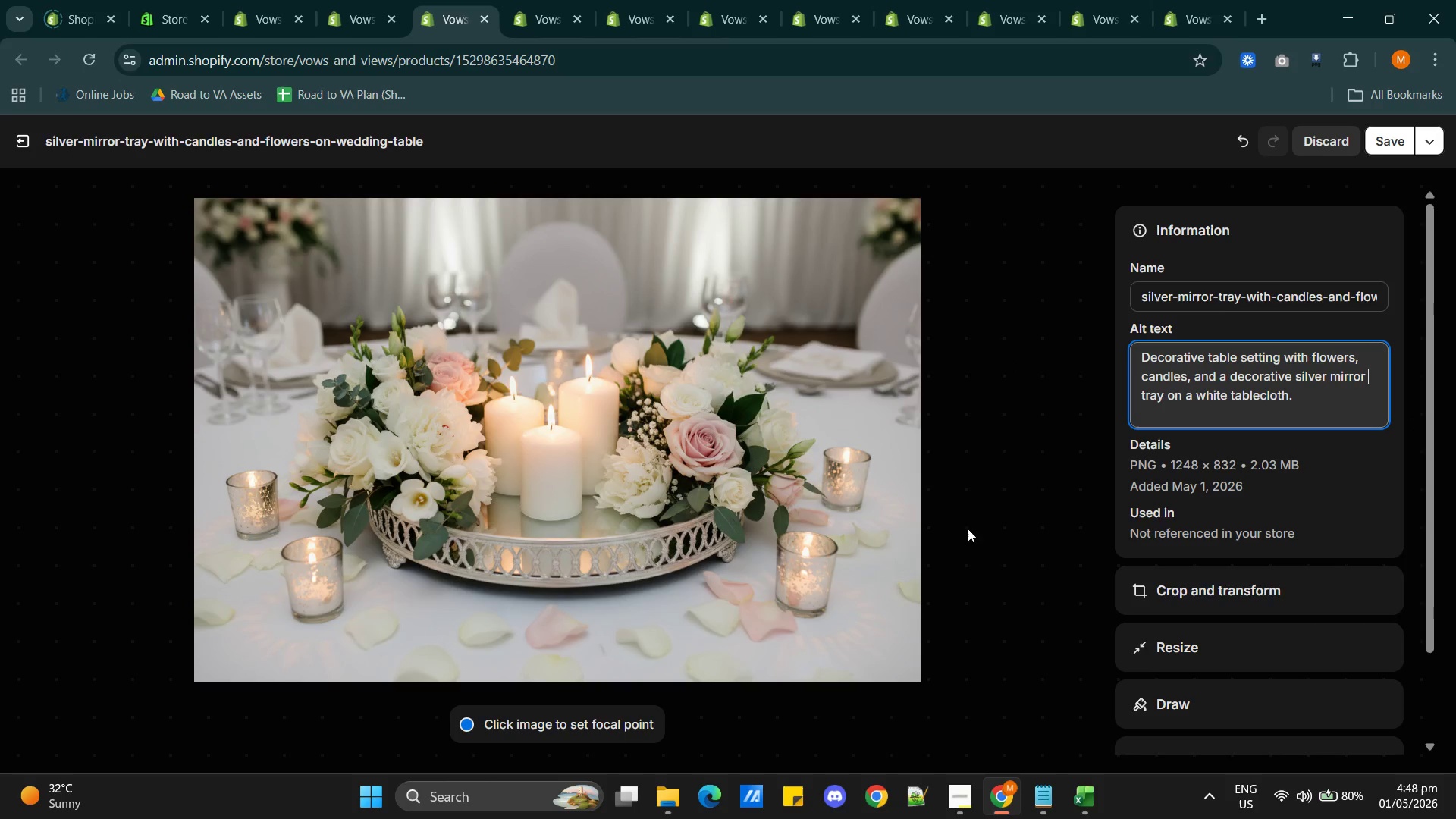 
scroll: coordinate [1195, 622], scroll_direction: down, amount: 1.0
 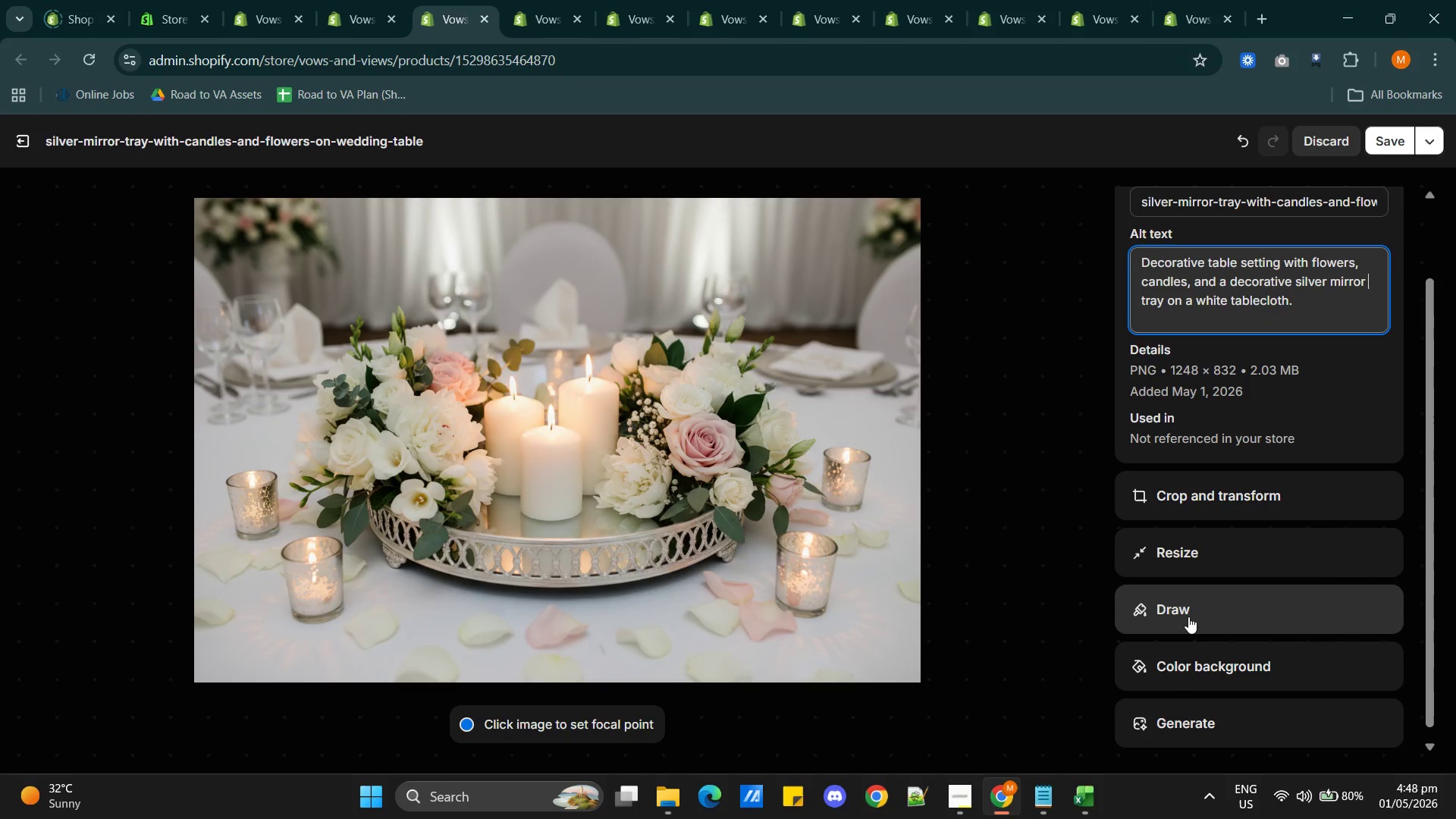 
scroll: coordinate [1188, 617], scroll_direction: up, amount: 3.0
 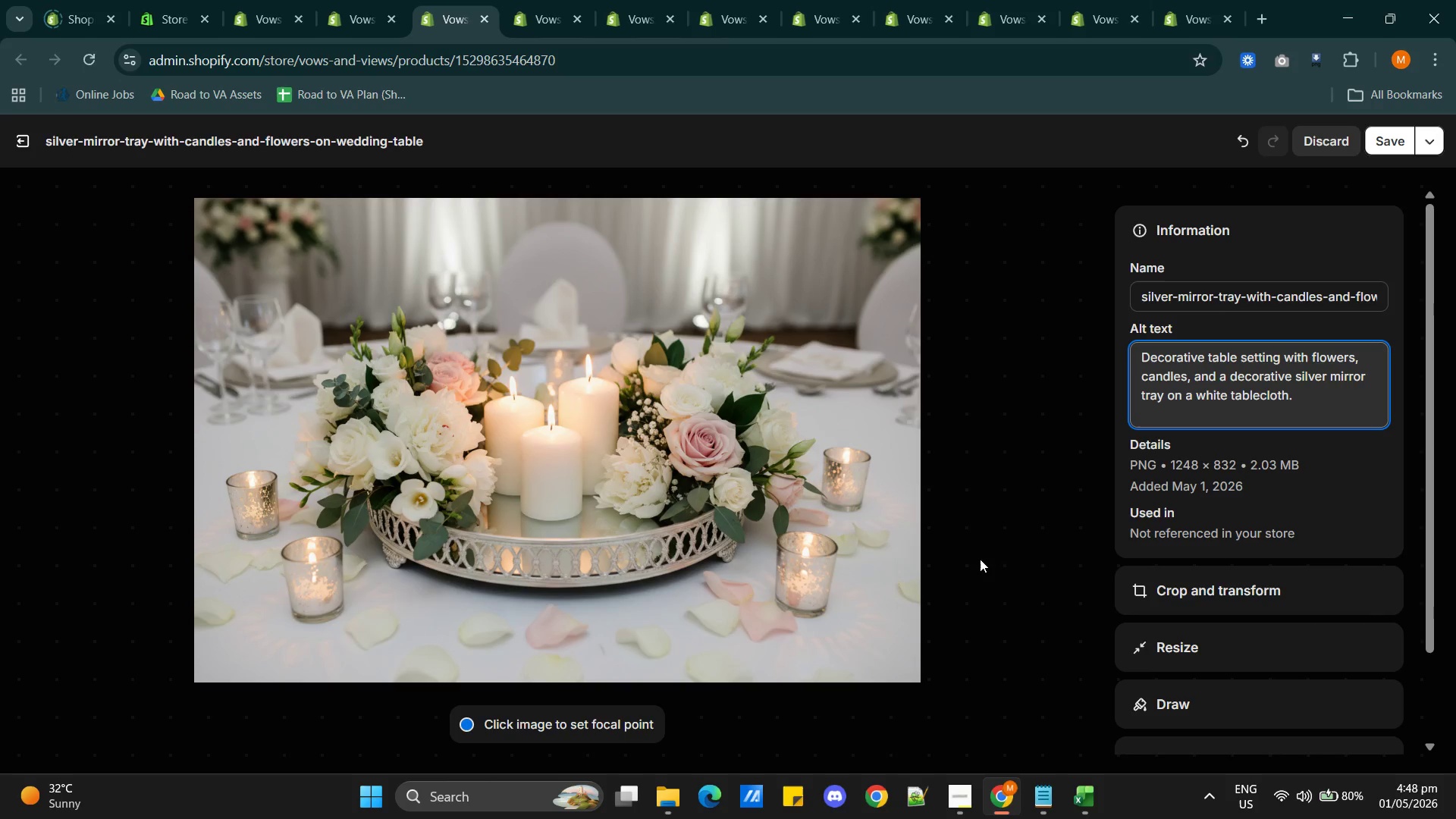 
wait(23.39)
 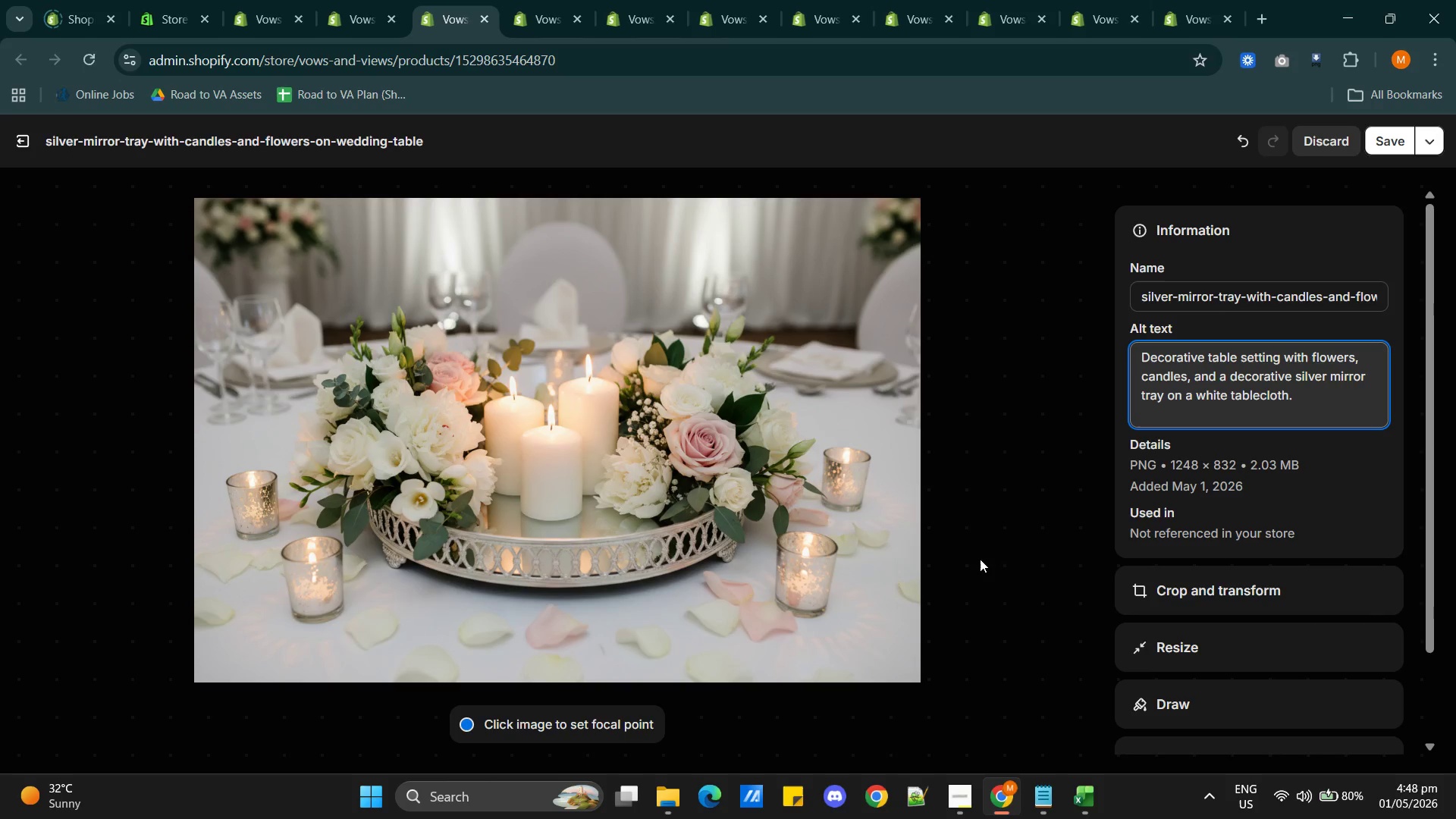 
left_click([1386, 144])
 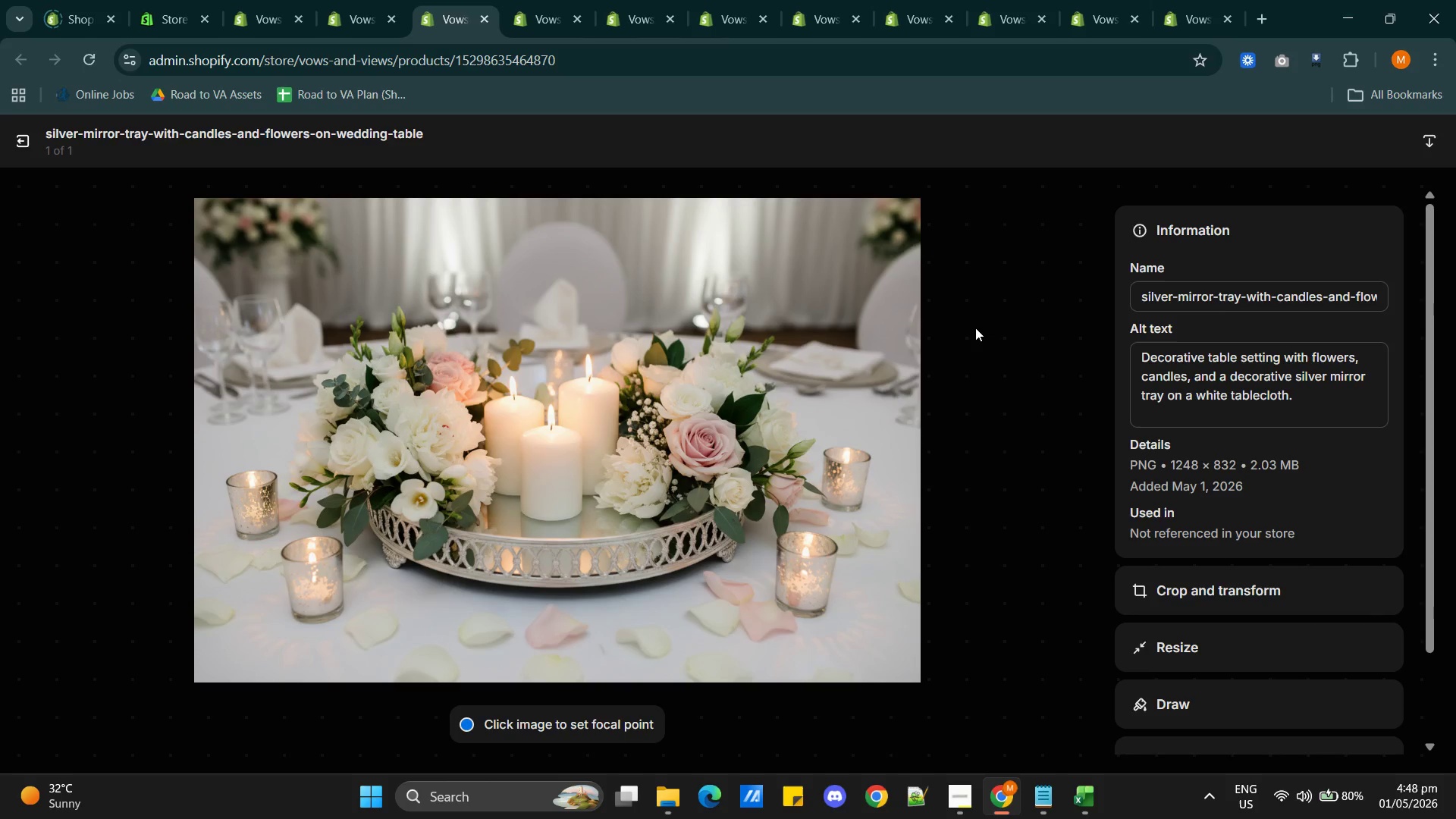 
wait(9.02)
 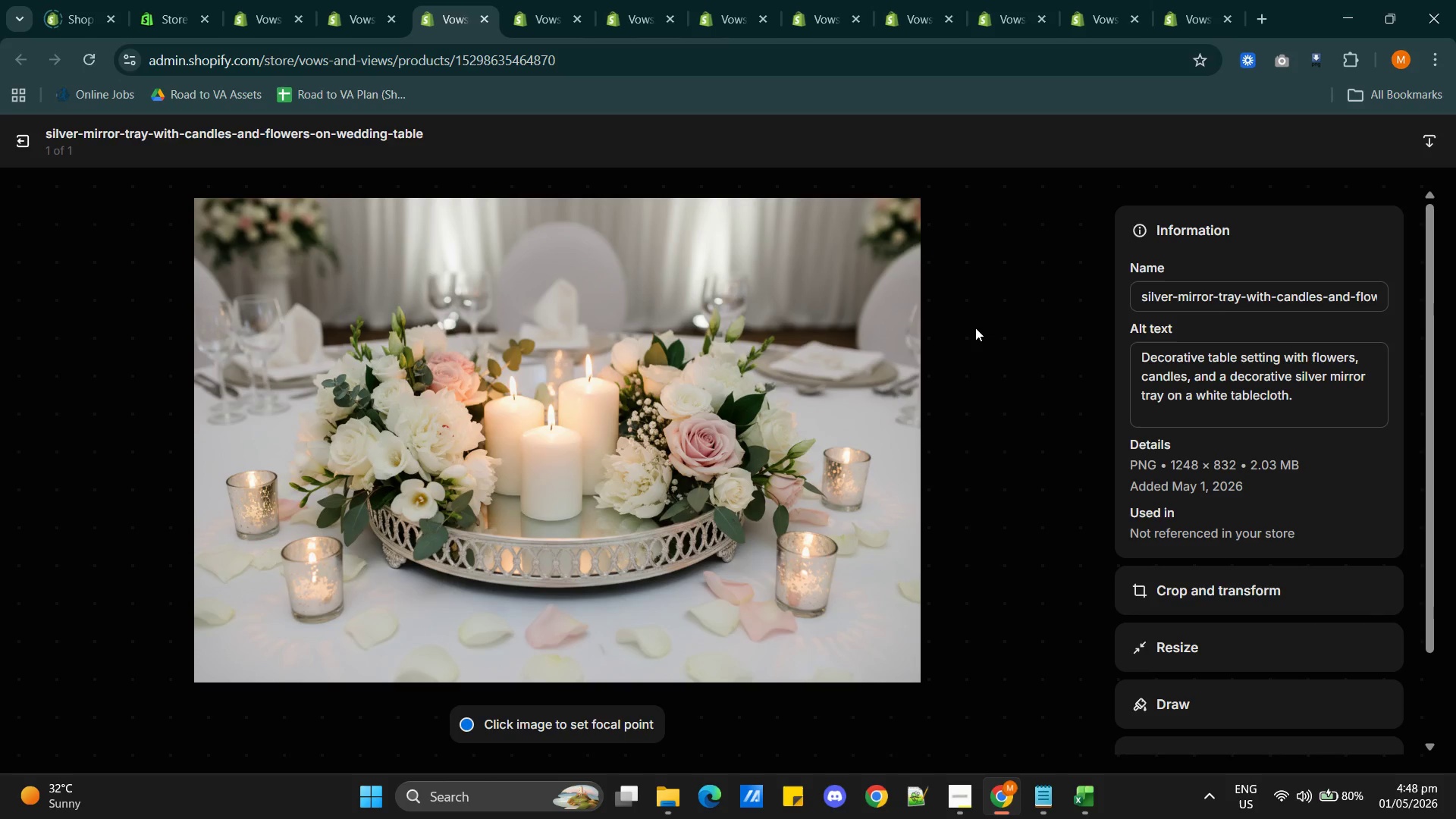 
left_click([22, 139])
 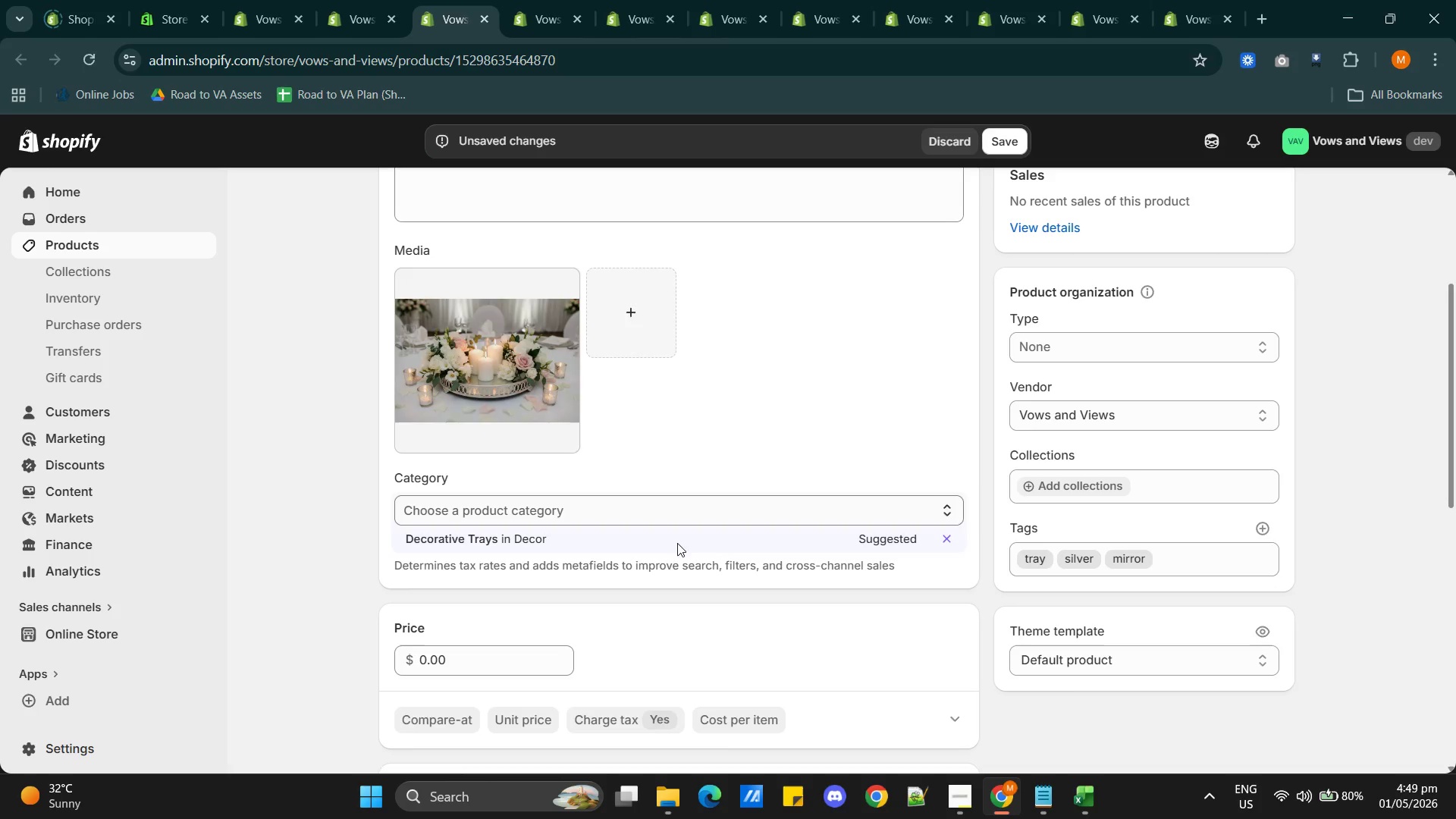 
scroll: coordinate [736, 537], scroll_direction: down, amount: 10.0
 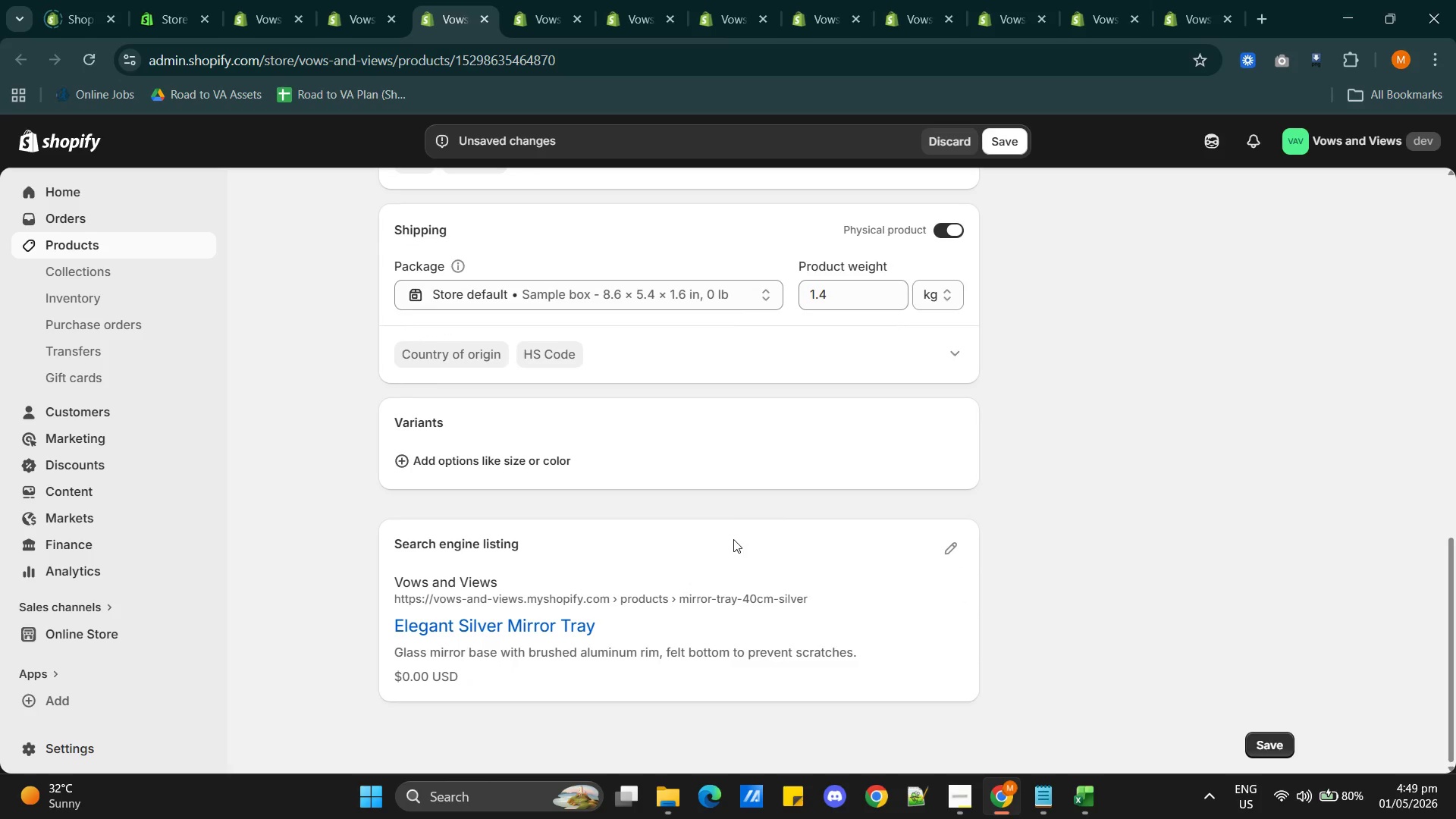 
left_click([947, 540])
 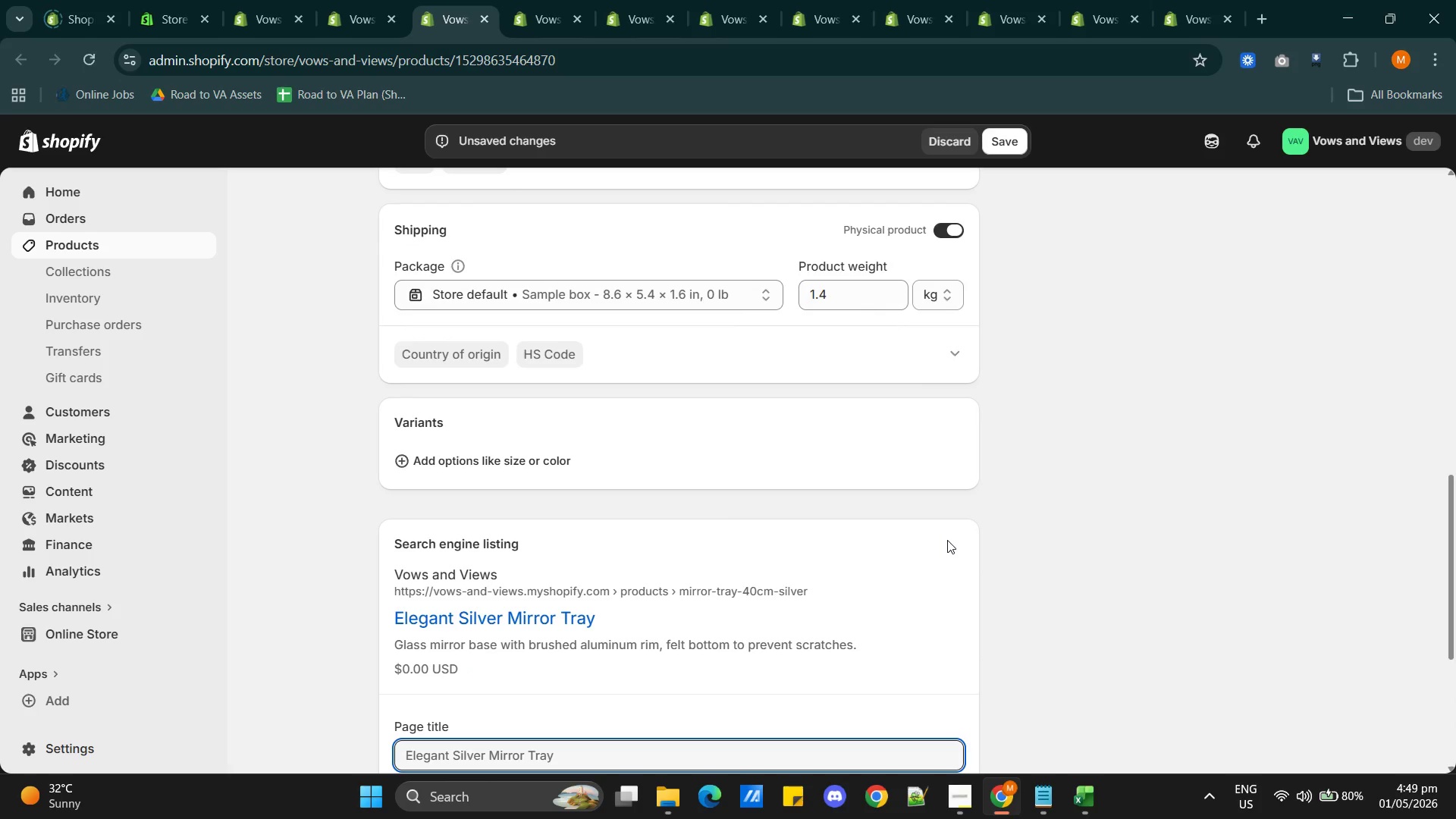 
wait(9.83)
 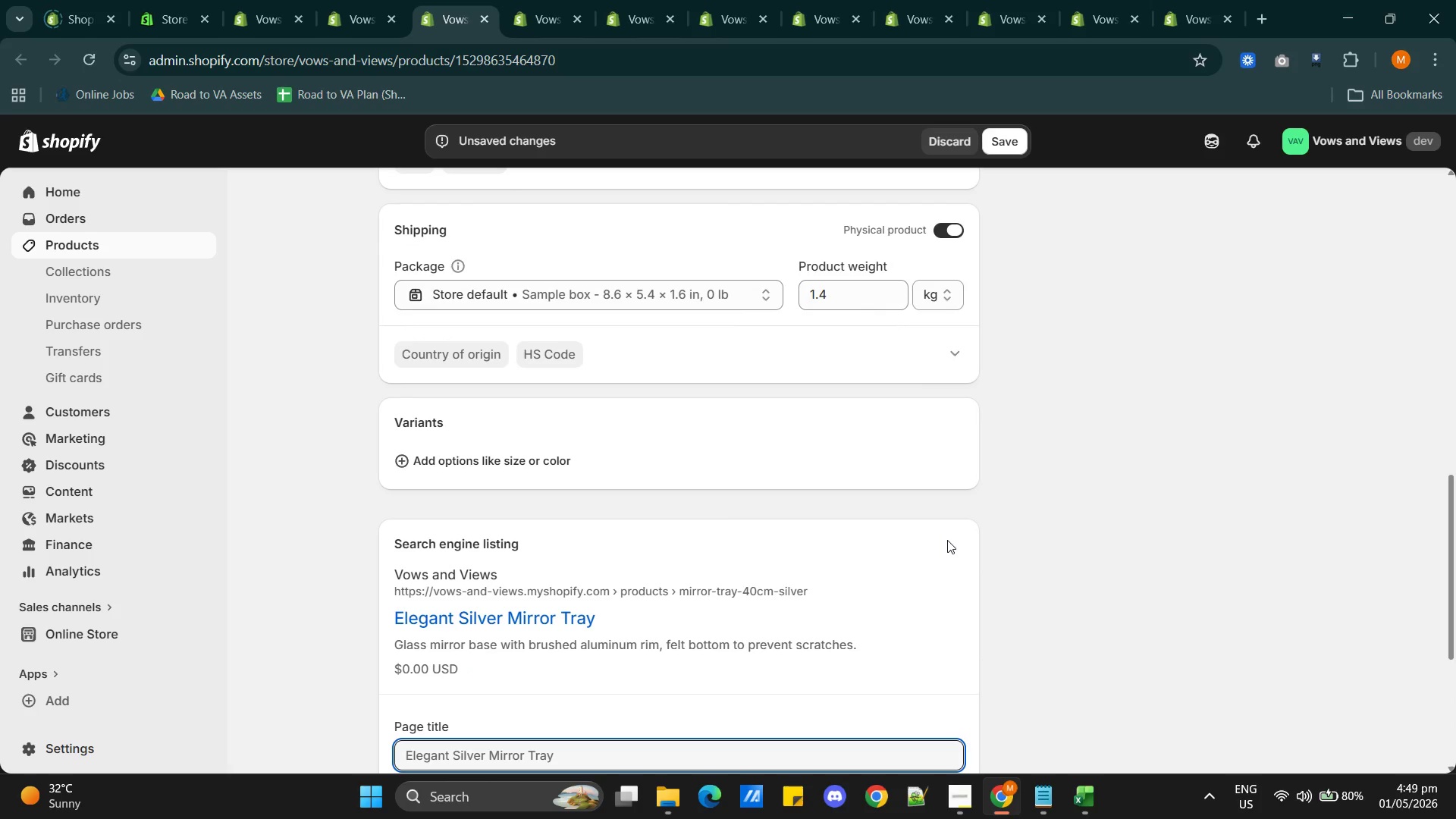 
scroll: coordinate [744, 557], scroll_direction: down, amount: 1.0
 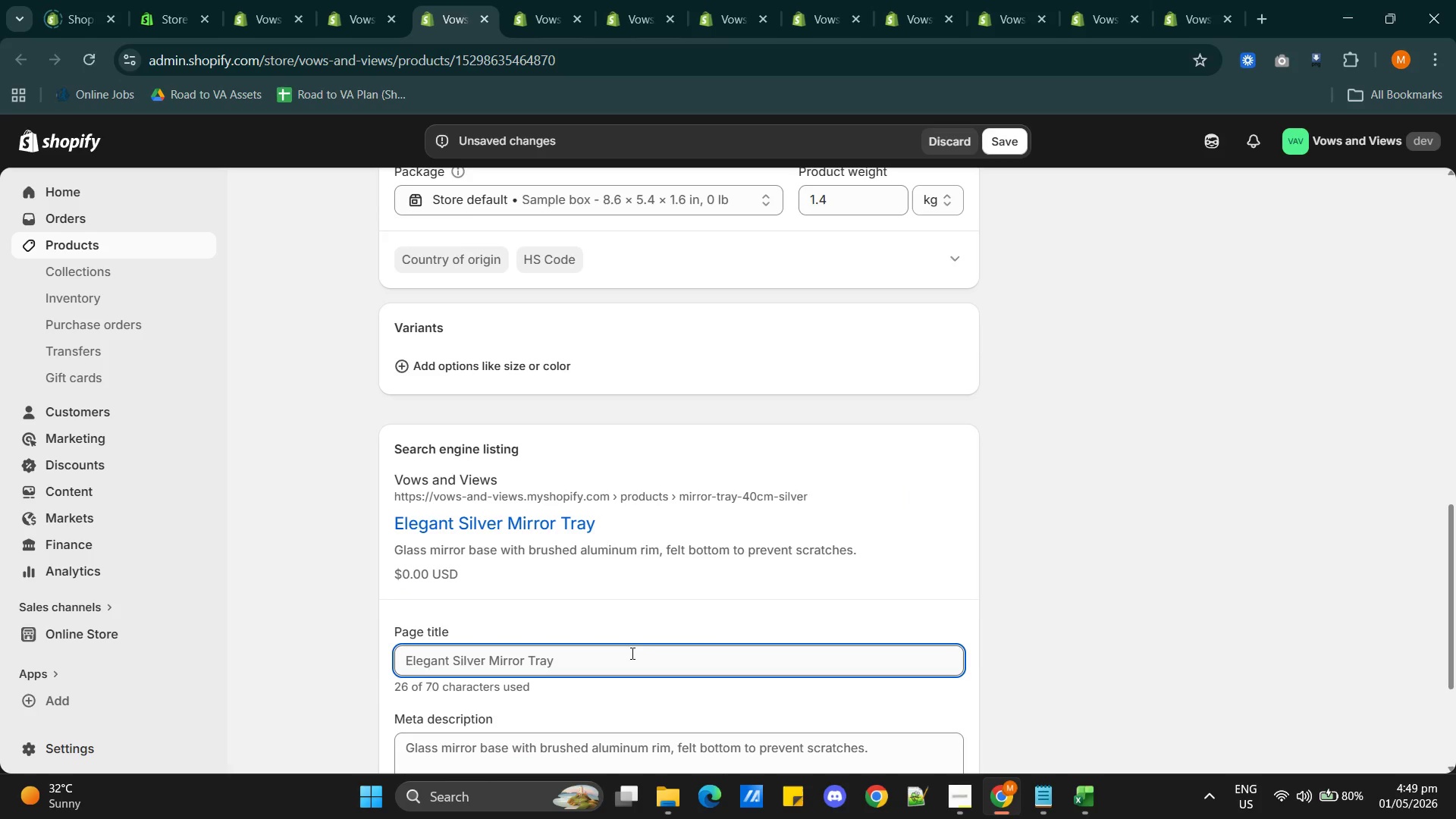 
left_click([628, 656])
 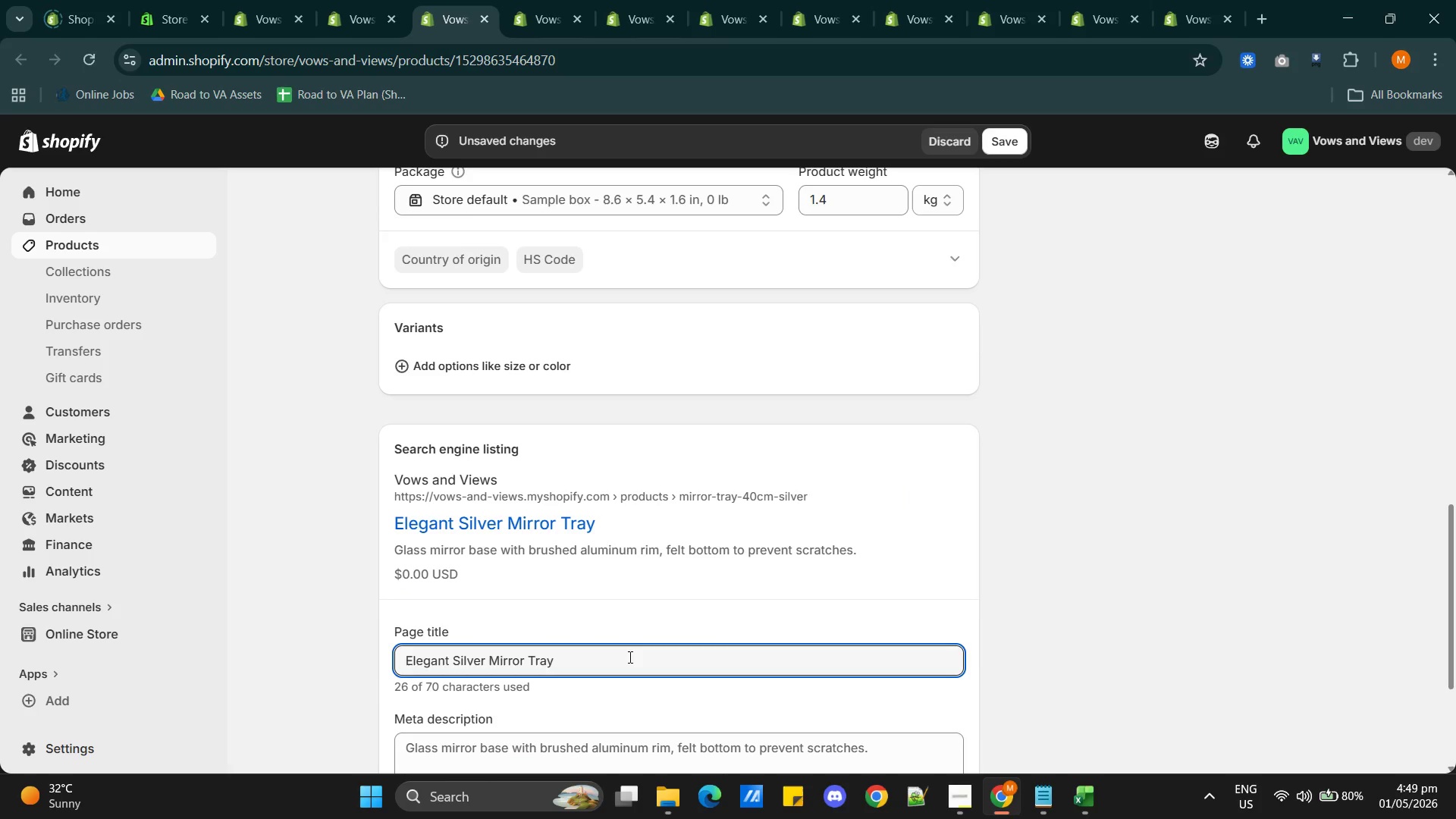 
key(Space)
 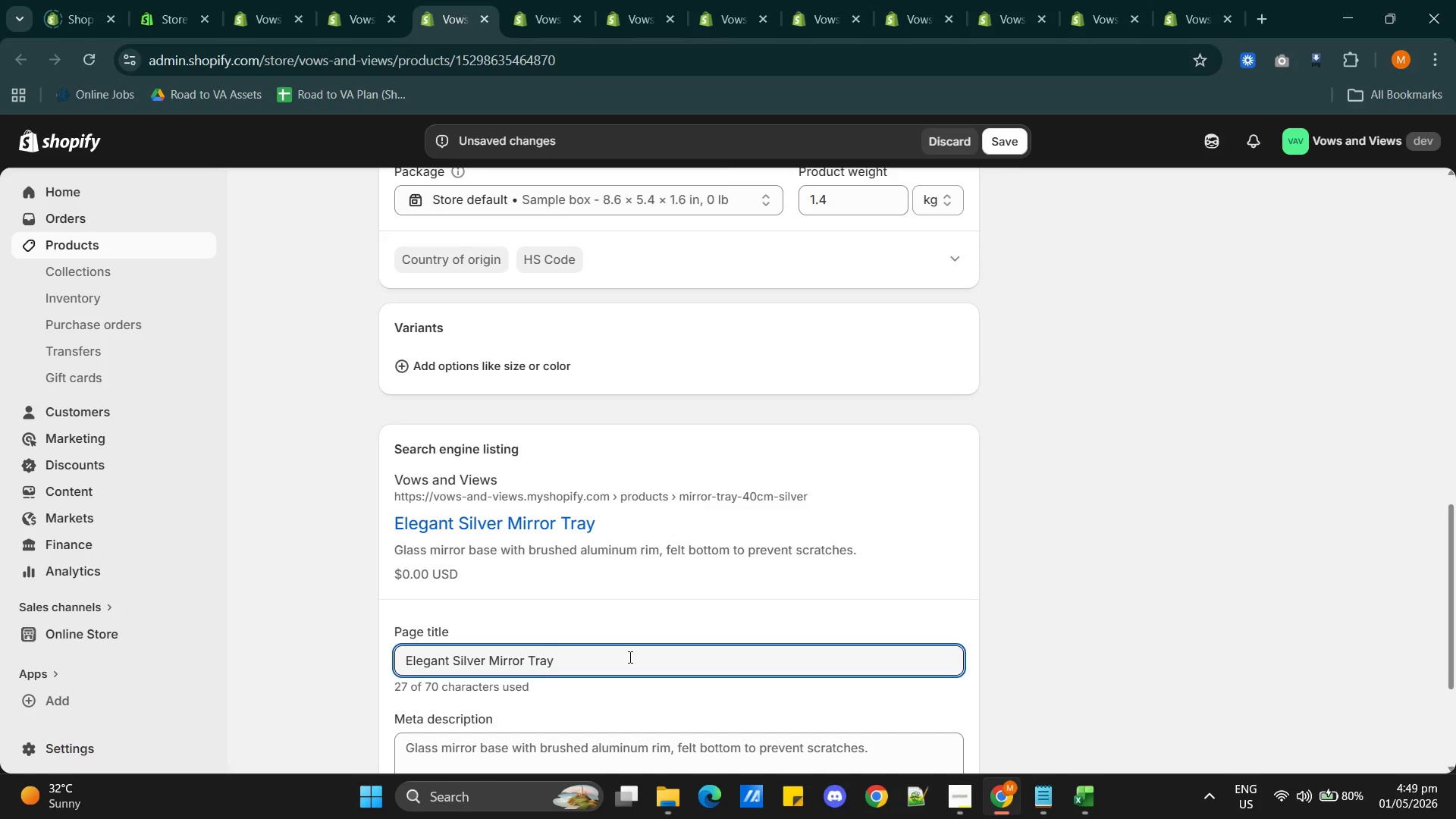 
wait(11.19)
 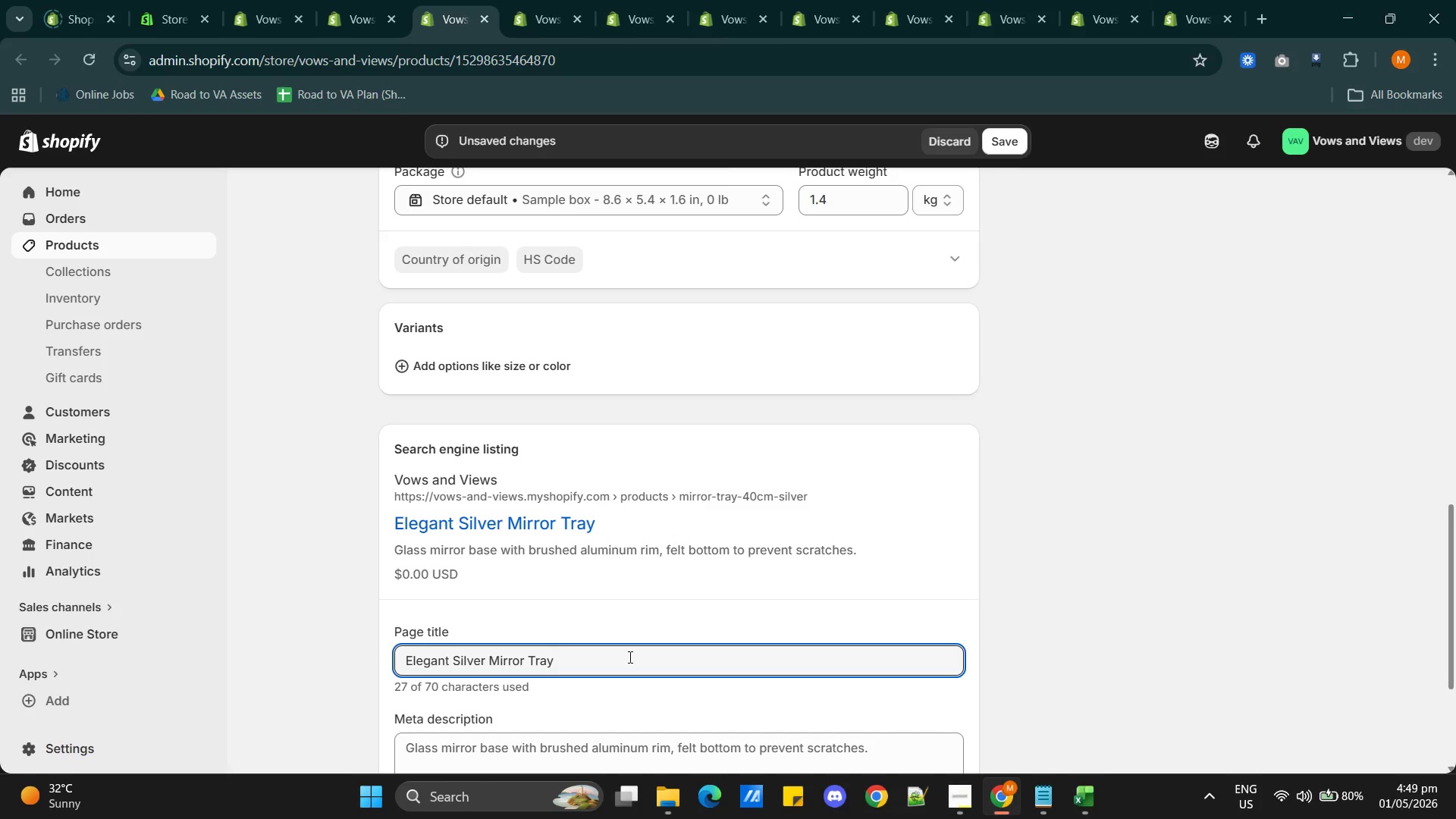 
type(| Wedding Centerpiece Base)
 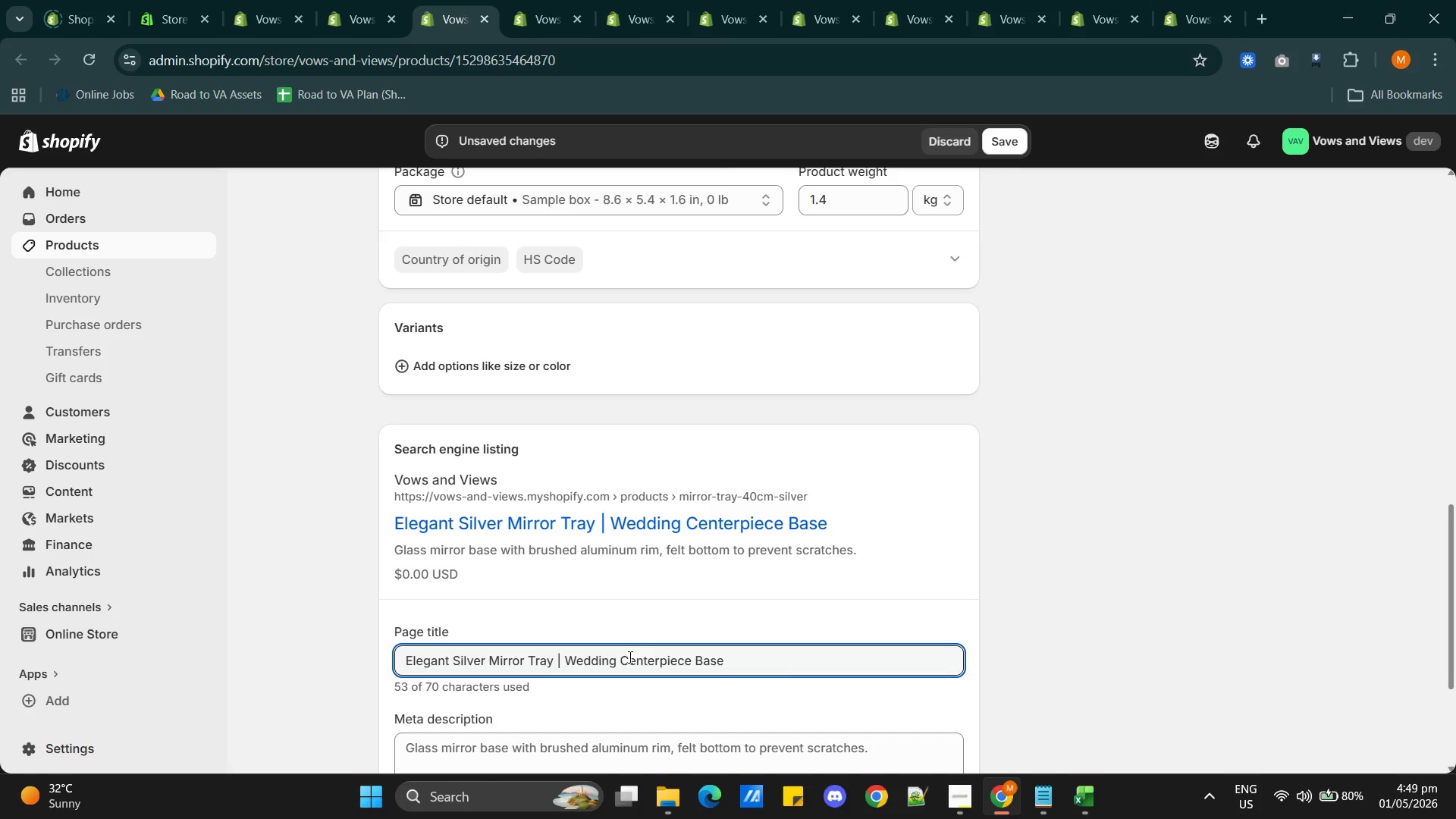 
scroll: coordinate [609, 592], scroll_direction: down, amount: 2.0
 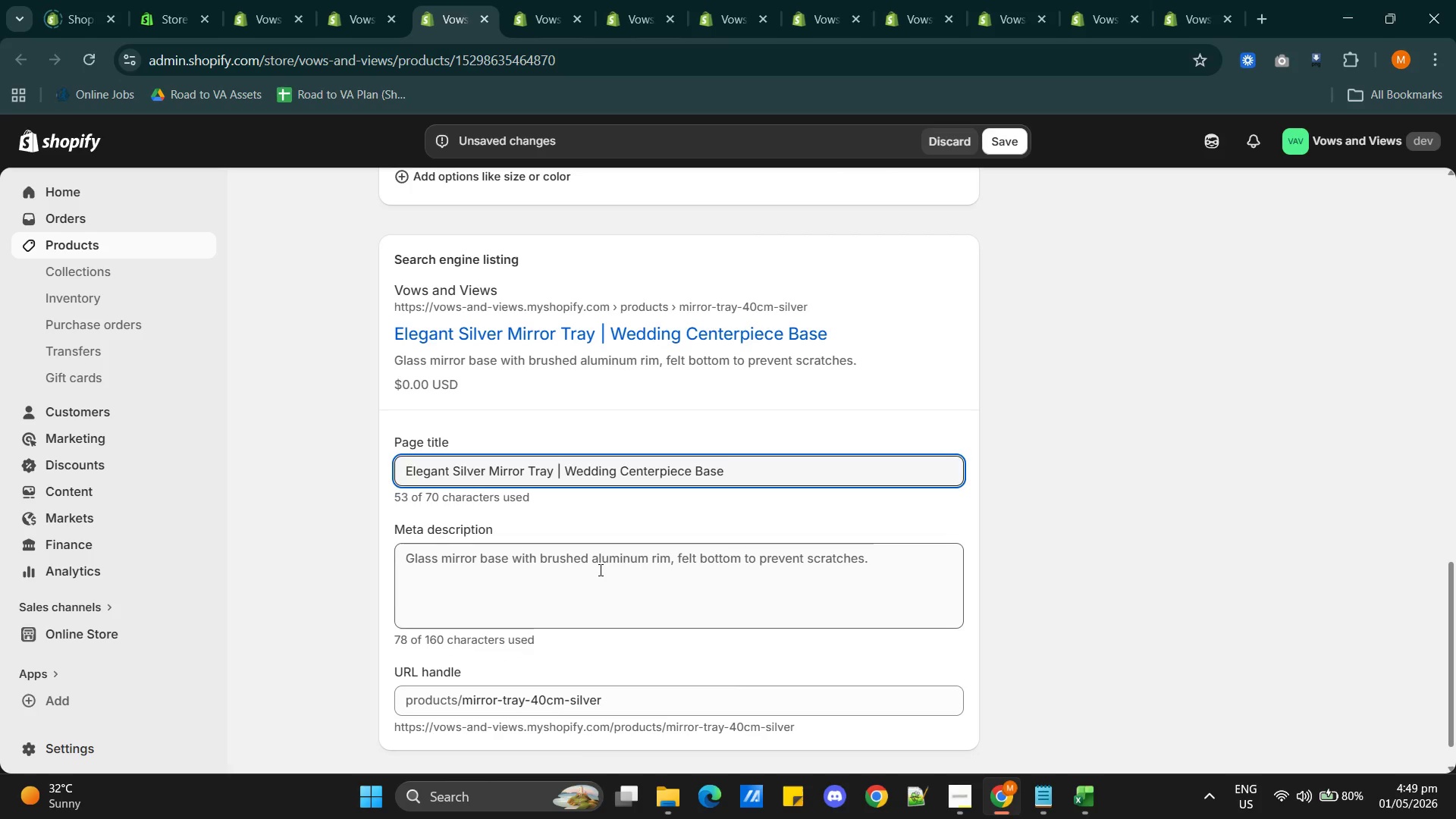 
double_click([599, 570])
 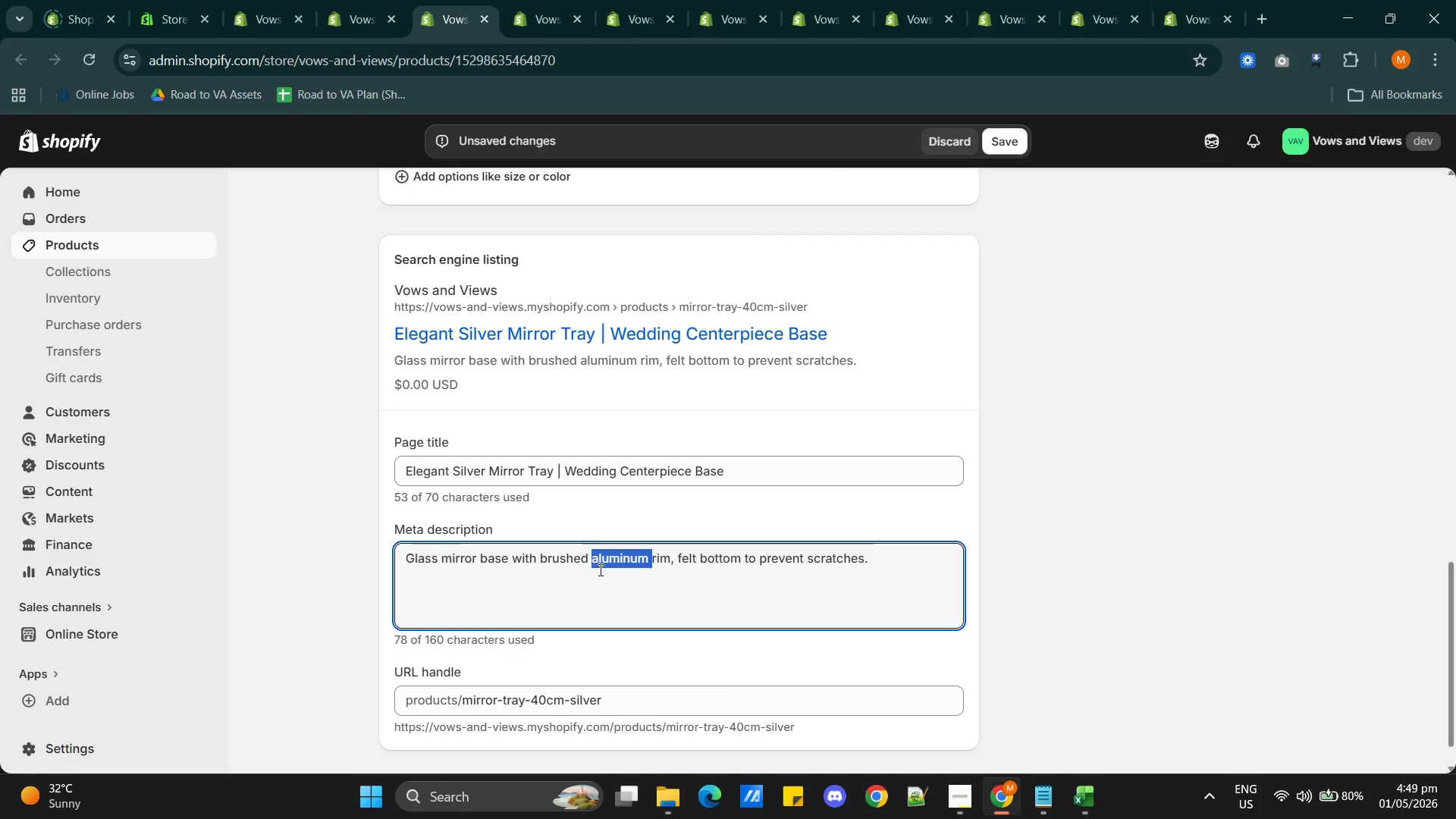 
triple_click([599, 570])
 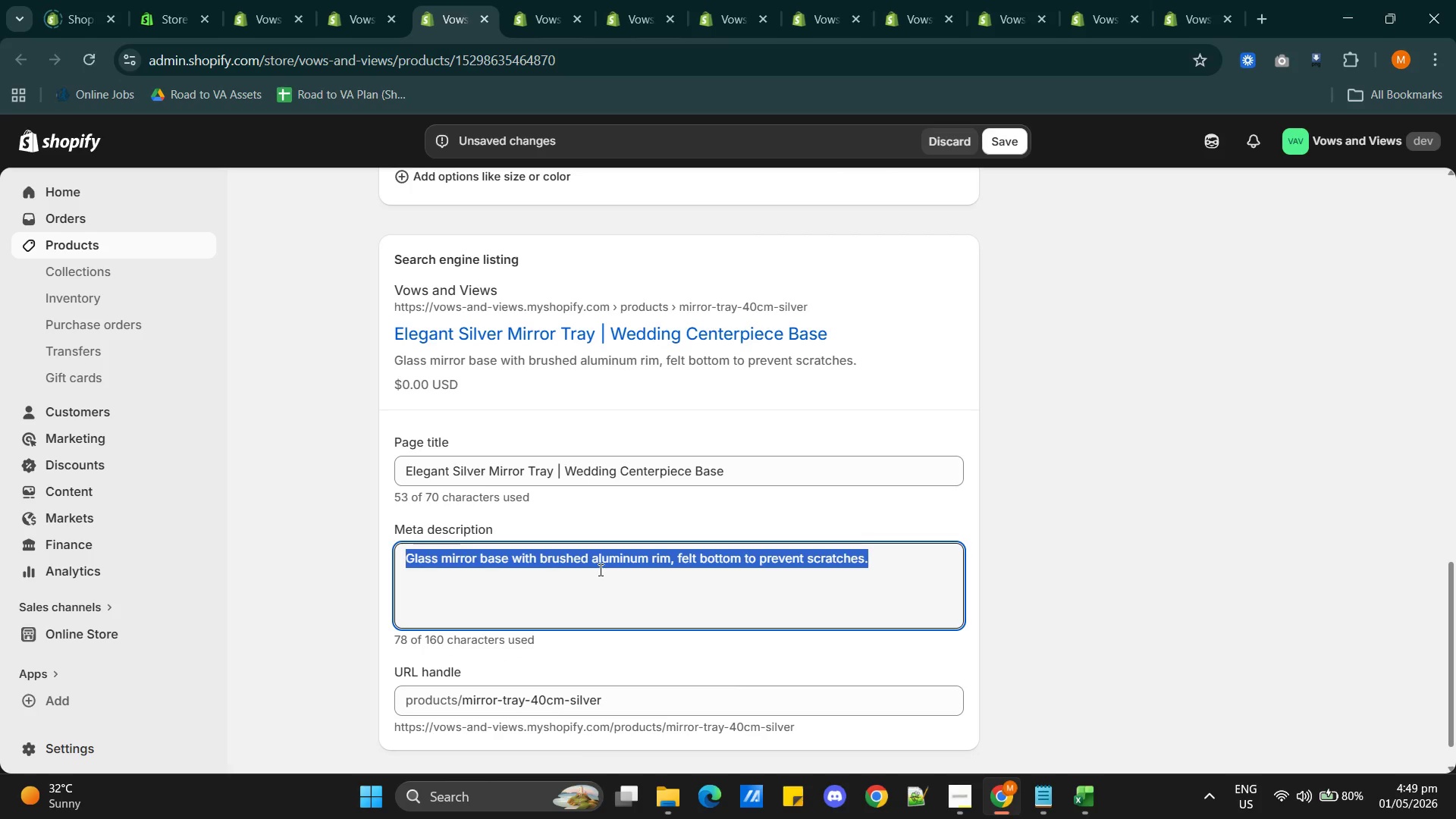 
type(Reflect elegance across your tables with this silver )
 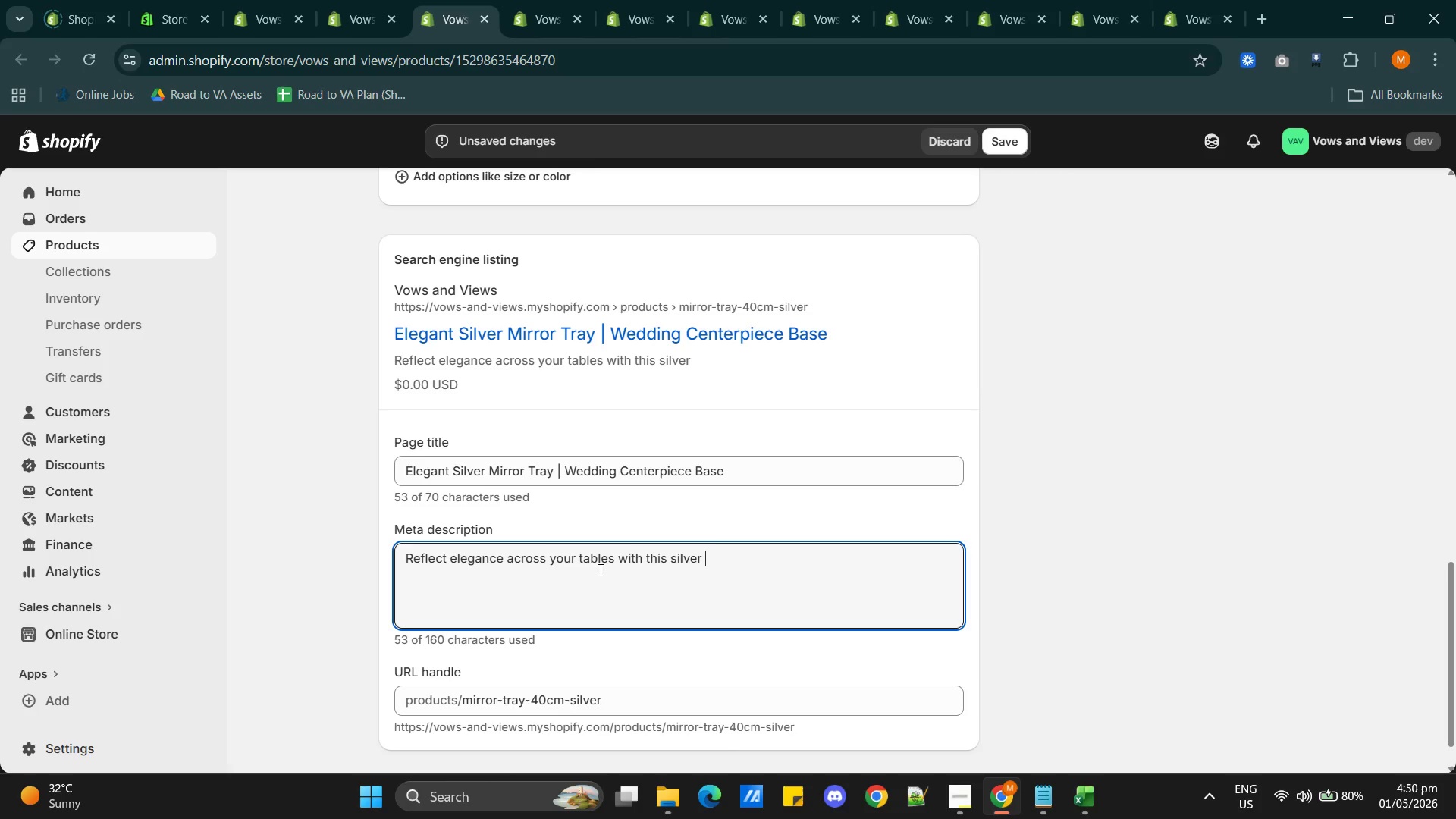 
type(mirror tray. Perfect for candles florals and luxe centerpieces)
 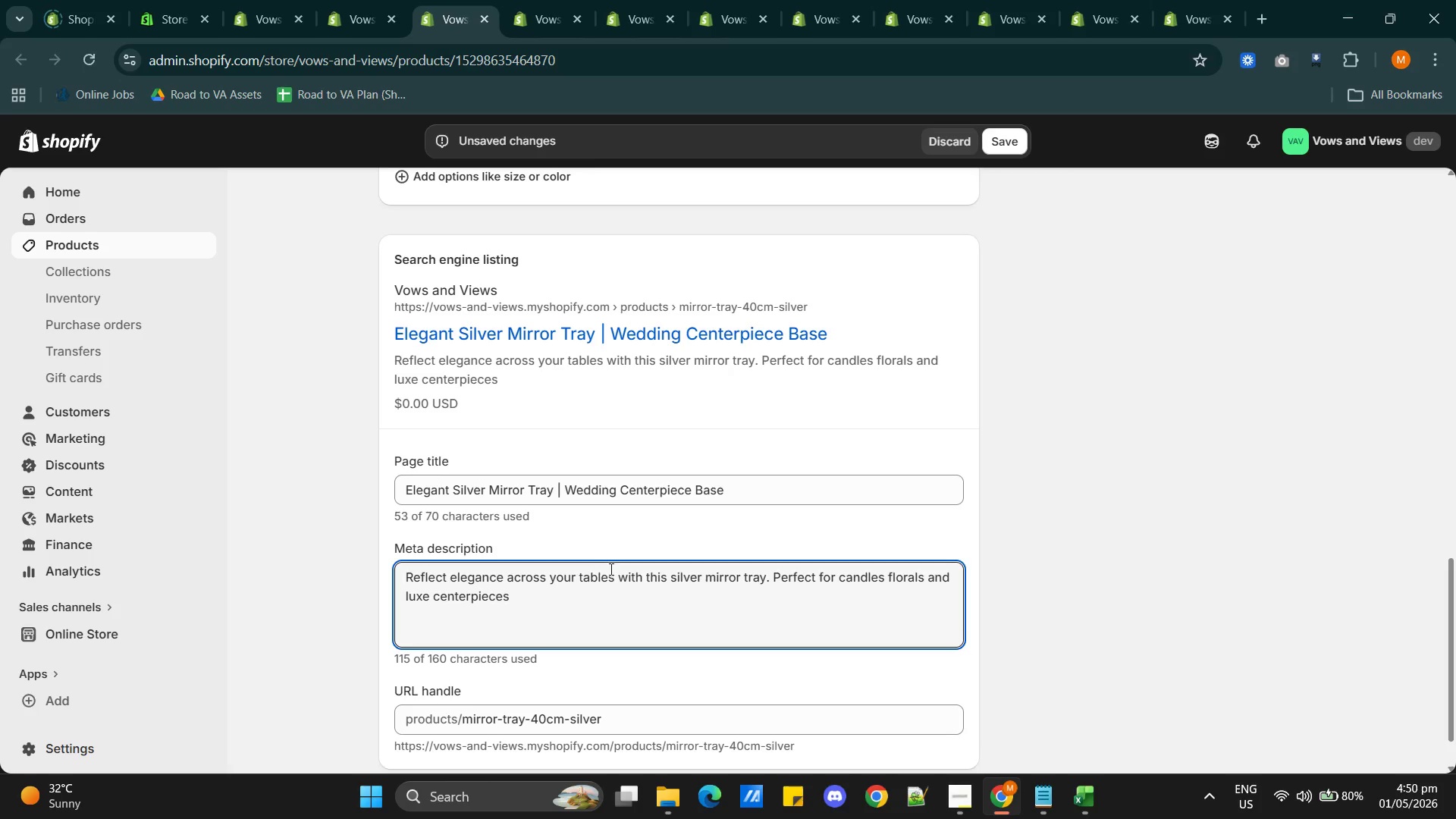 
scroll: coordinate [814, 584], scroll_direction: up, amount: 16.0
 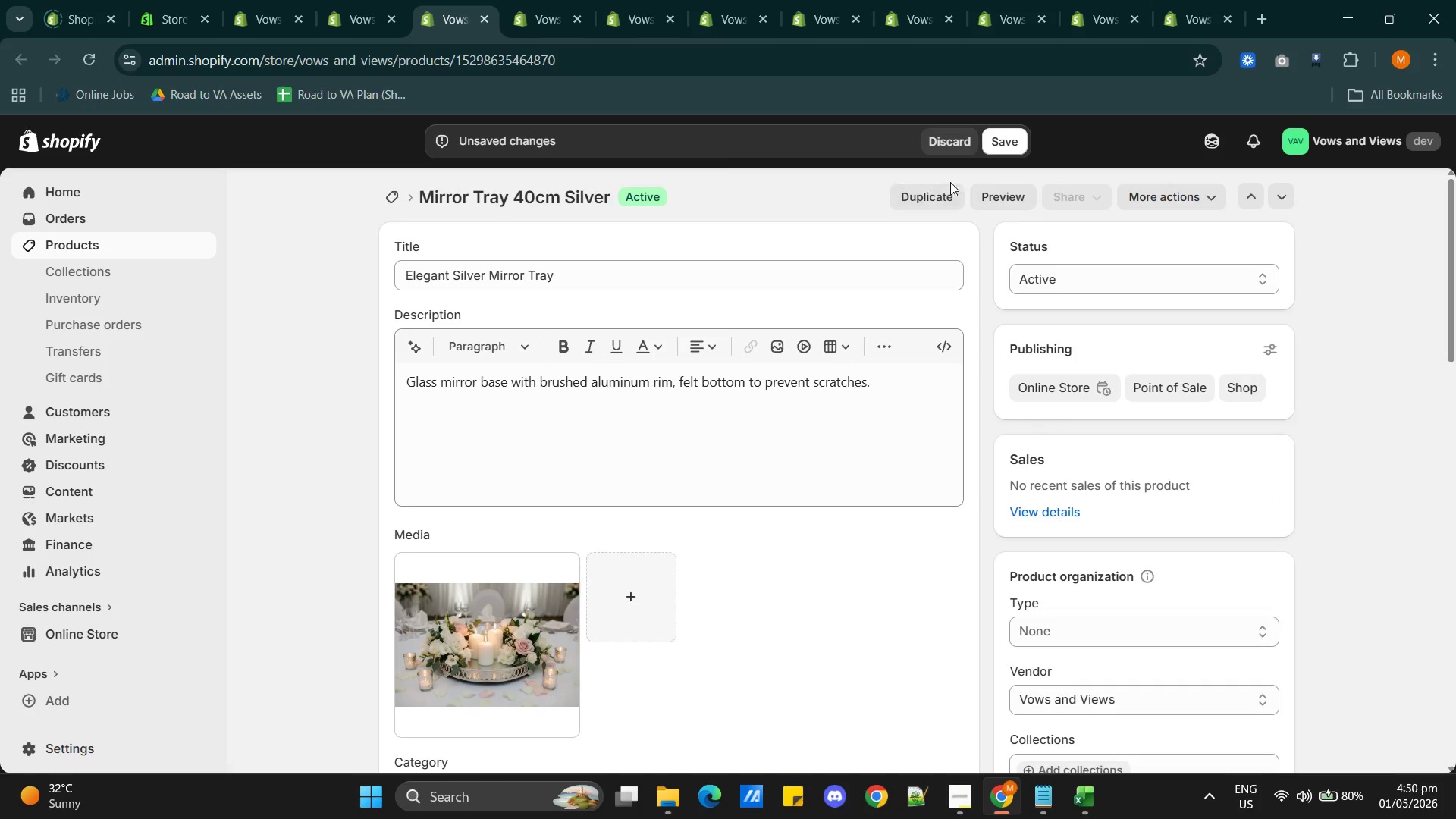 
left_click([1004, 136])
 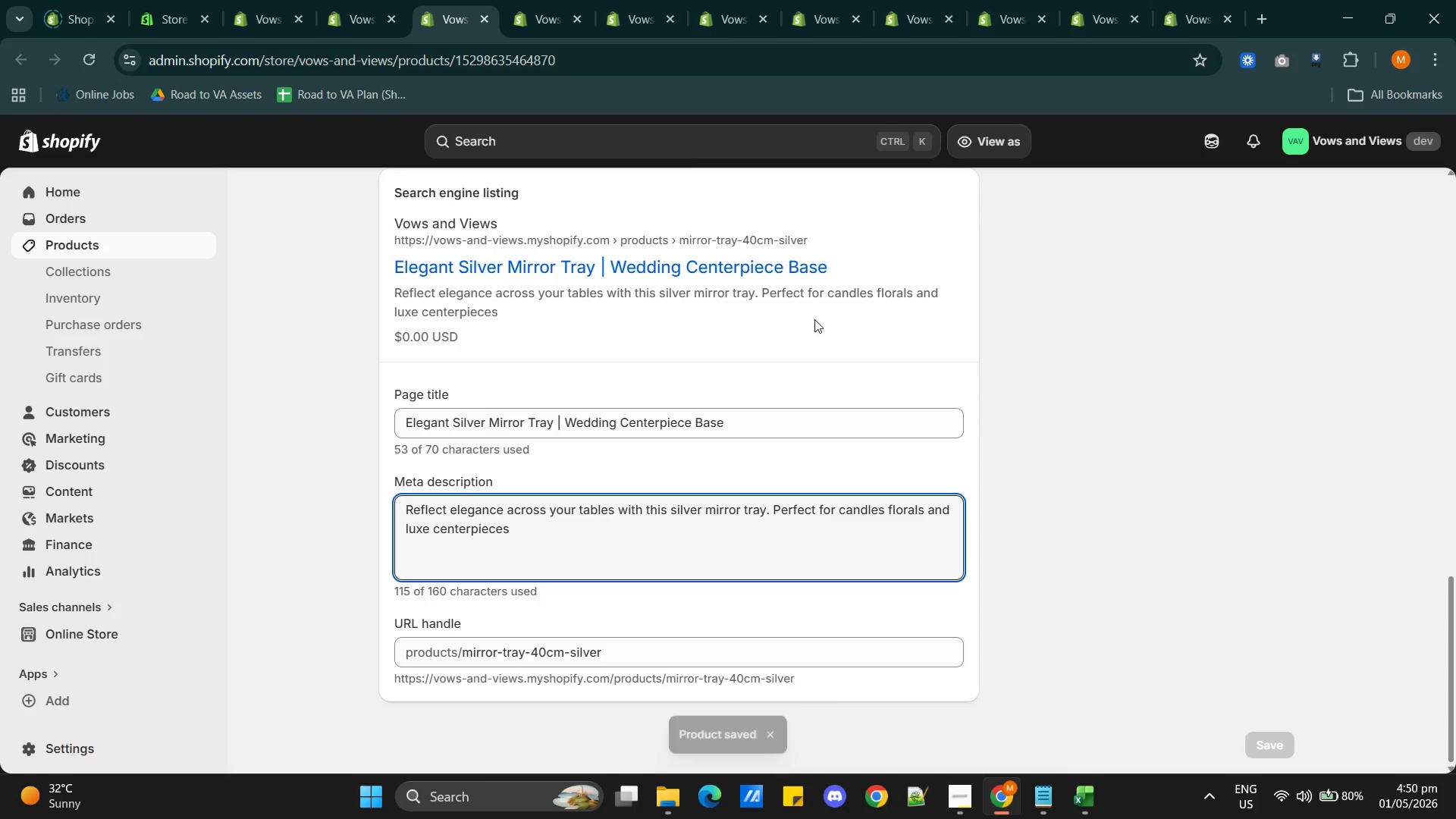 
wait(14.81)
 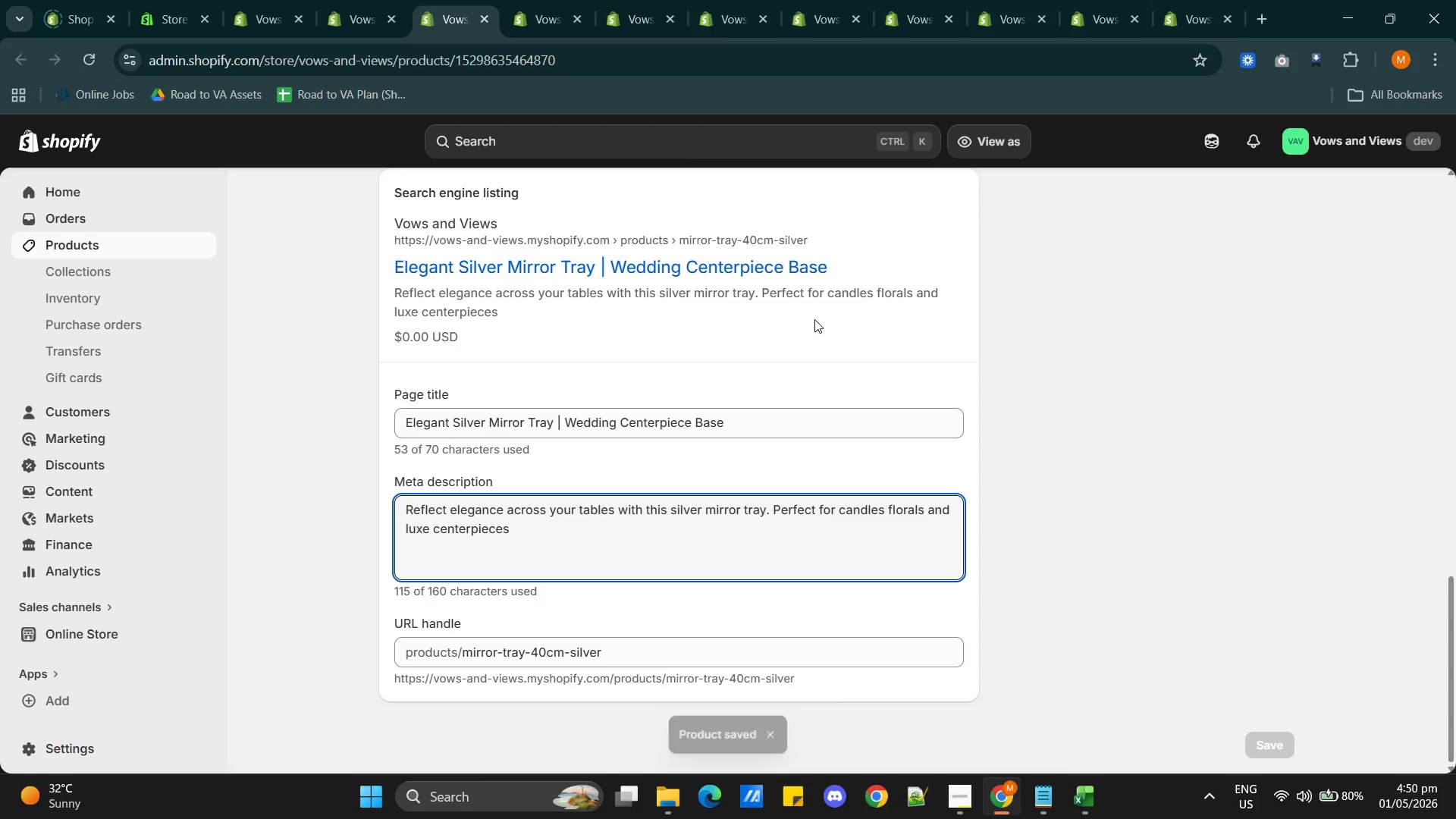 
scroll: coordinate [595, 446], scroll_direction: down, amount: 3.0
 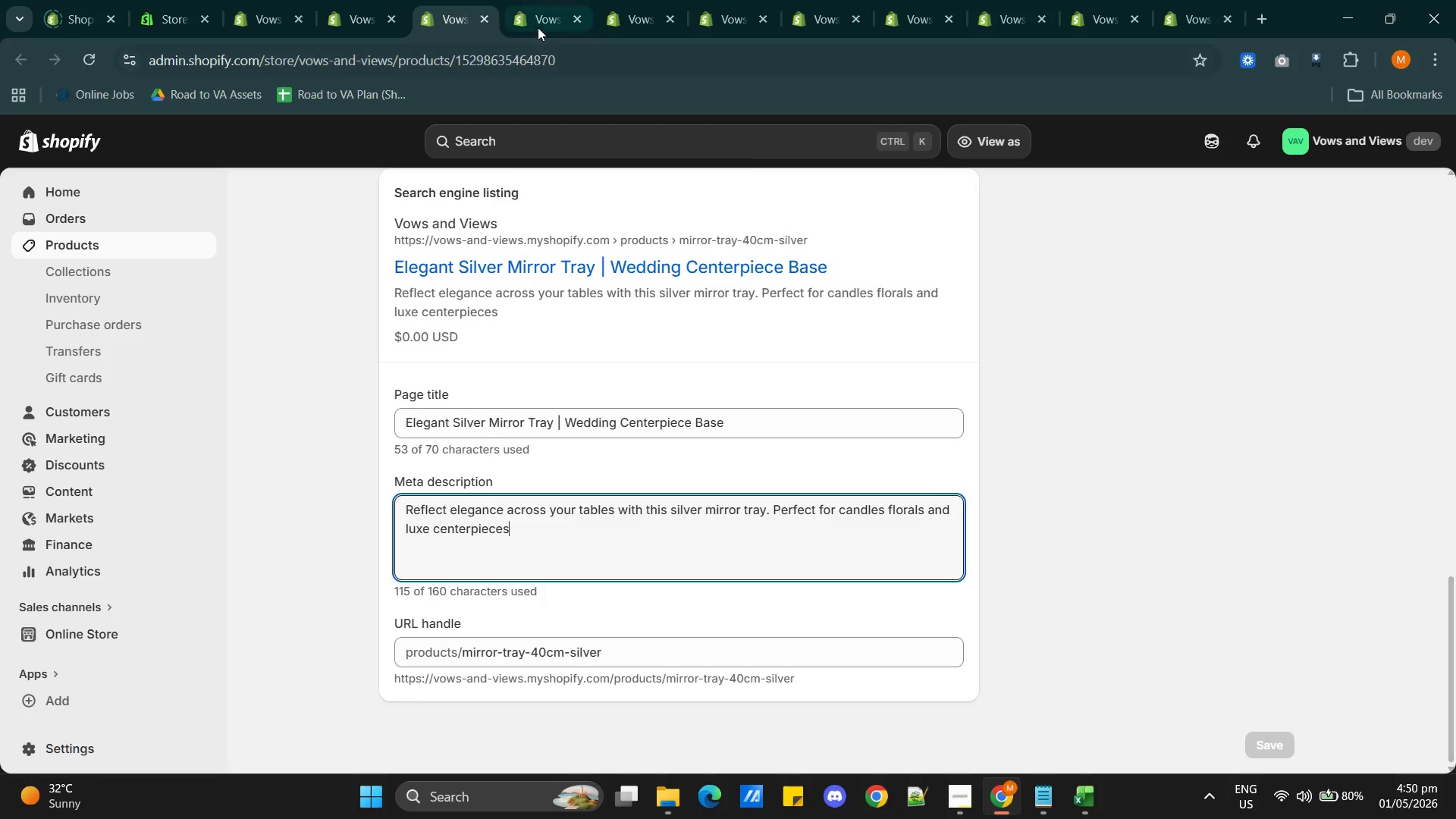 
left_click([538, 27])
 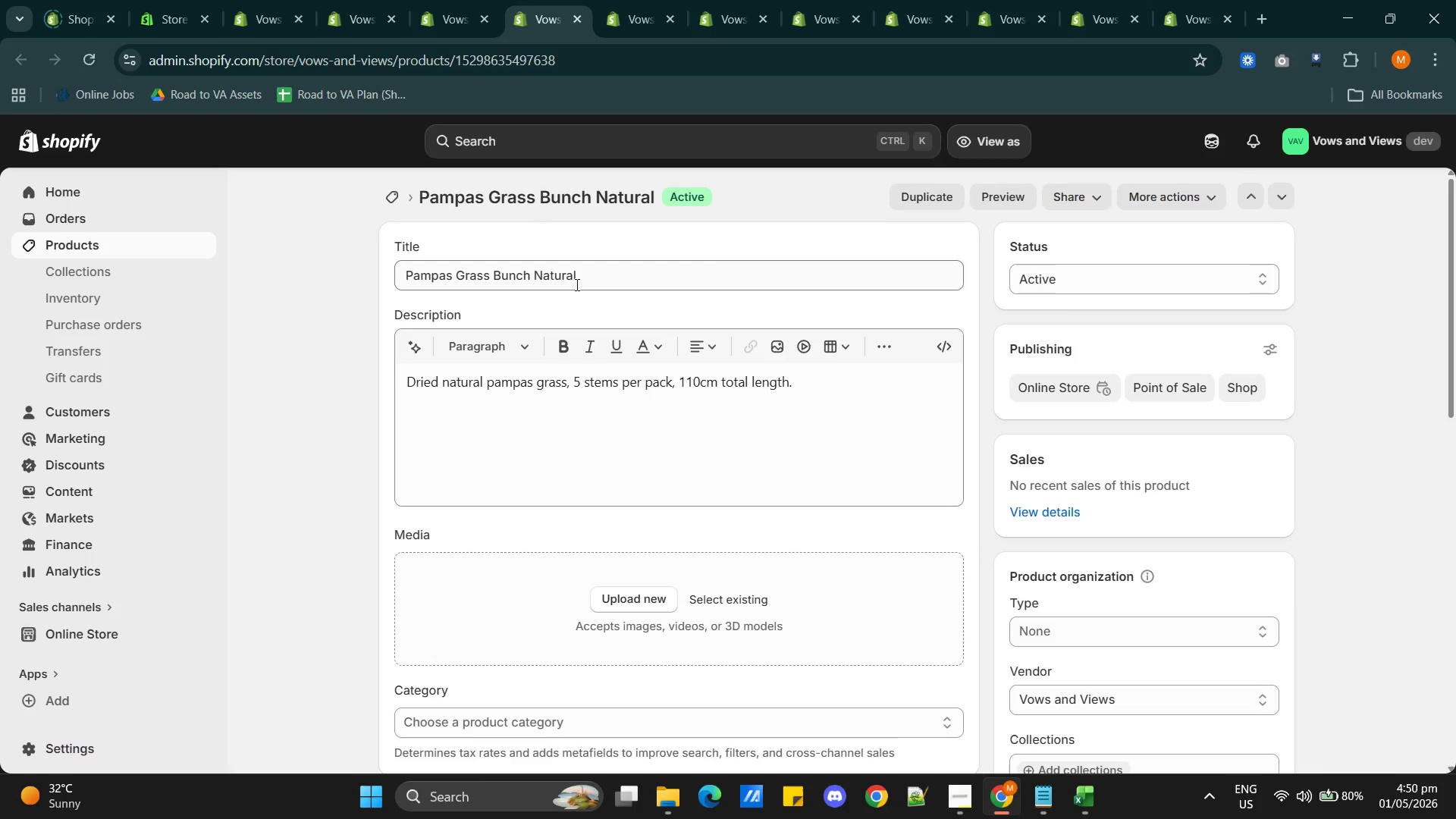 
wait(6.47)
 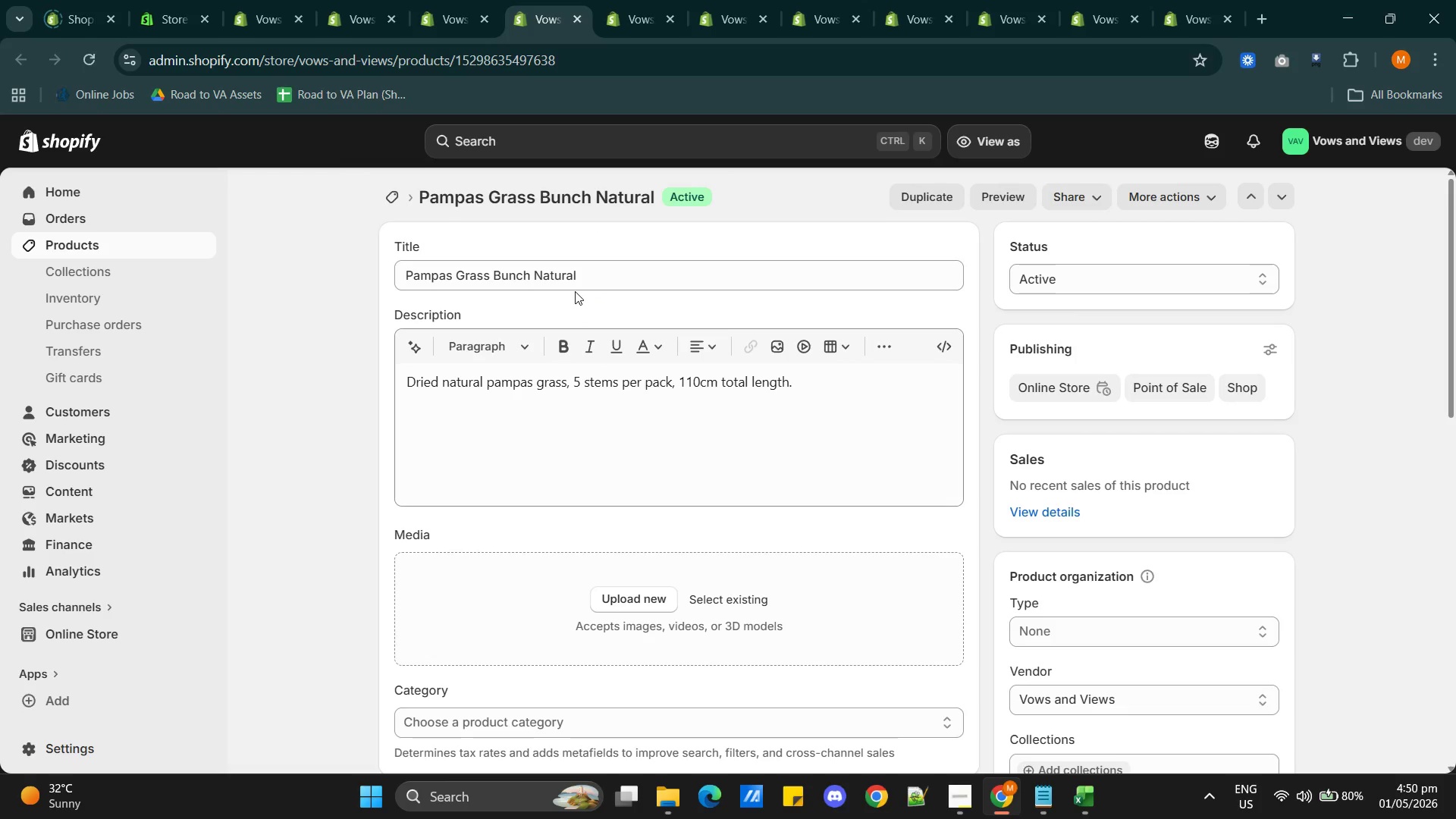 
left_click([408, 277])
 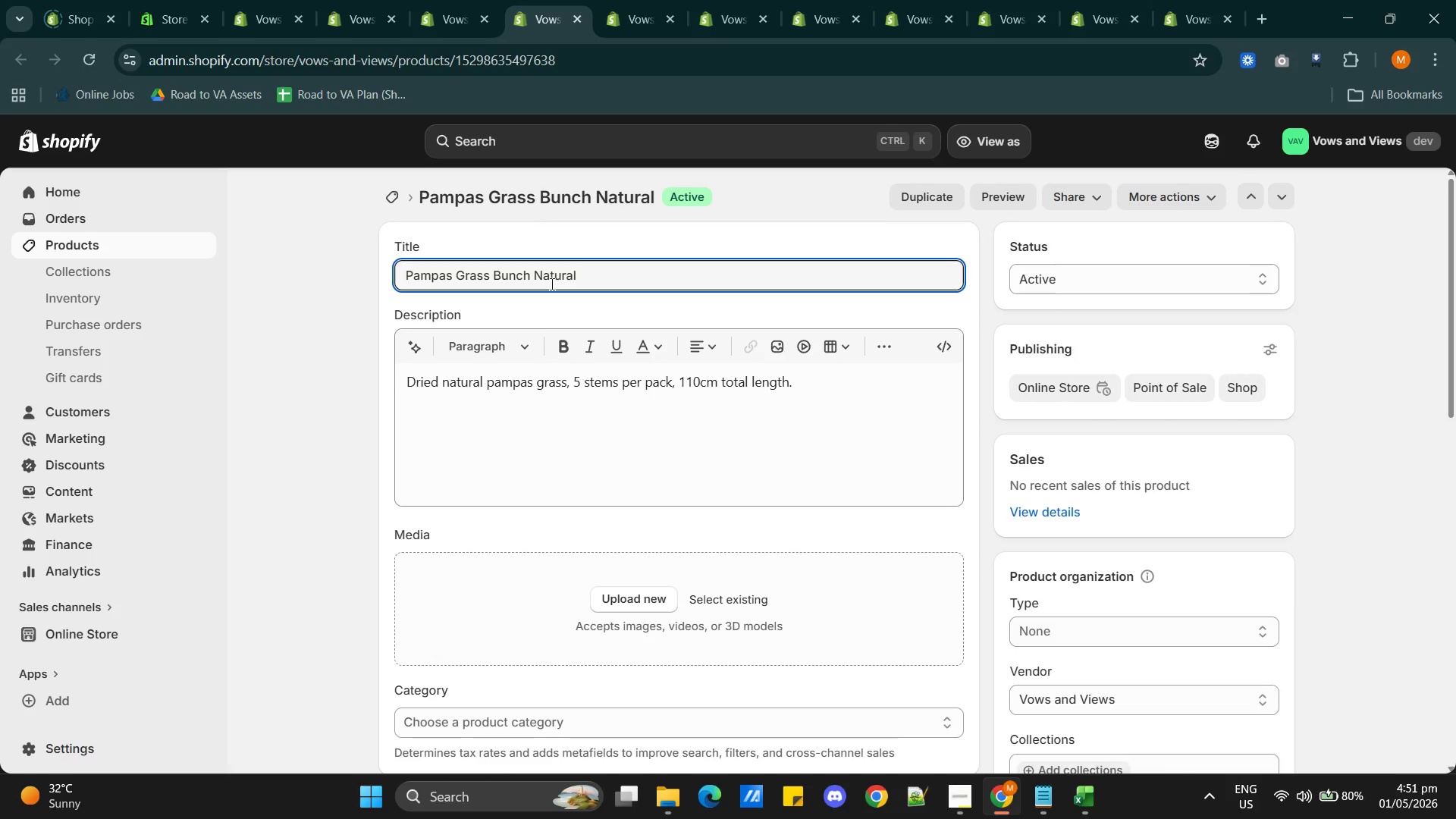 
type(Natural )
 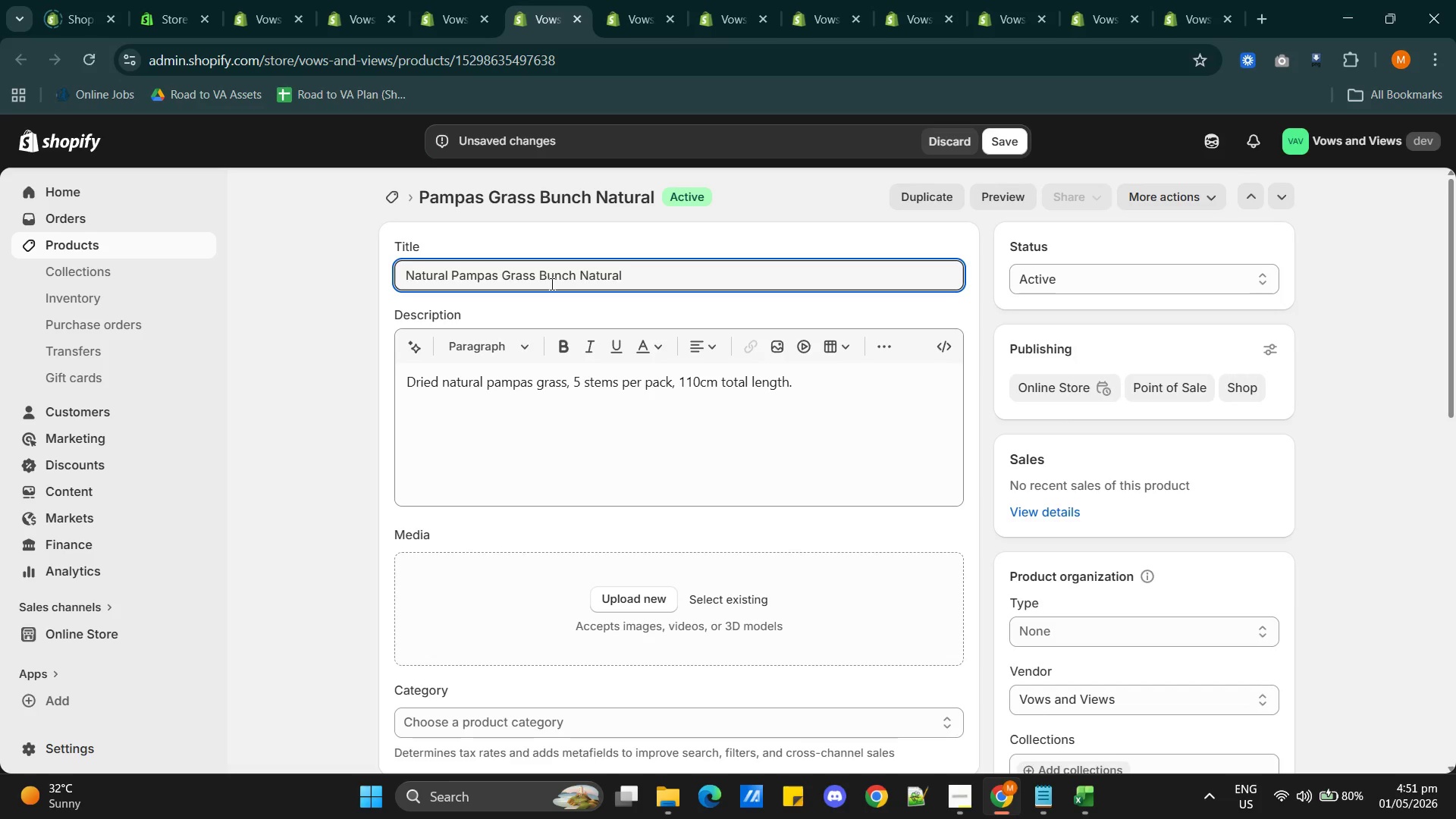 
wait(8.73)
 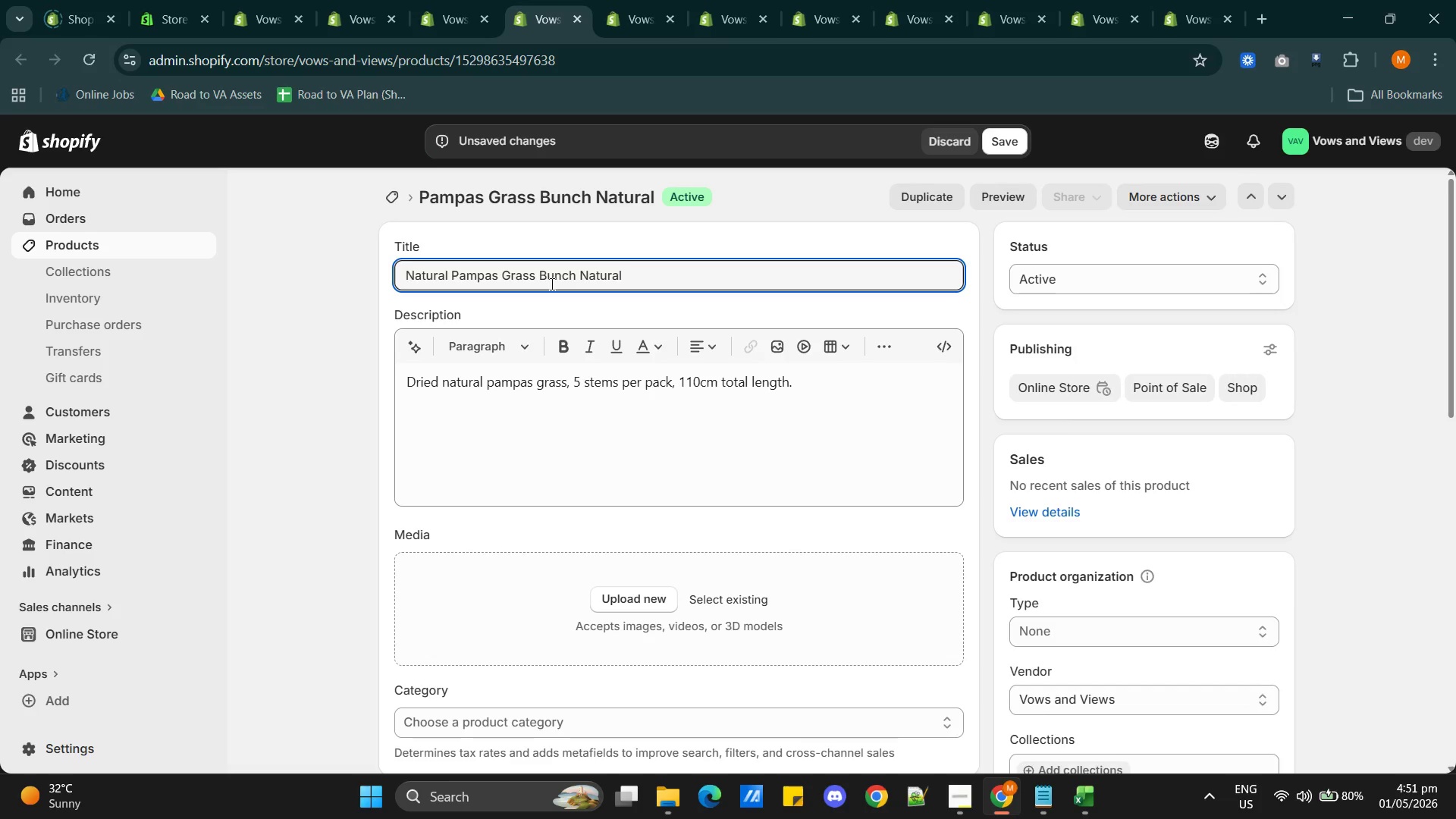 
left_click_drag(start_coordinate=[539, 275], to_coordinate=[629, 275])
 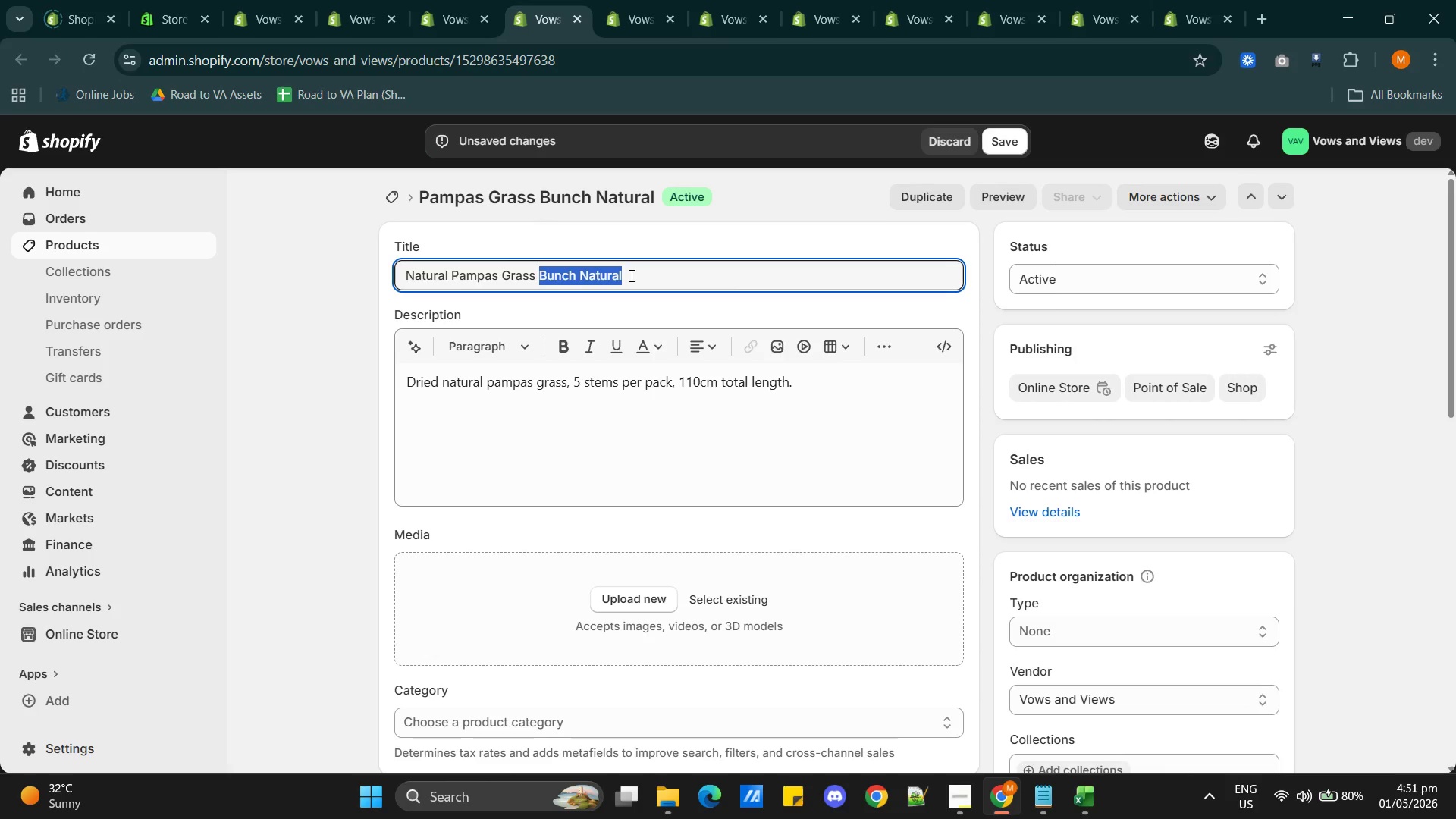 
type(Bundle)
 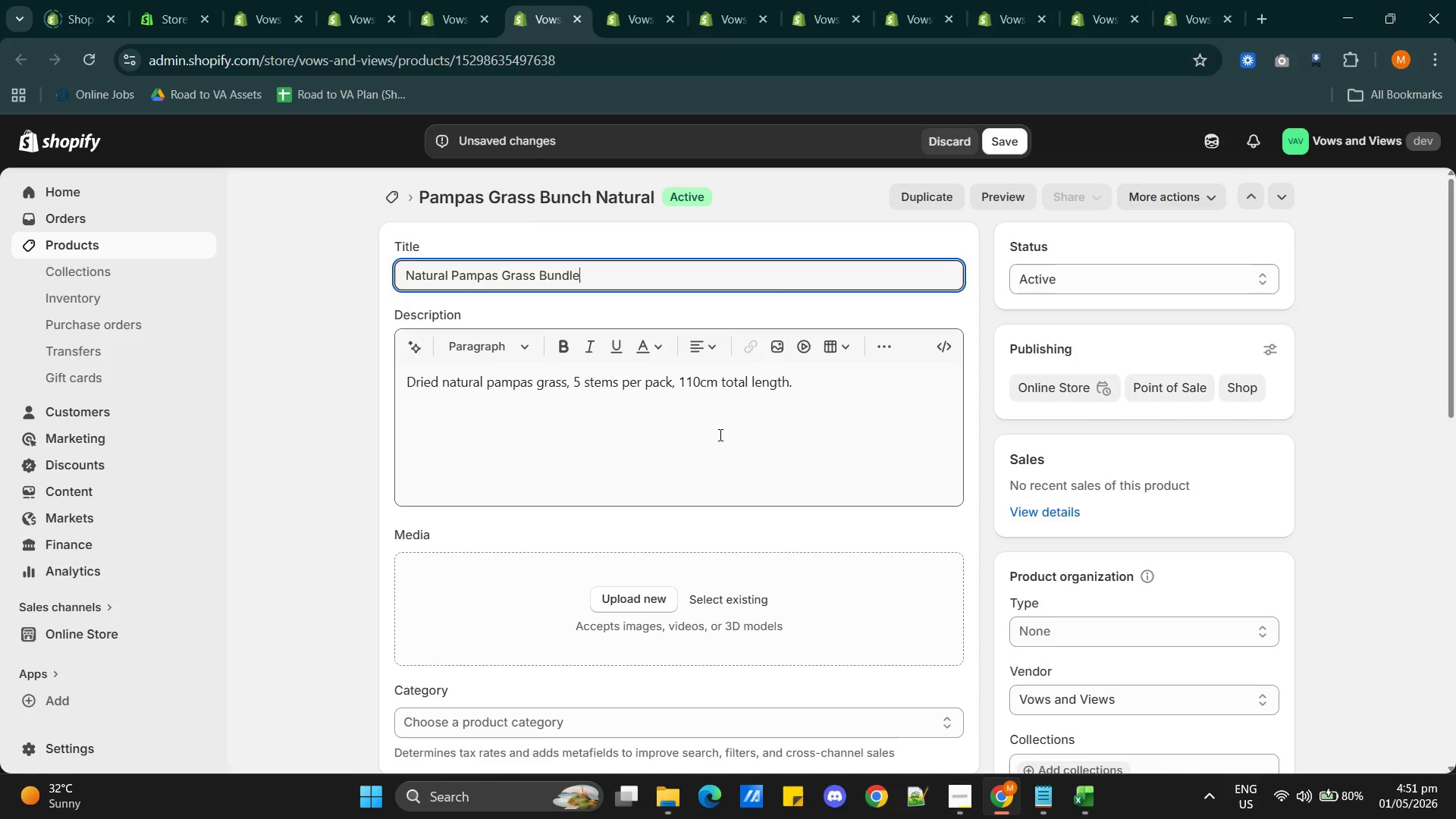 
scroll: coordinate [734, 428], scroll_direction: down, amount: 2.0
 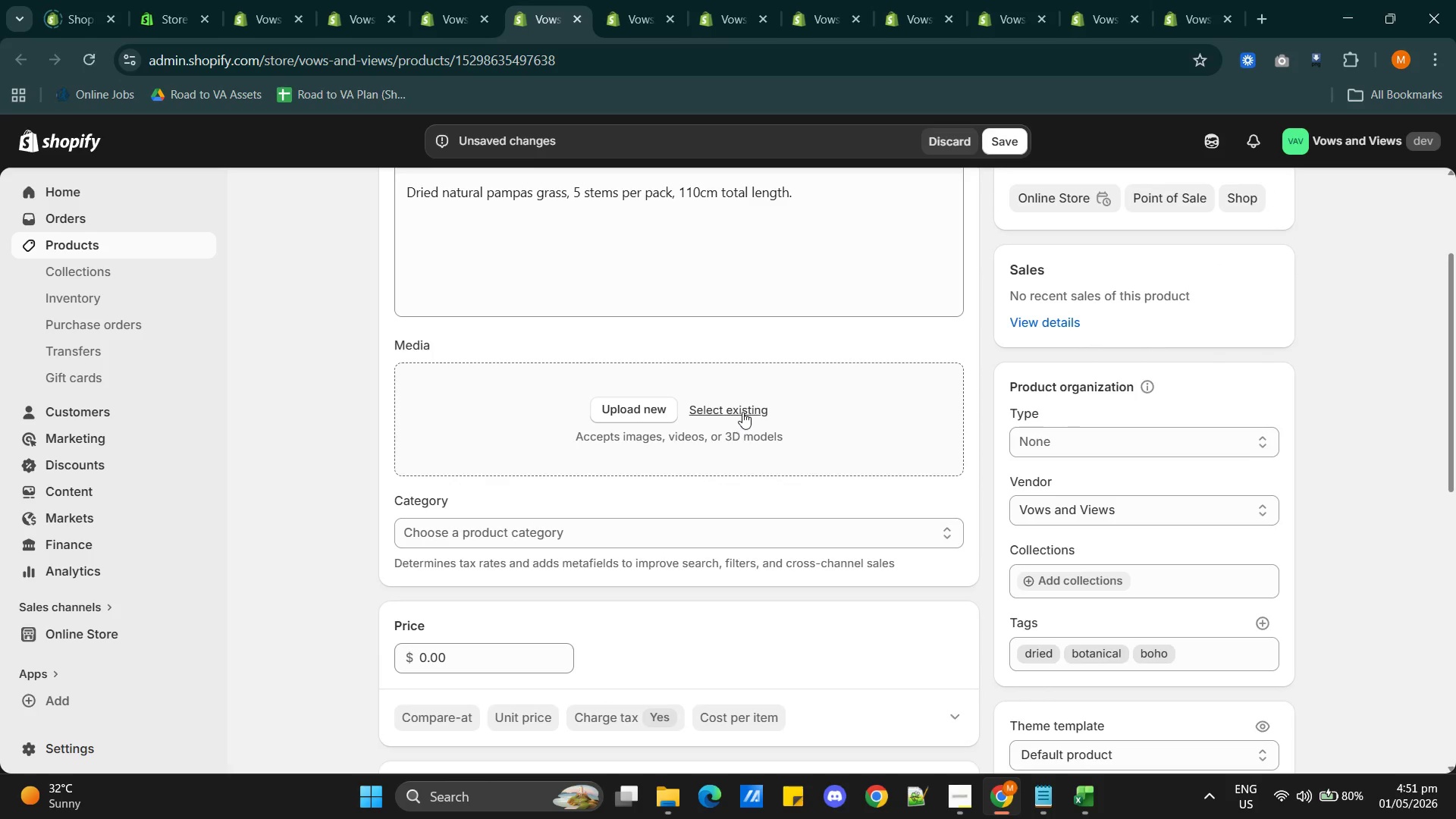 
left_click([742, 412])
 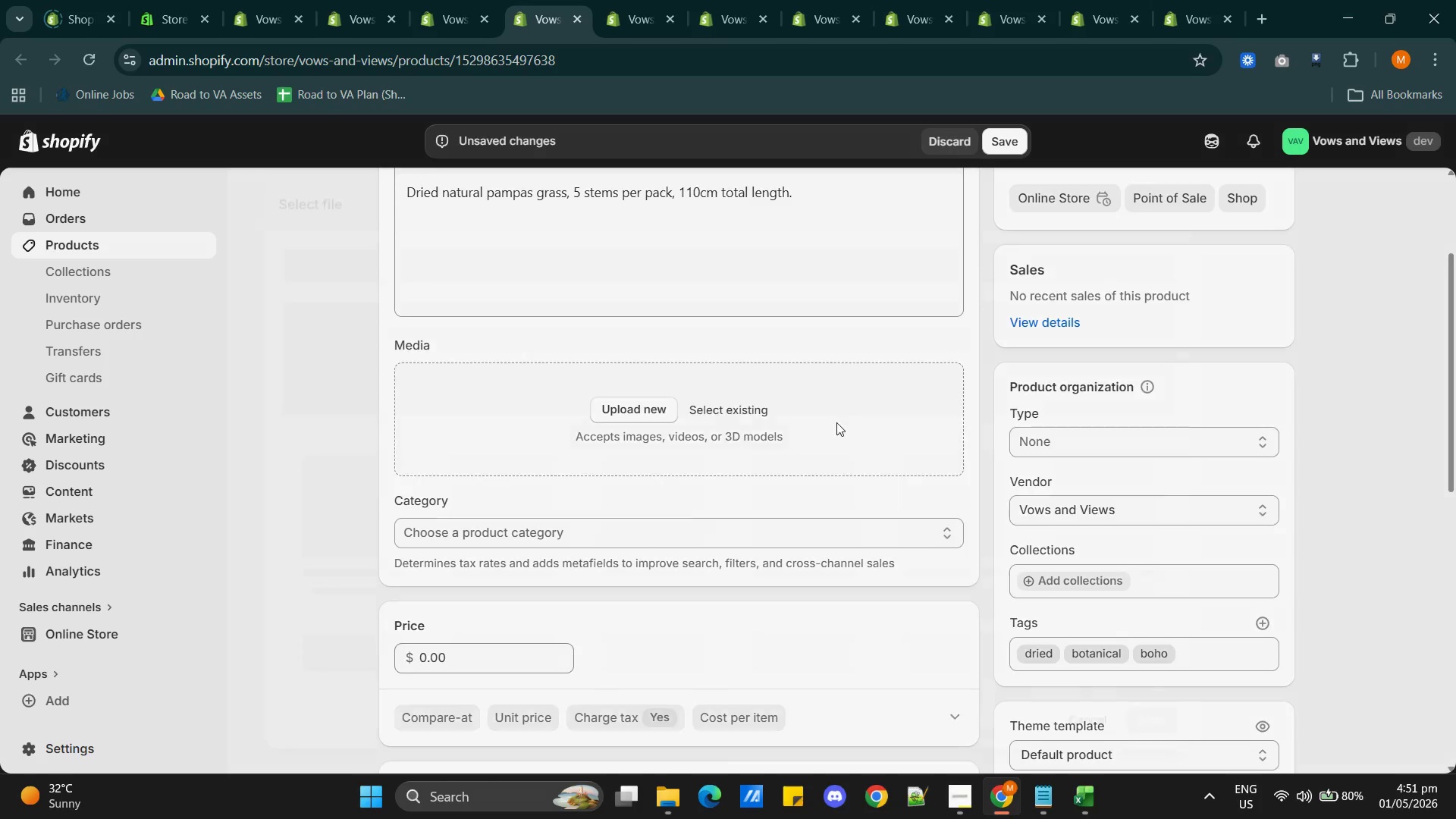 
mouse_move([843, 442])
 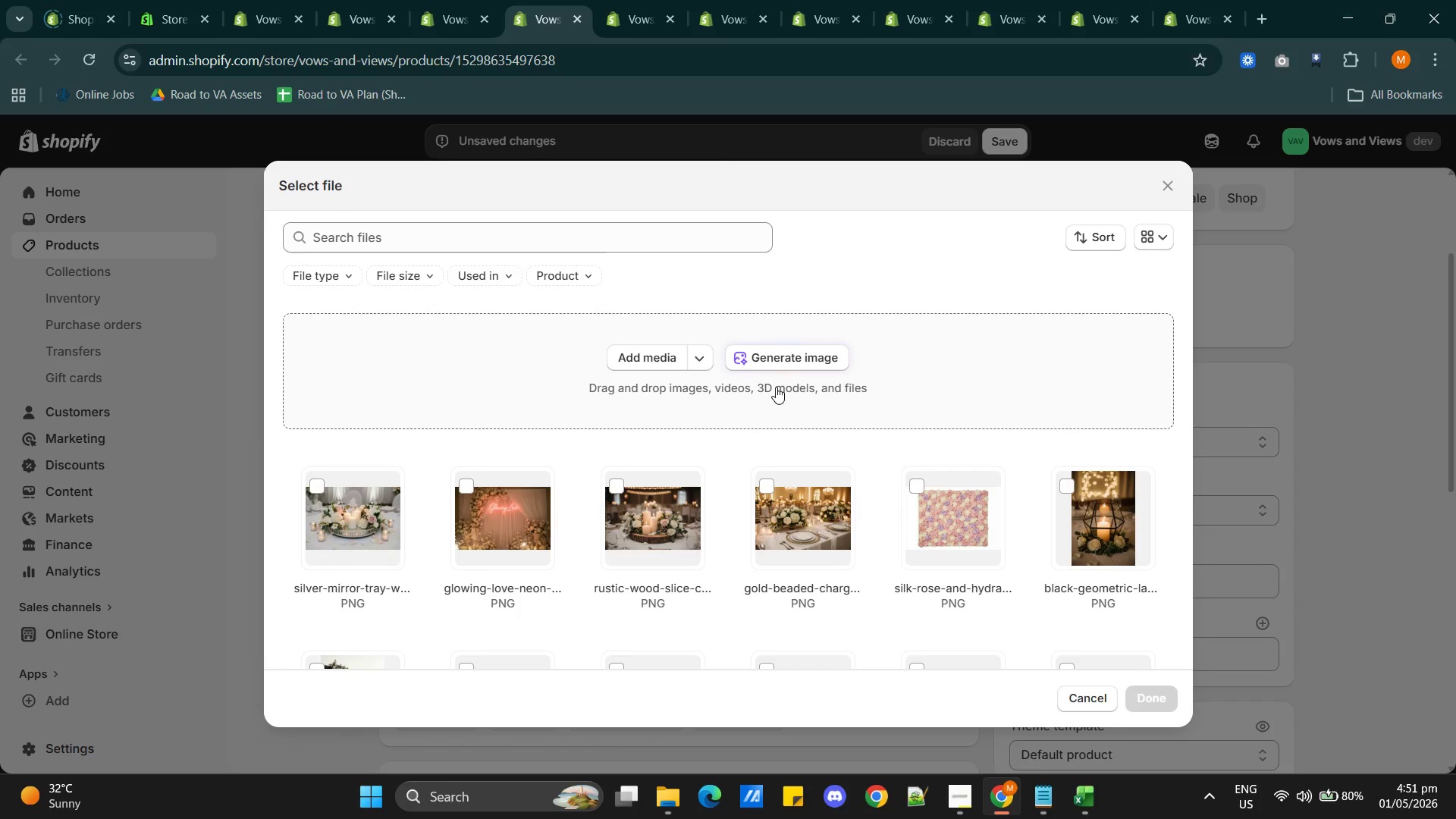 
left_click([774, 357])
 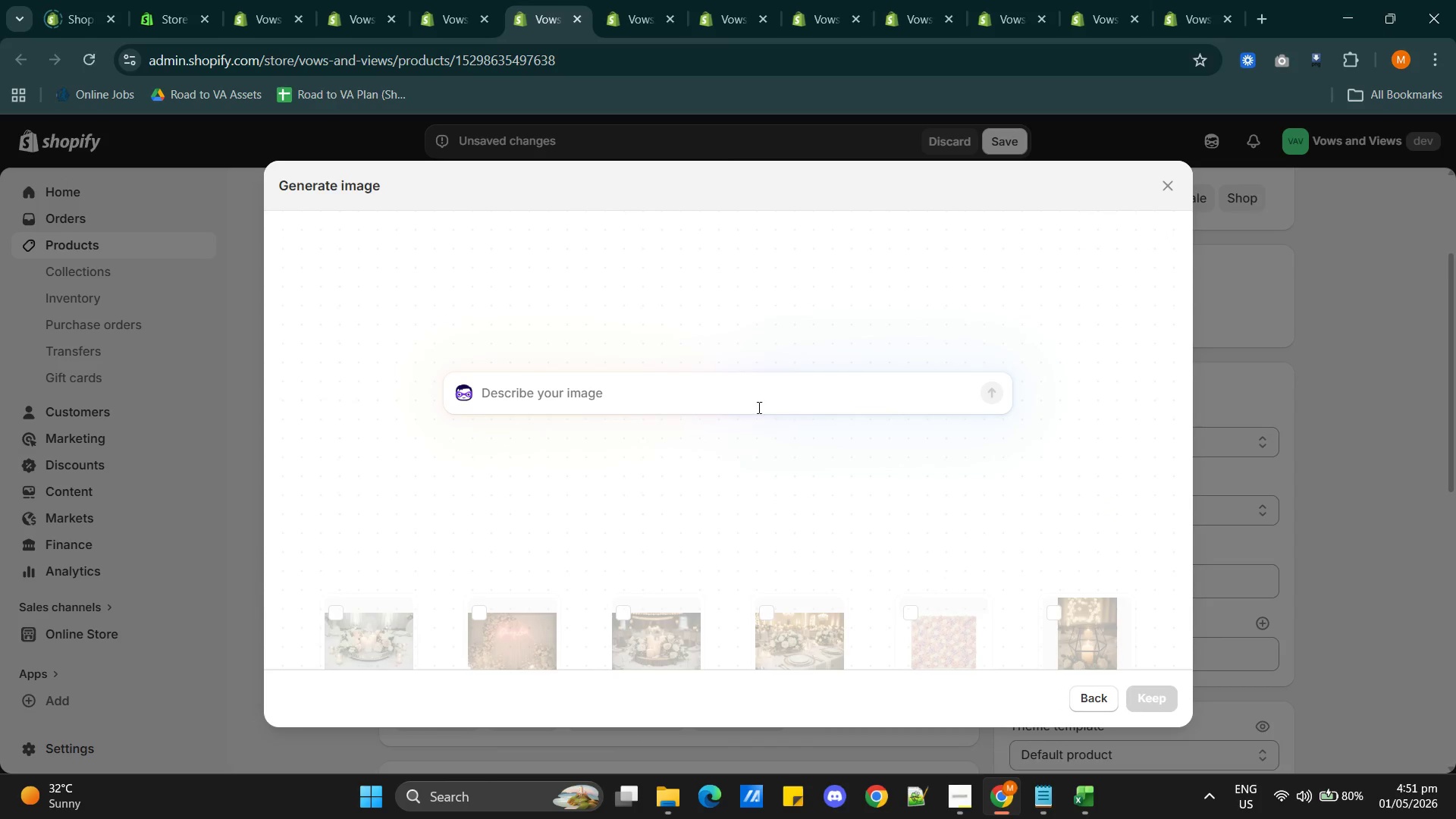 
left_click([703, 389])
 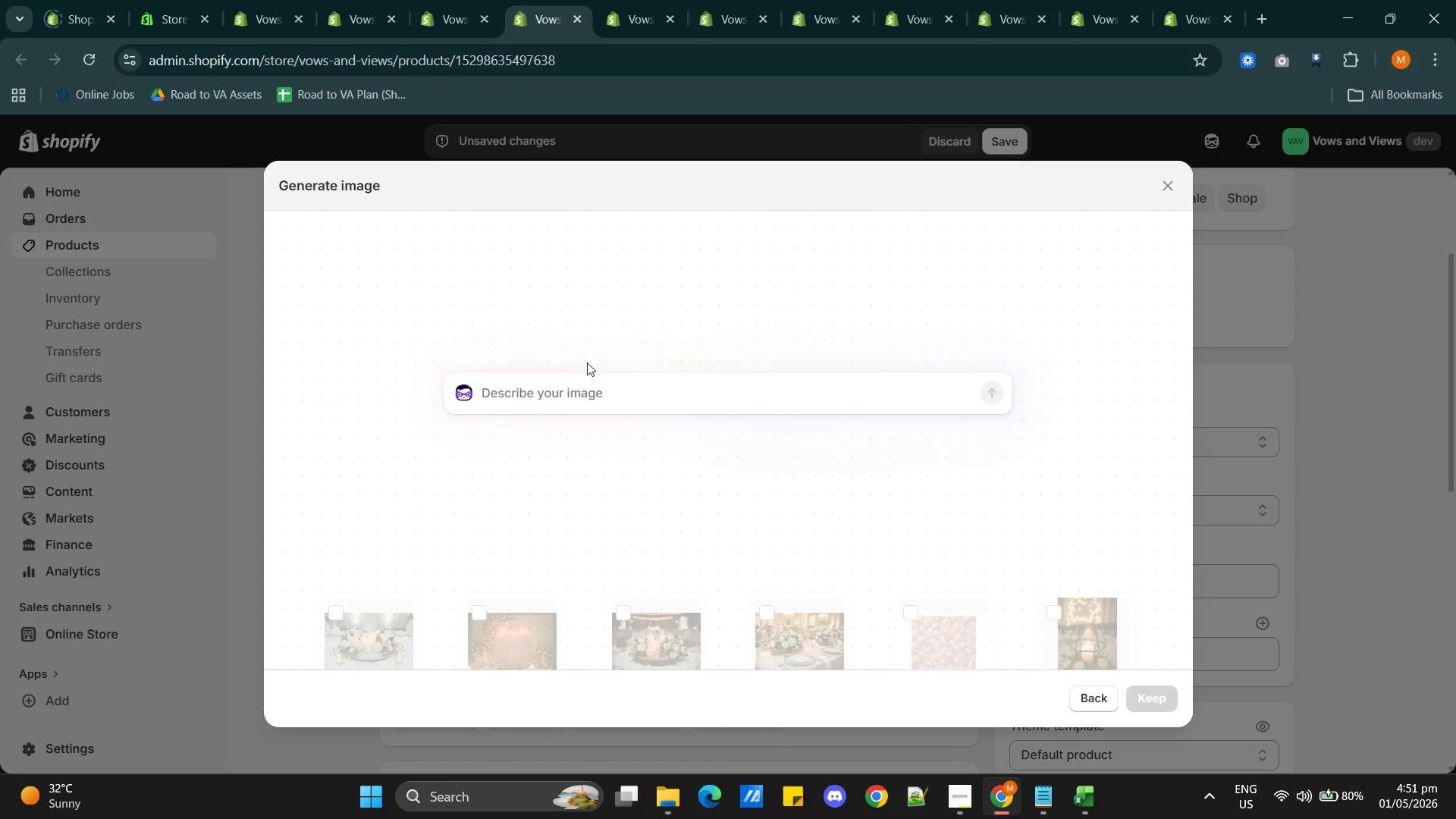 
wait(10.23)
 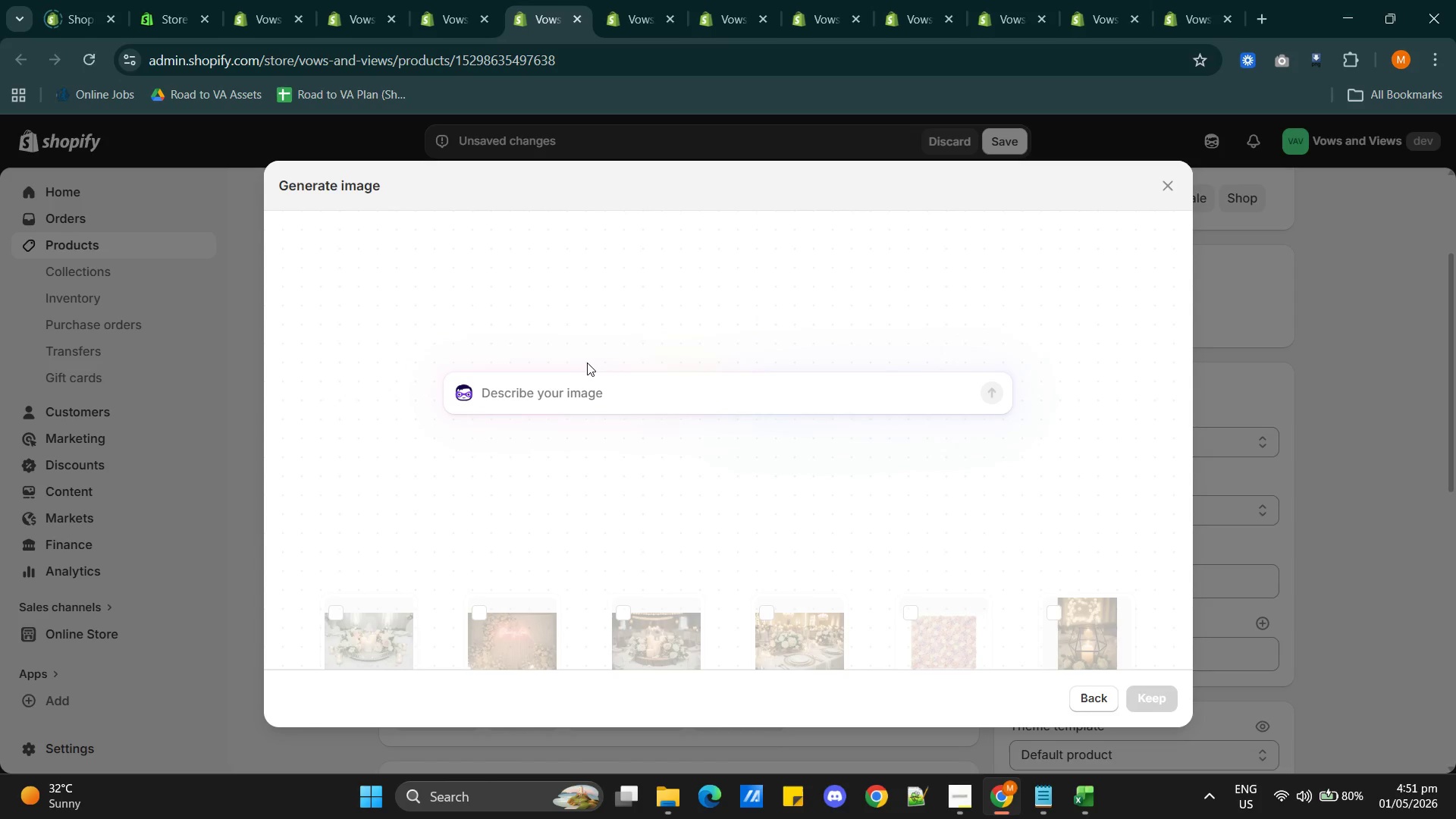 
type(Add soft bohemian tec)
key(Backspace)
type(xture to your wedding with natural pampass grass. Perfect for arches )
 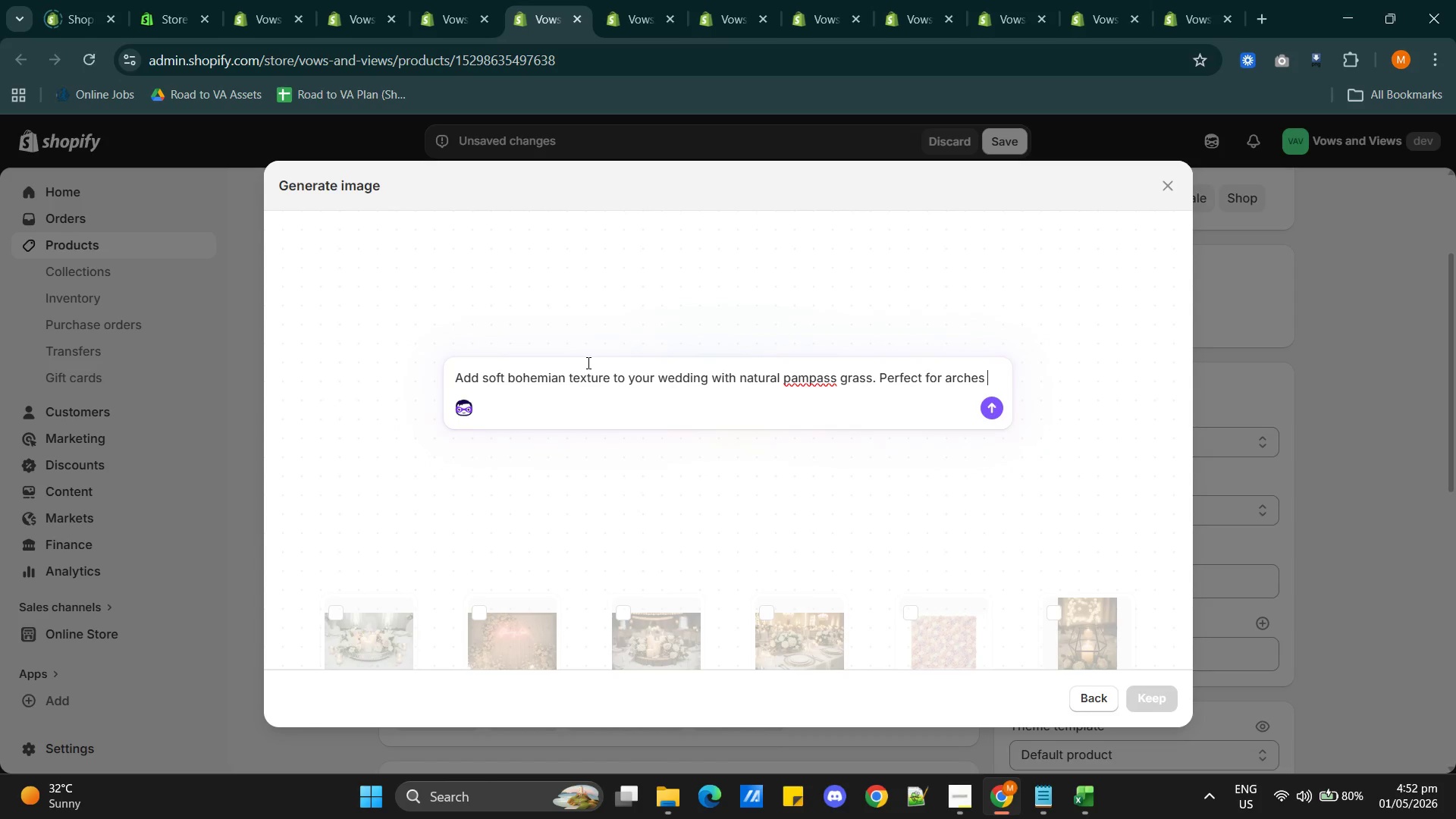 
key(Backspace)
type(, vases)
 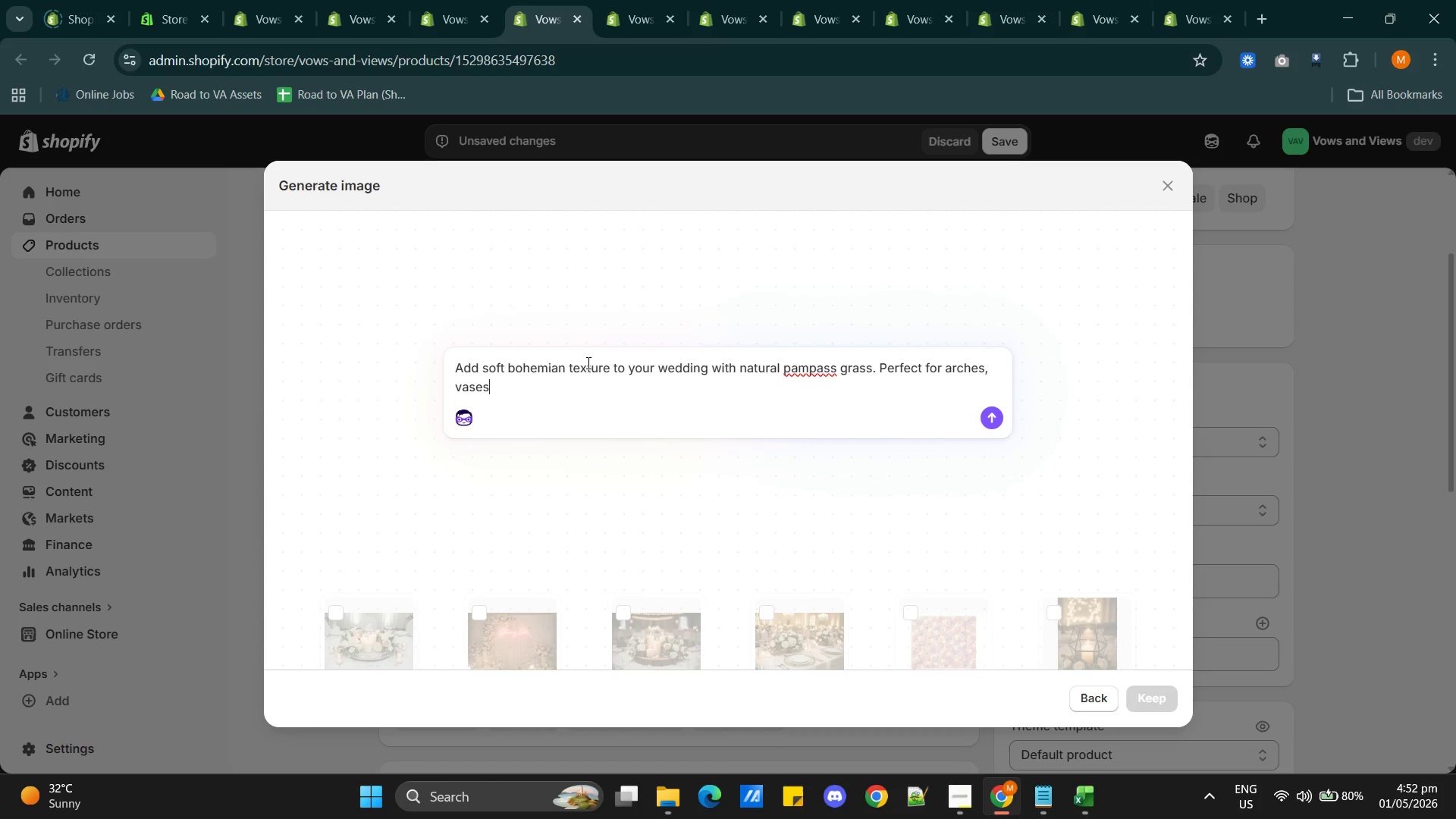 
type(, and aisle decor)
 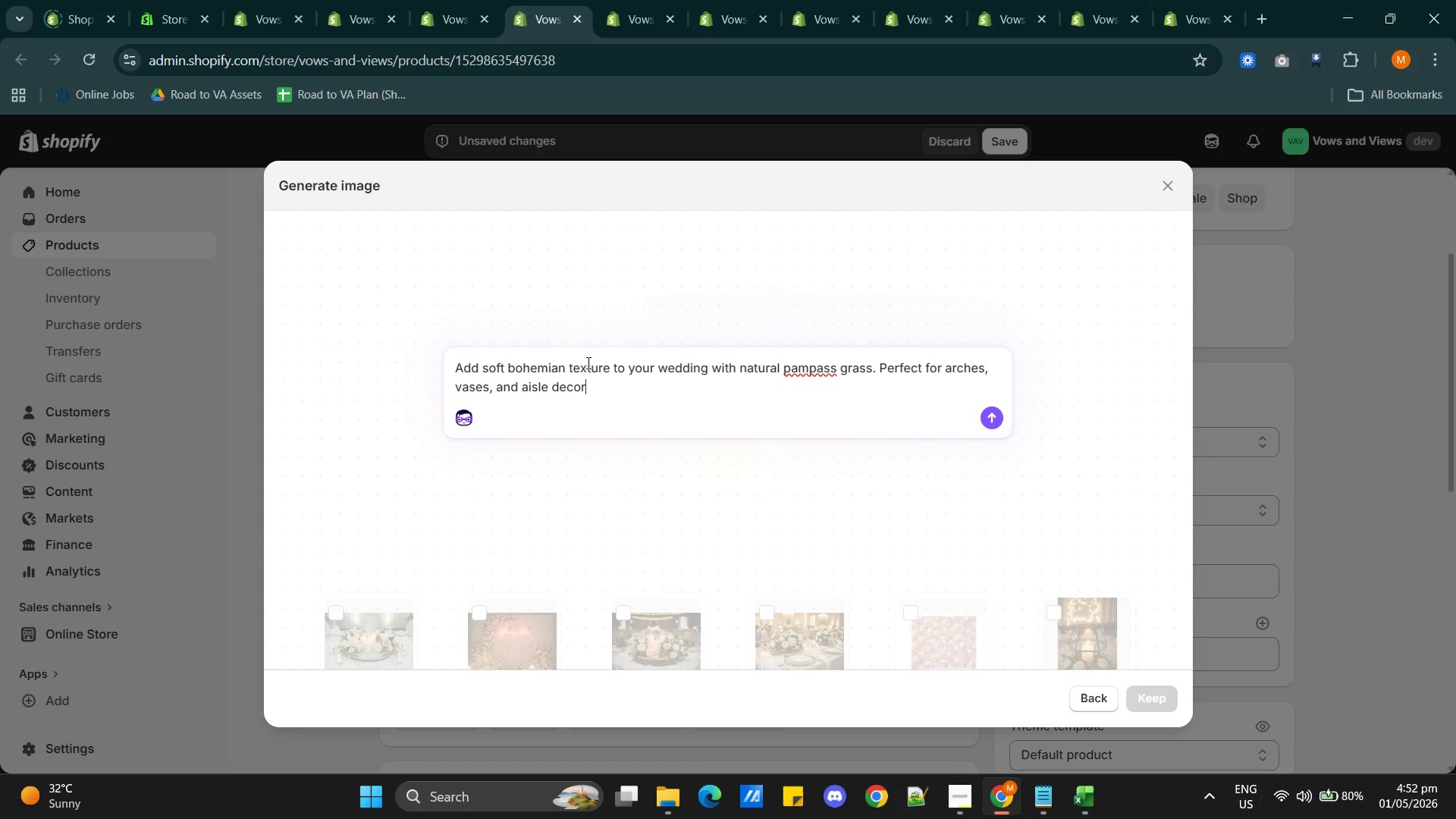 
wait(9.64)
 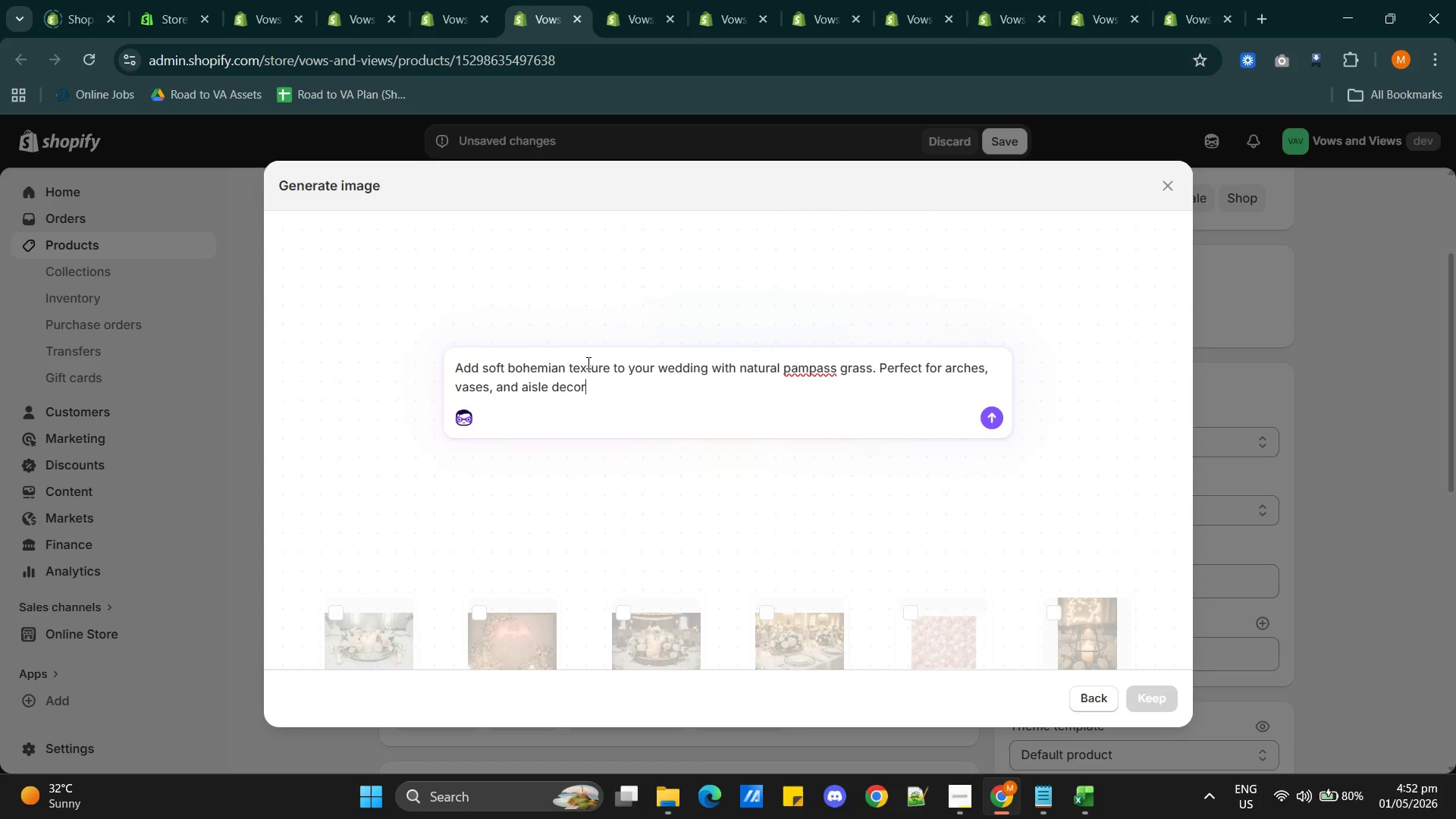 
double_click([528, 380])
 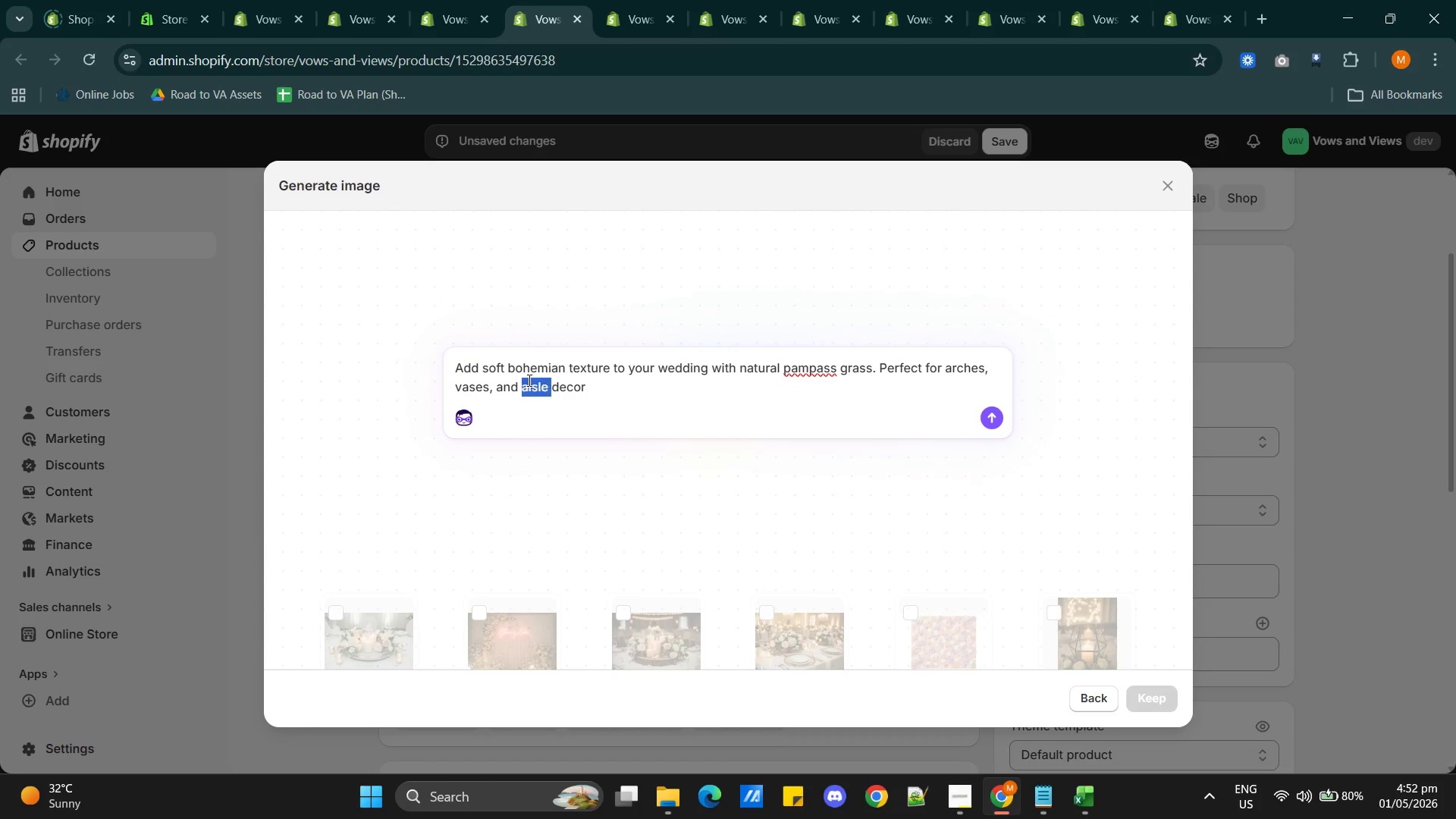 
triple_click([528, 380])
 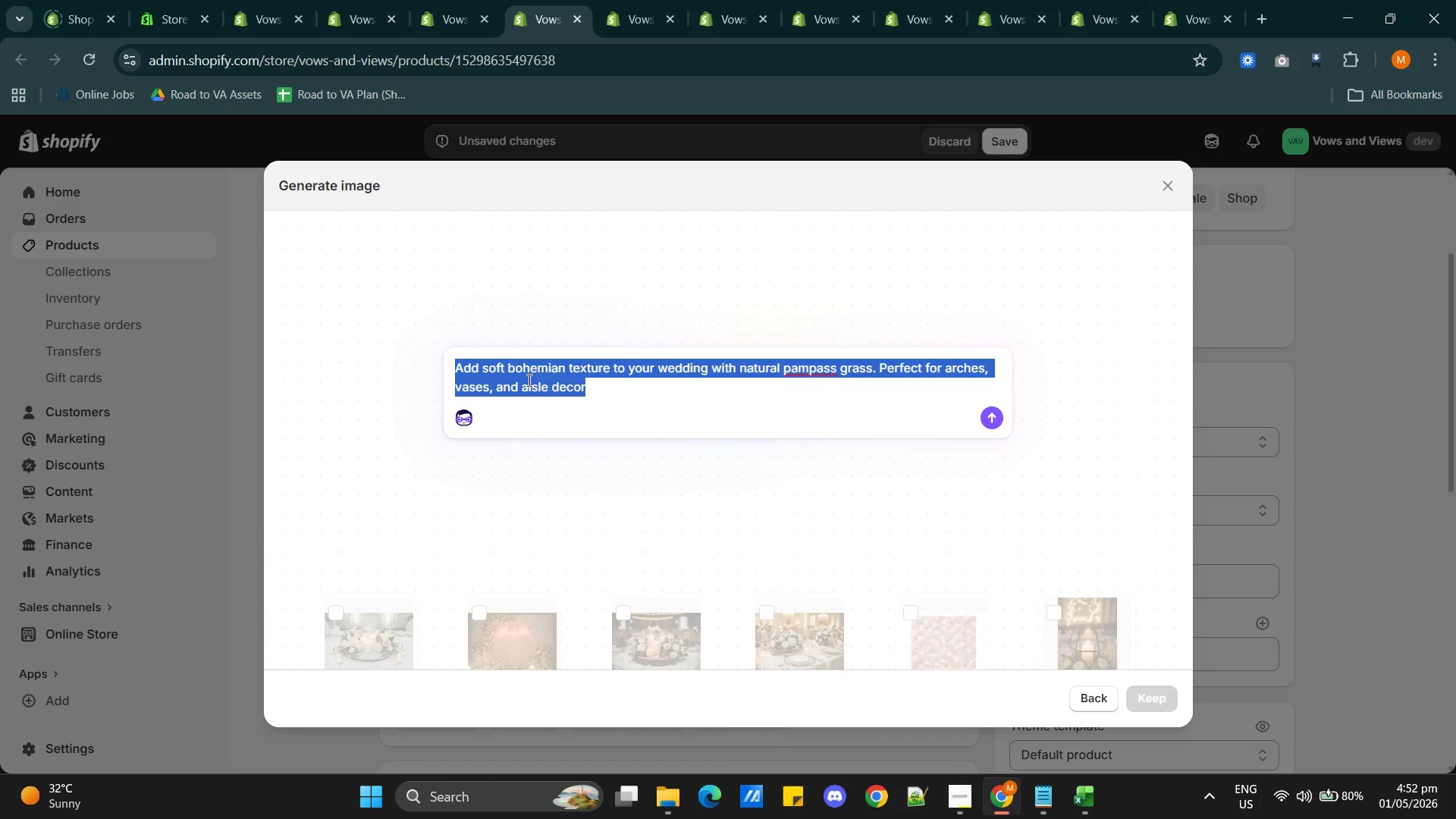 
type(Pampass)
 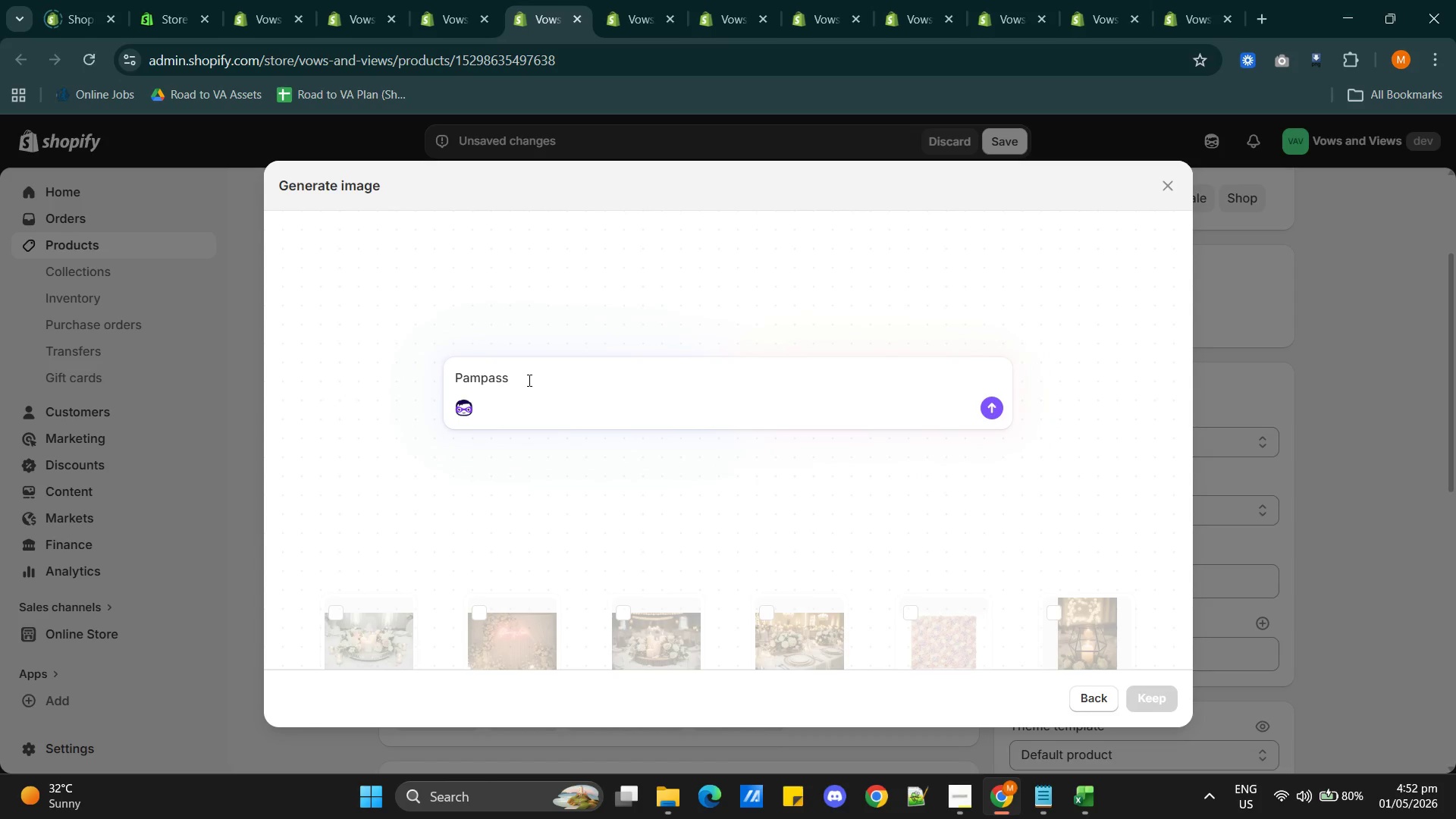 
key(Backspace)
type( grass arangement in vase fo boho )
 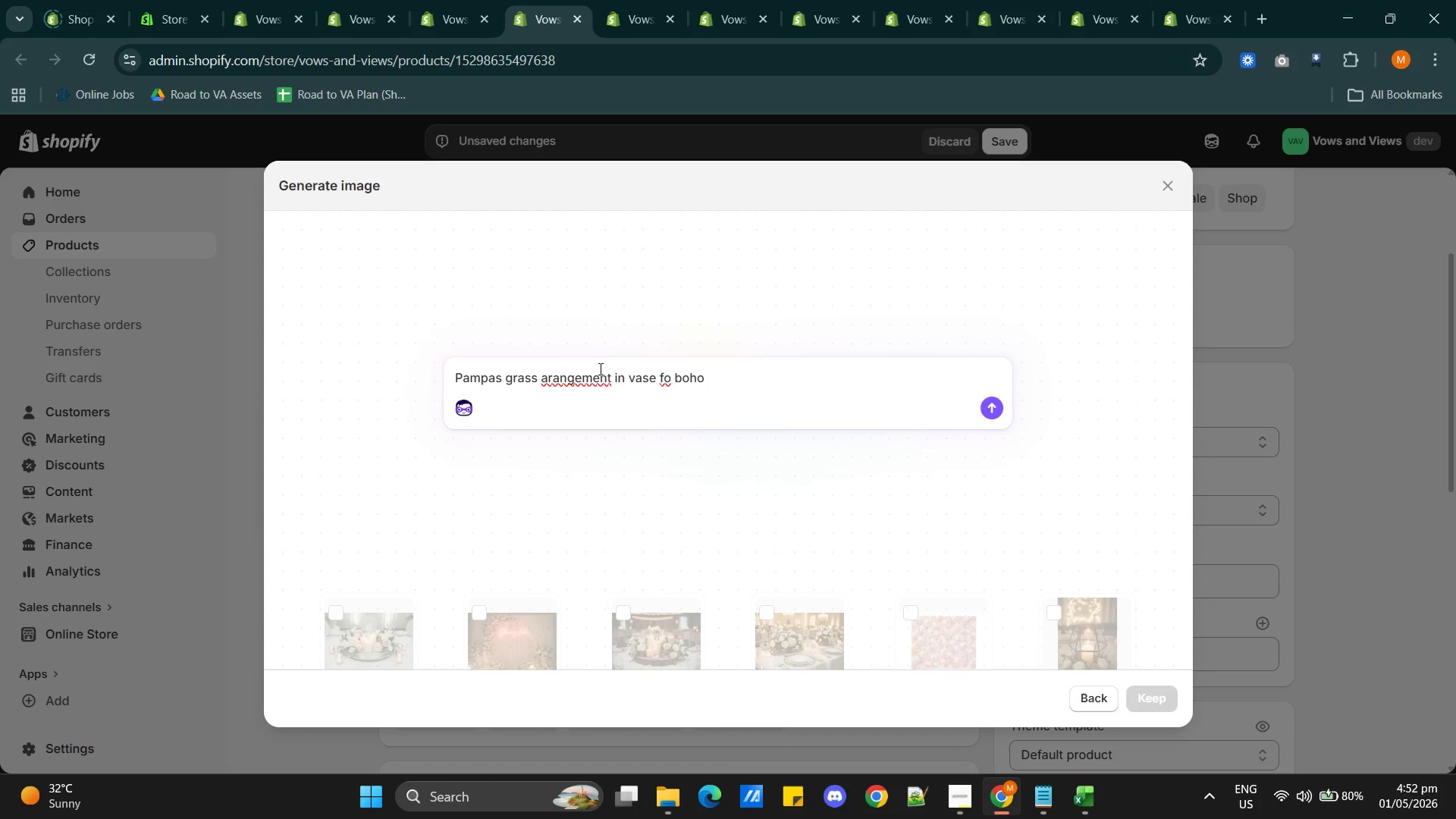 
left_click([551, 376])
 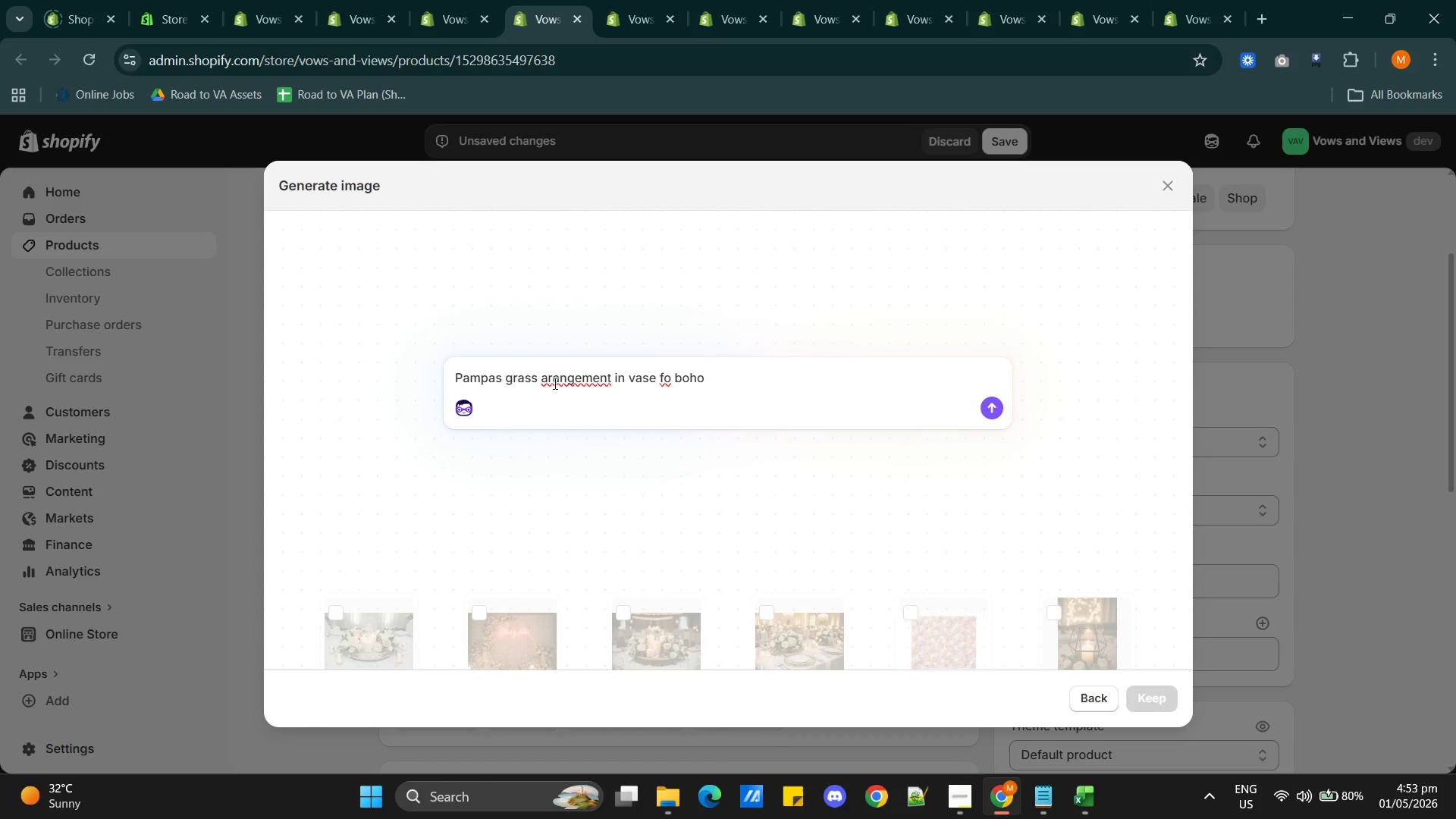 
key(R)
 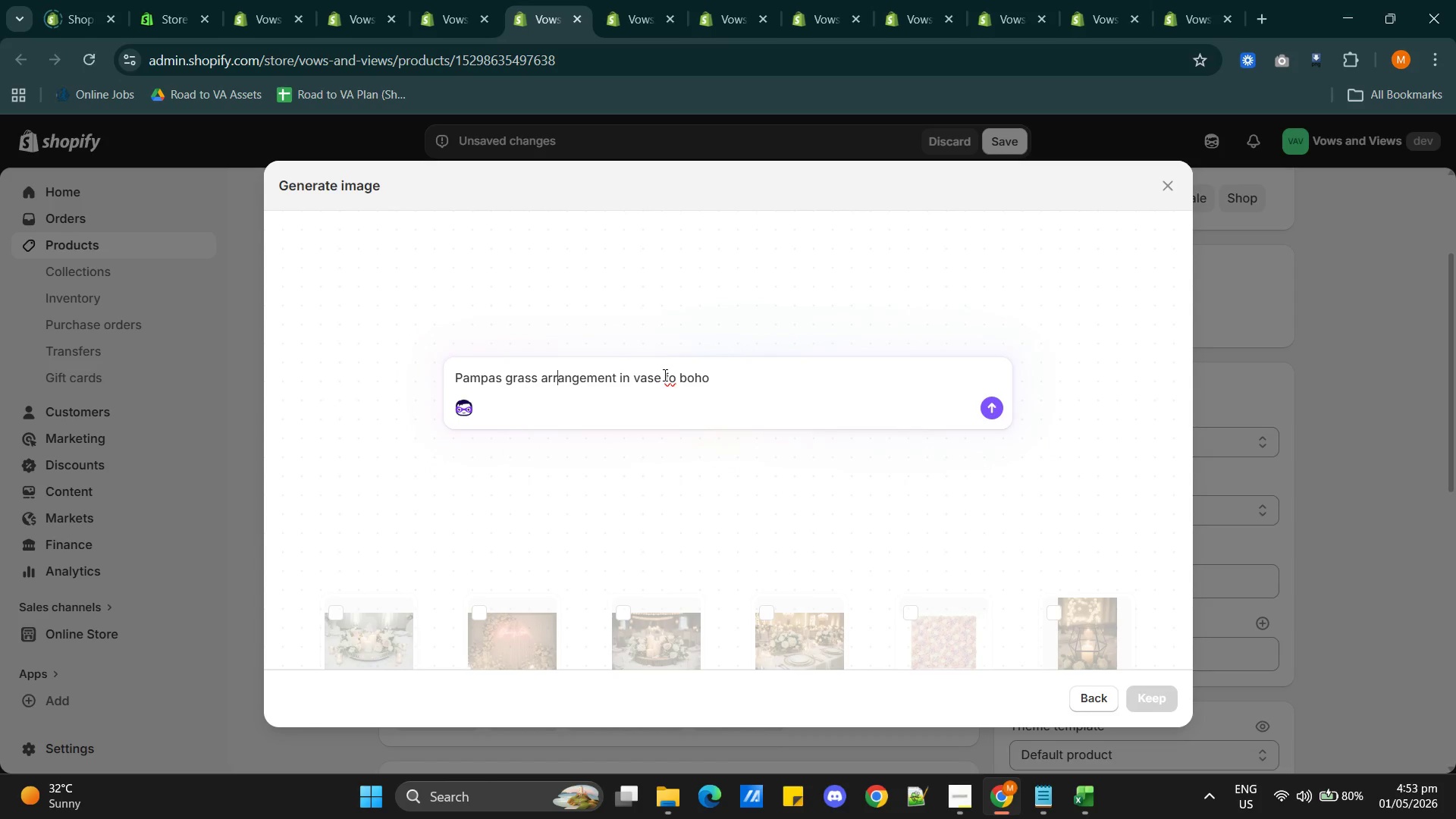 
left_click([673, 375])
 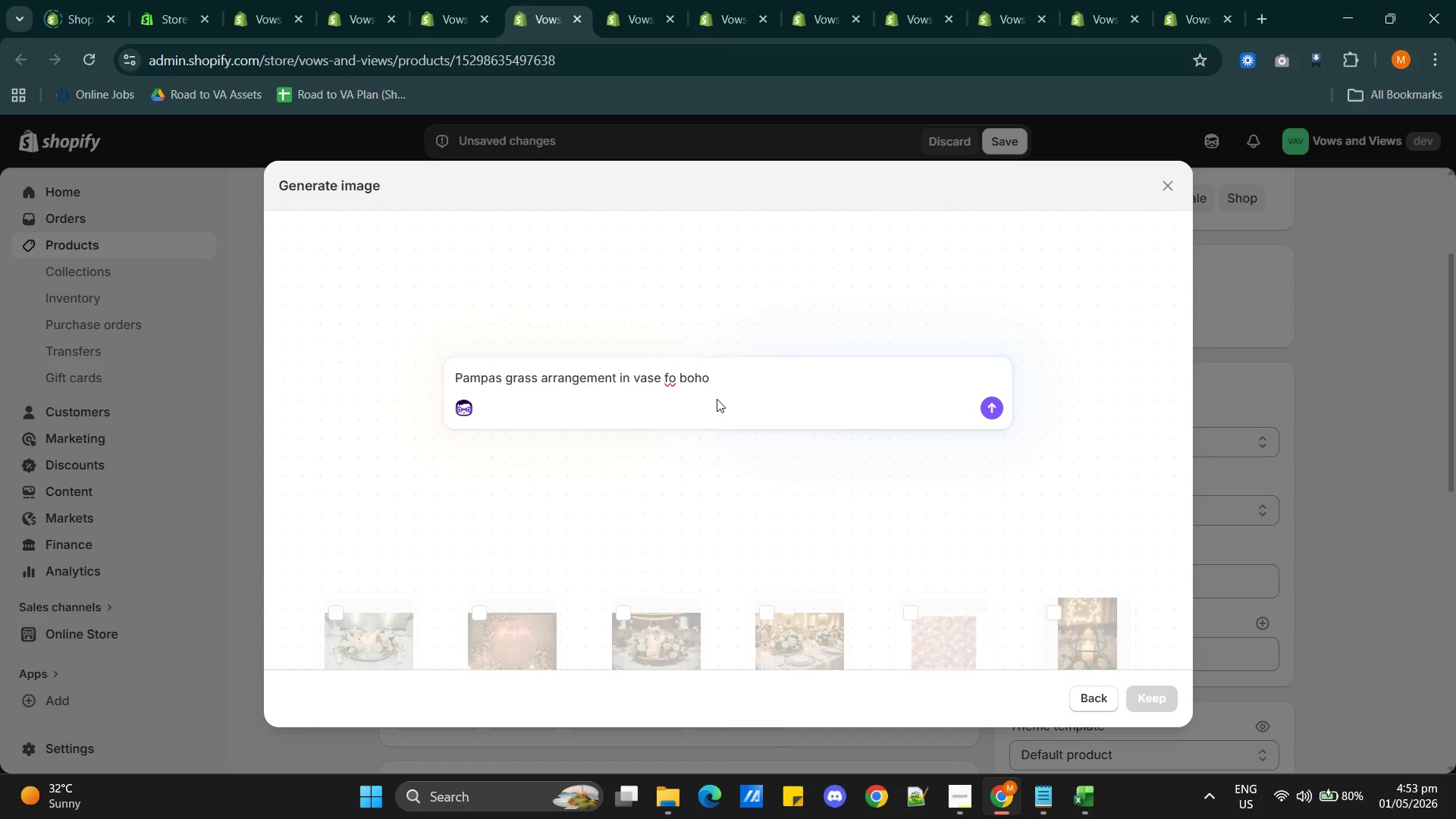 
key(R)
 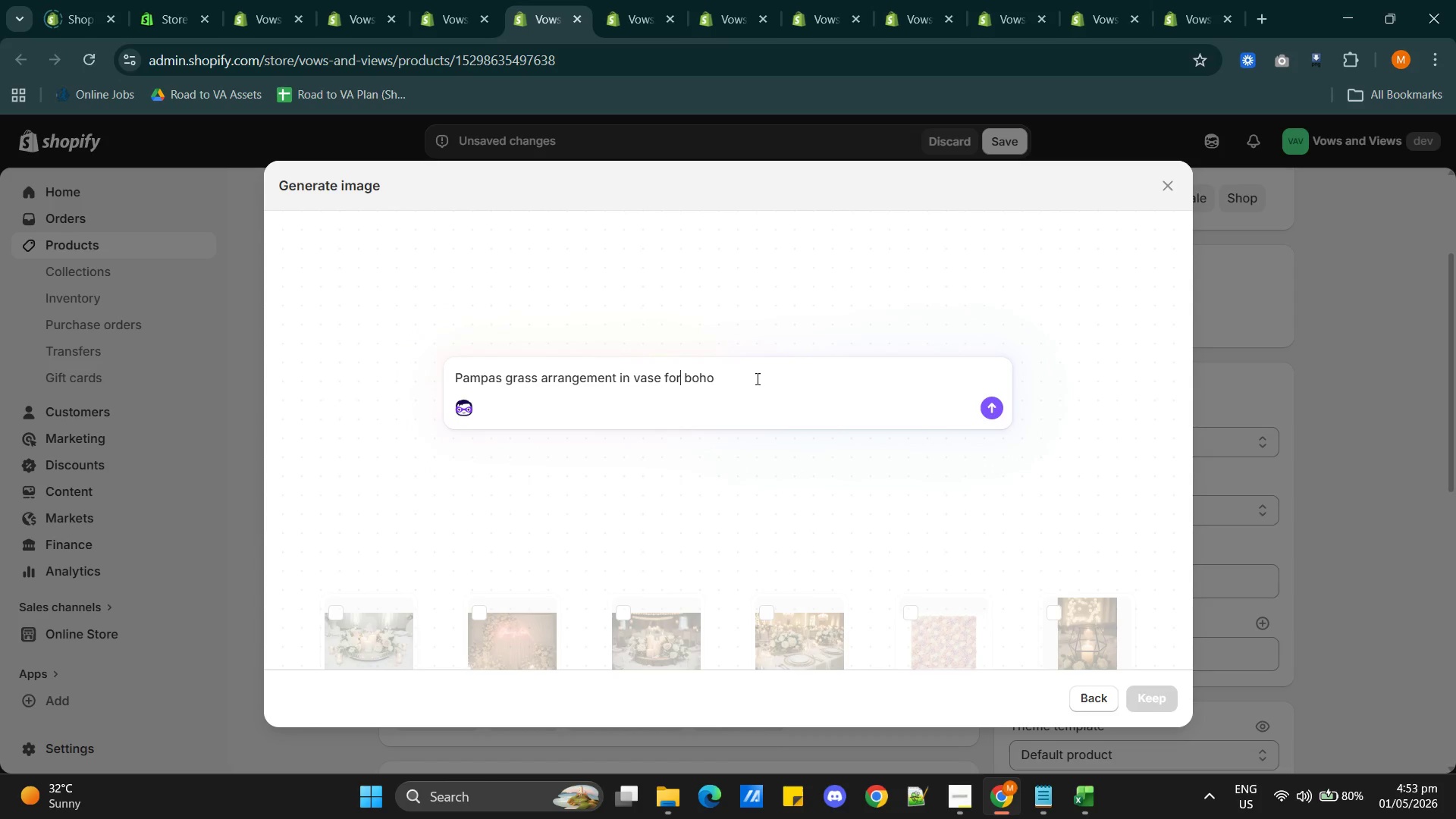 
left_click([757, 378])
 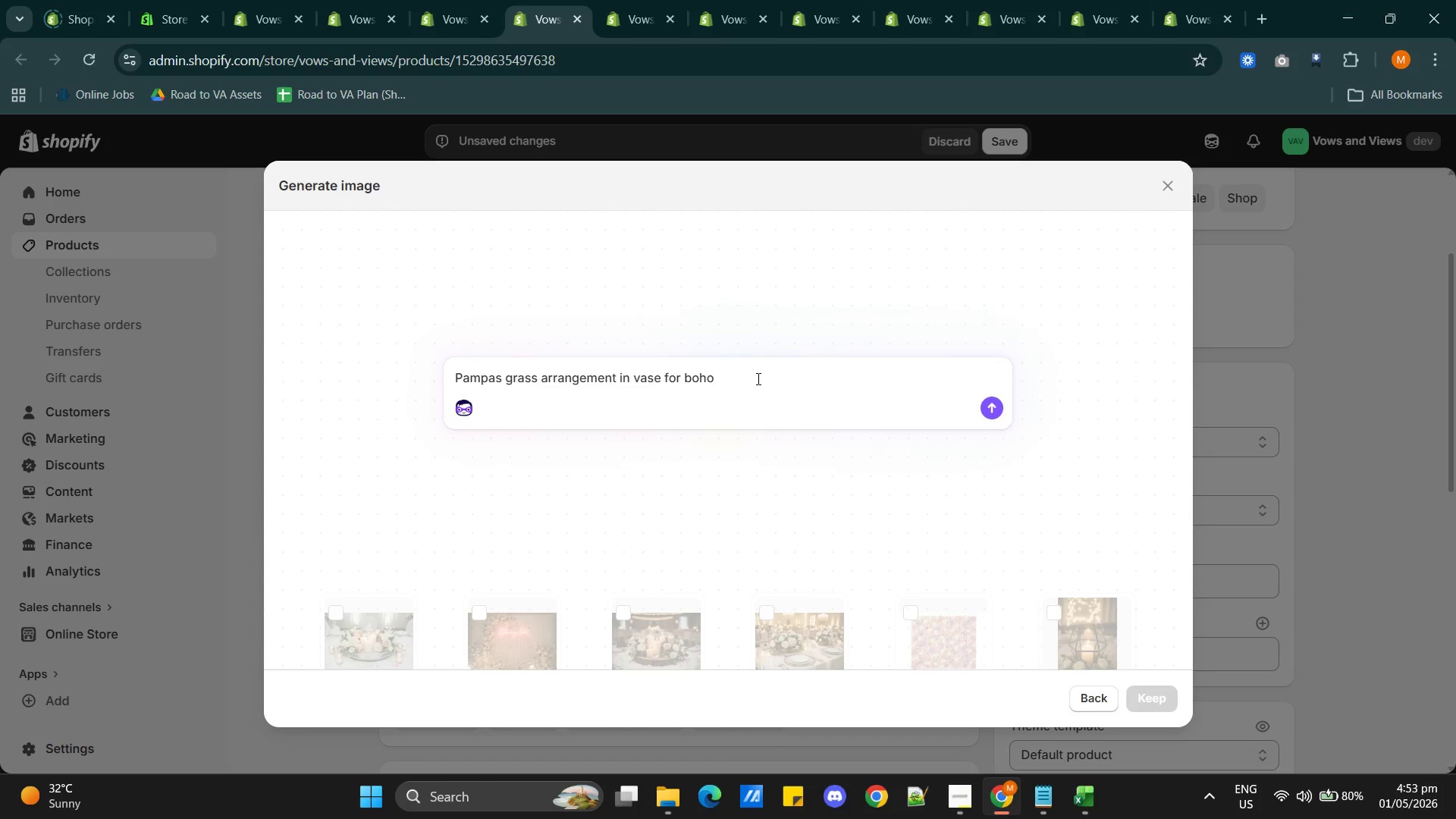 
type(wedding decor)
 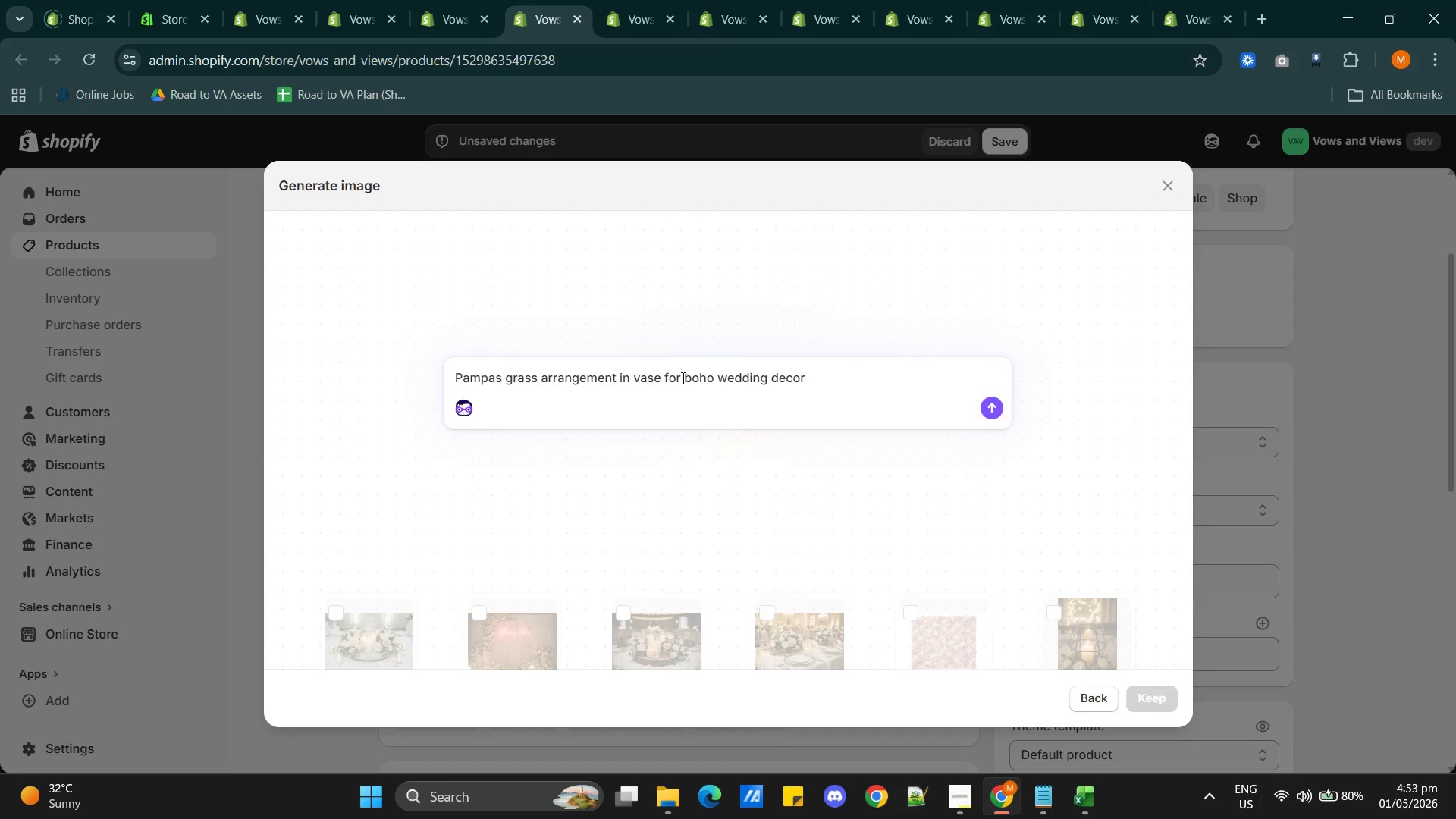 
wait(14.38)
 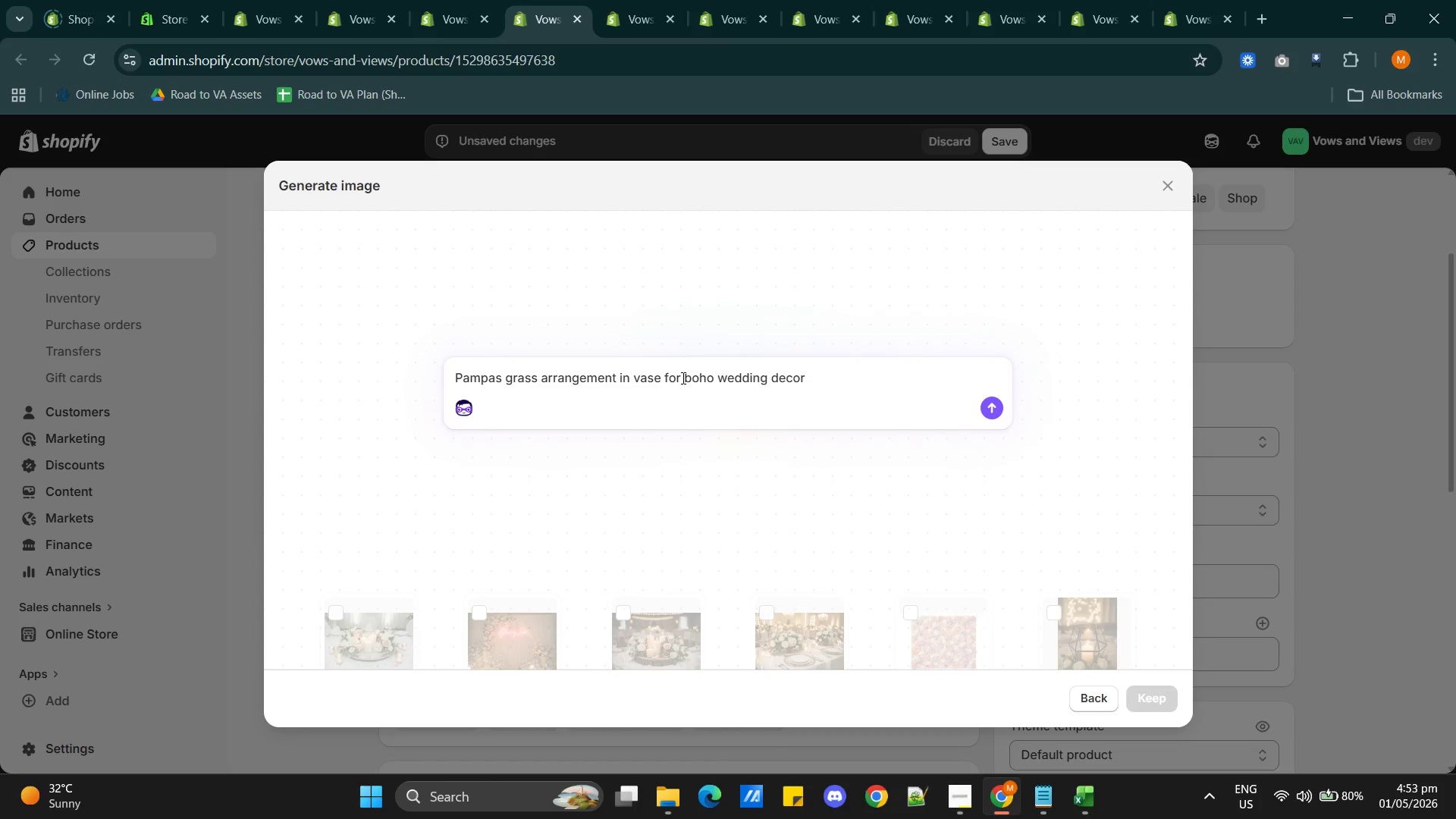 
left_click([991, 408])
 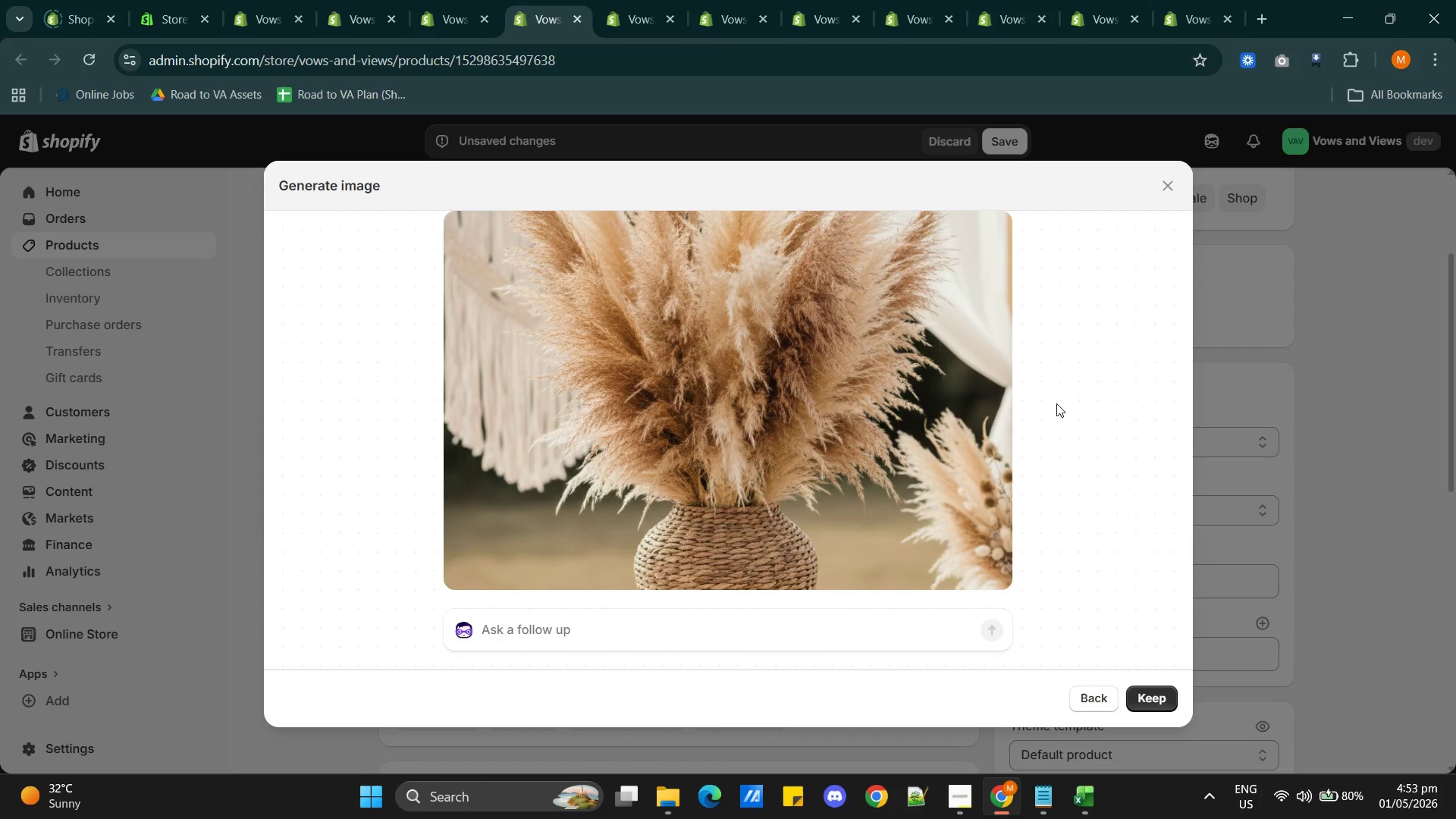 
wait(28.27)
 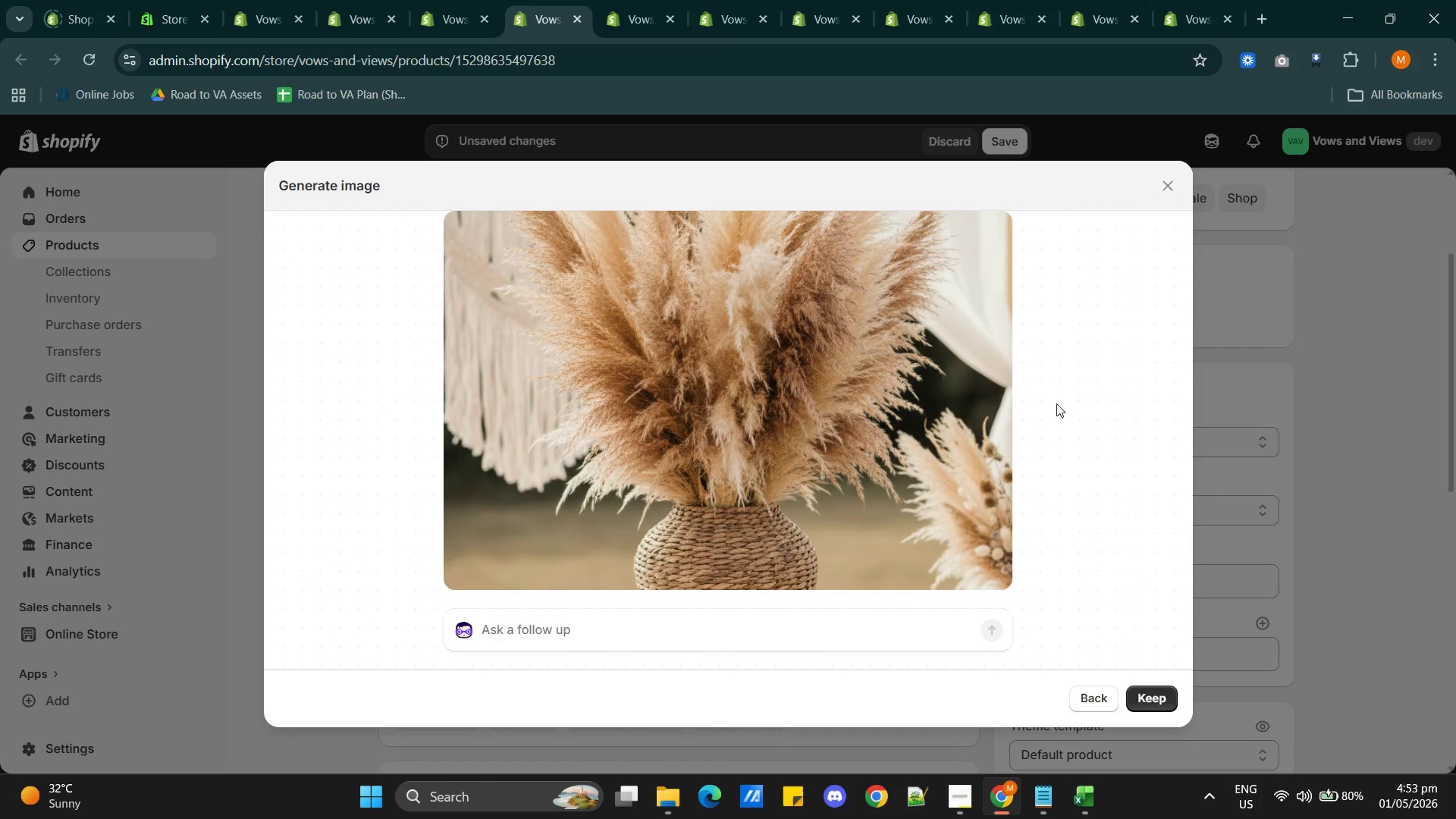 
left_click([1148, 695])
 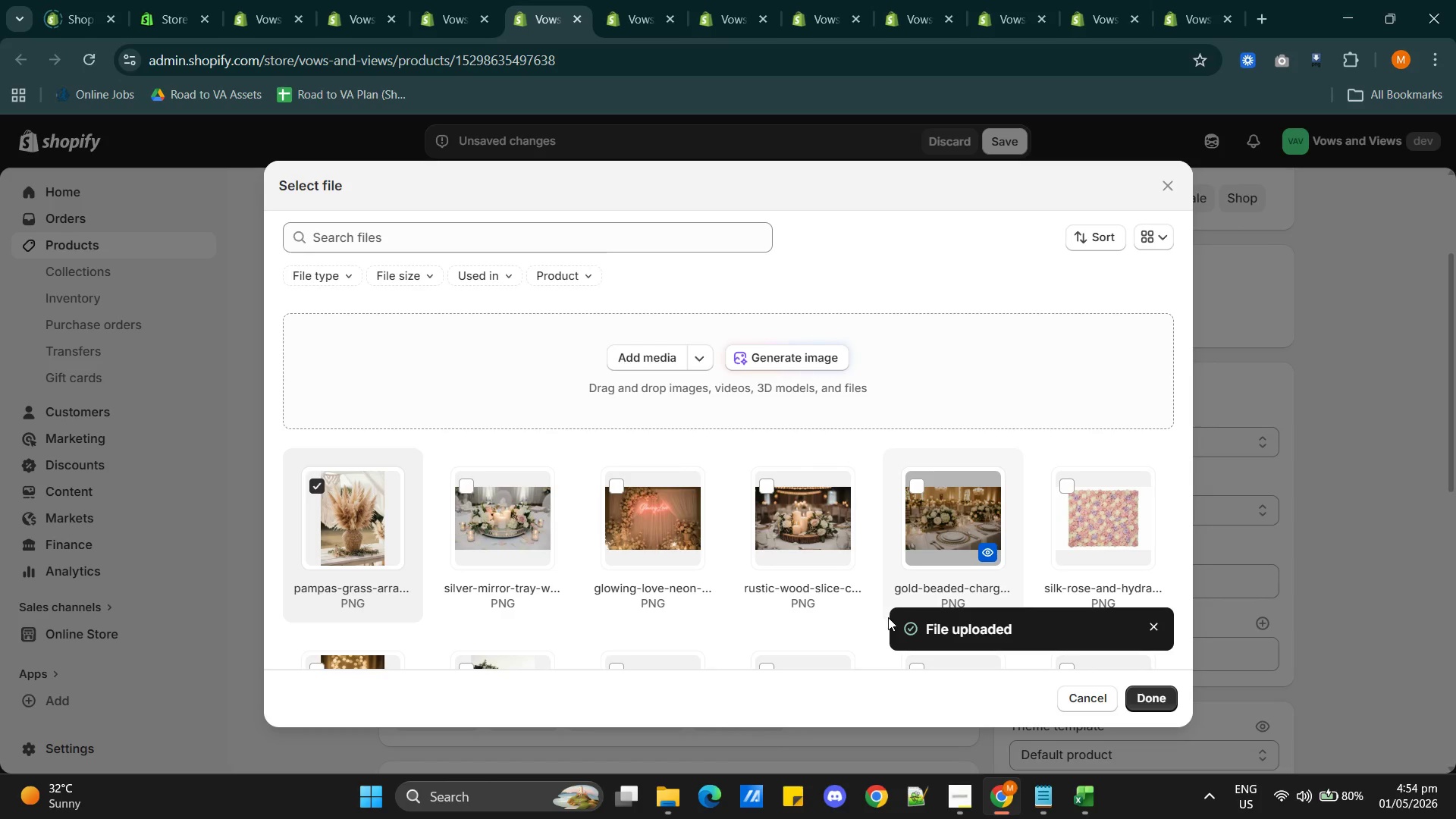 
wait(36.47)
 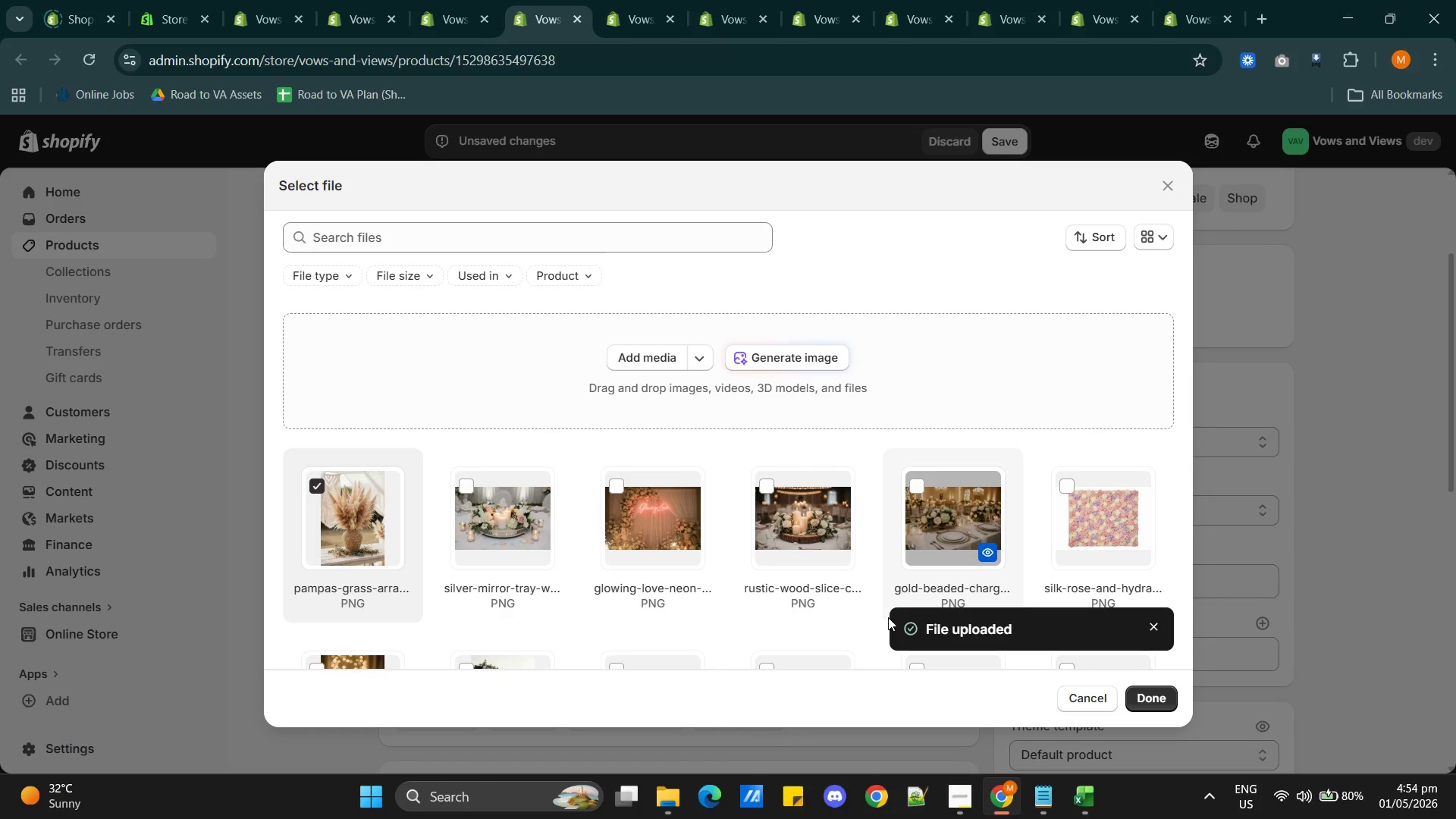 
left_click([1156, 698])
 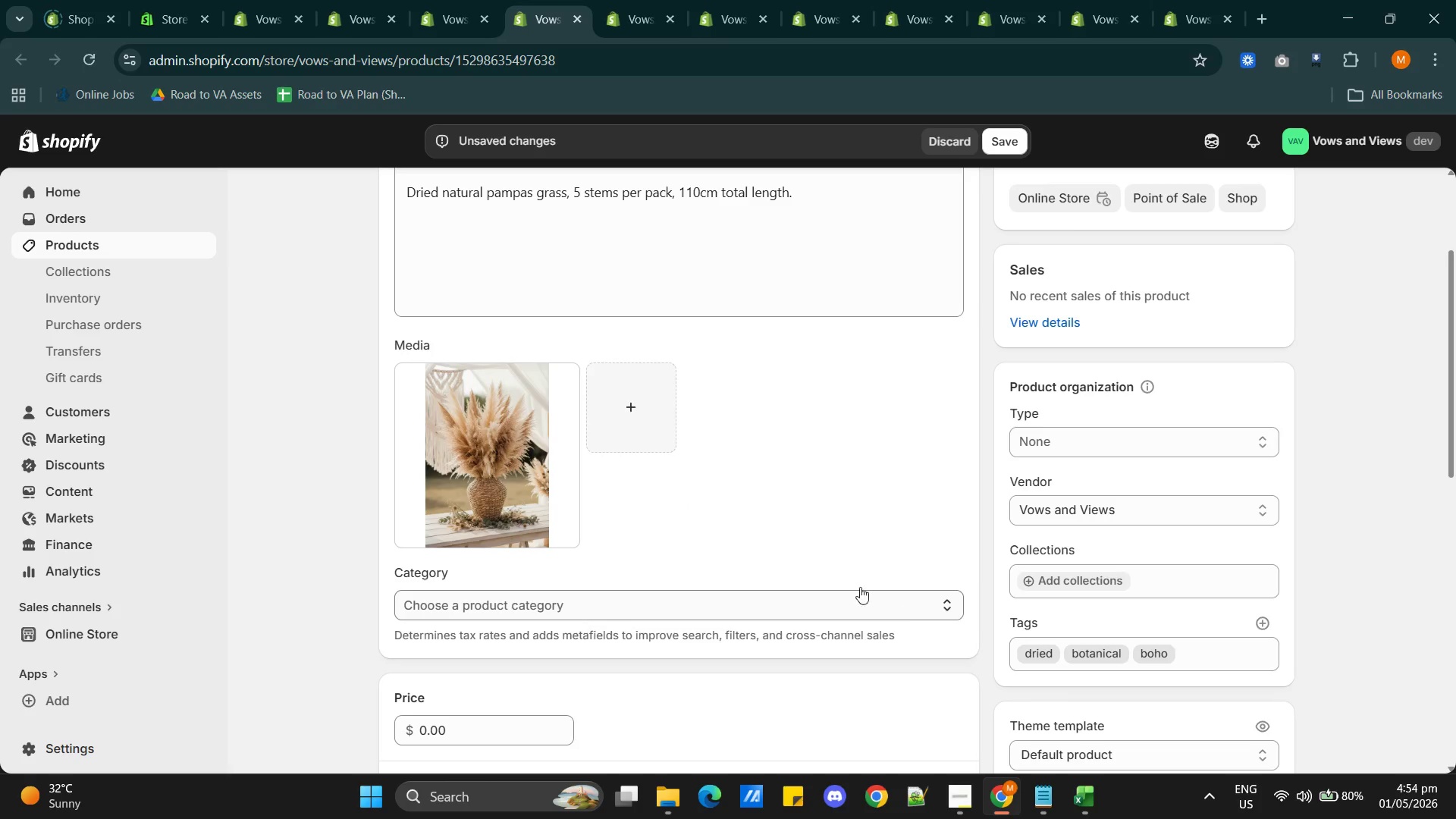 
left_click([519, 482])
 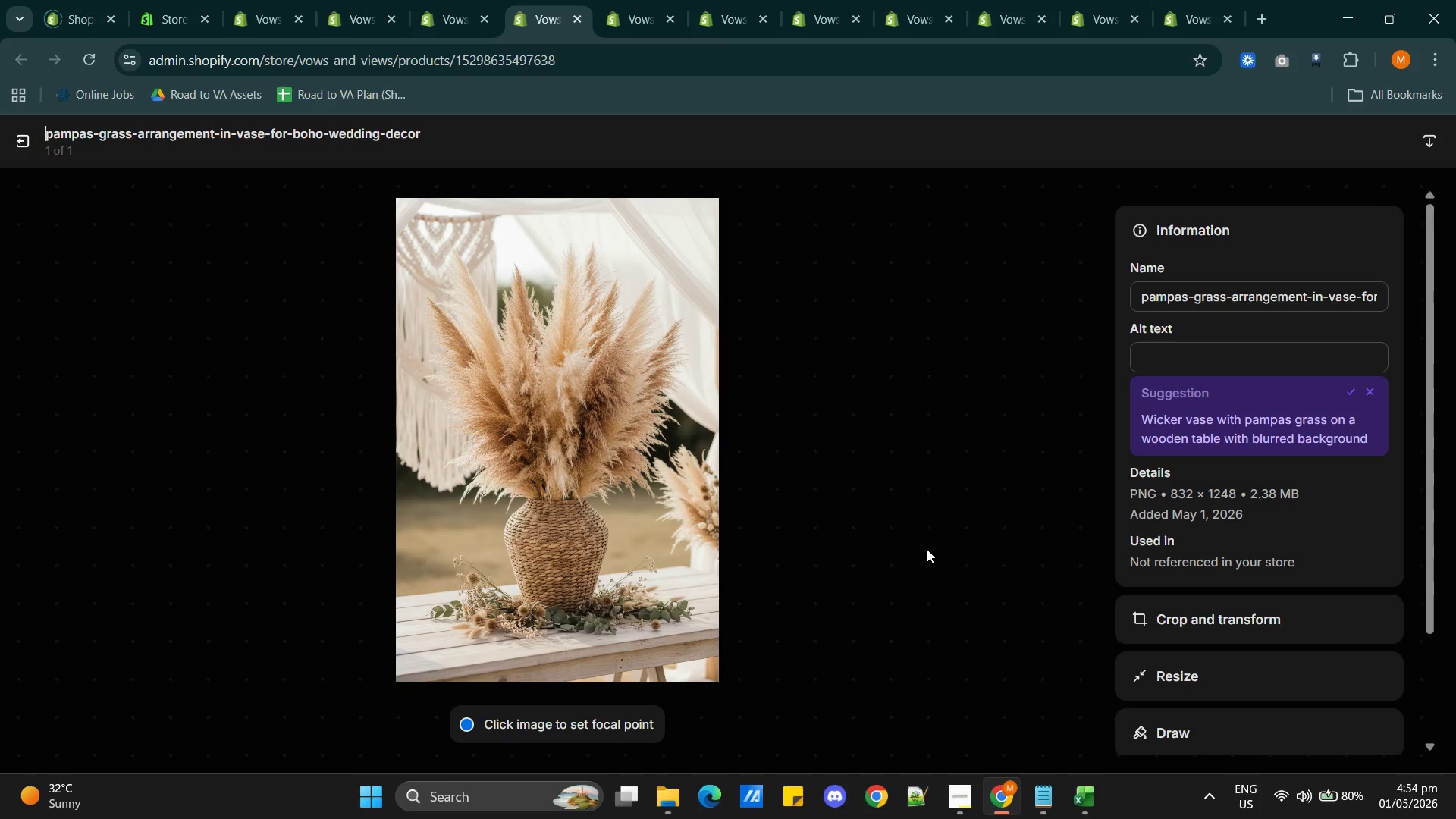 
wait(7.83)
 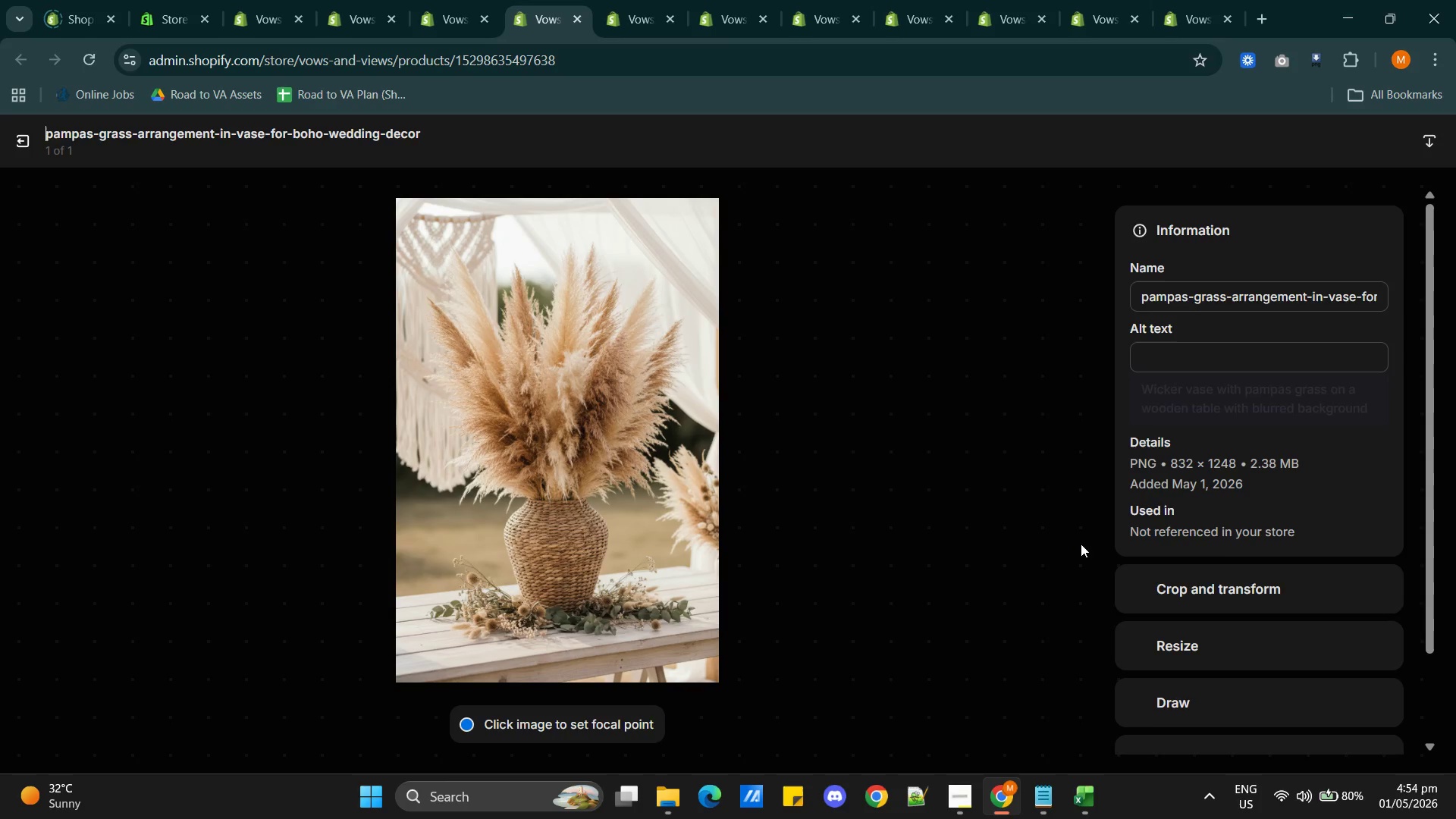 
left_click([1347, 394])
 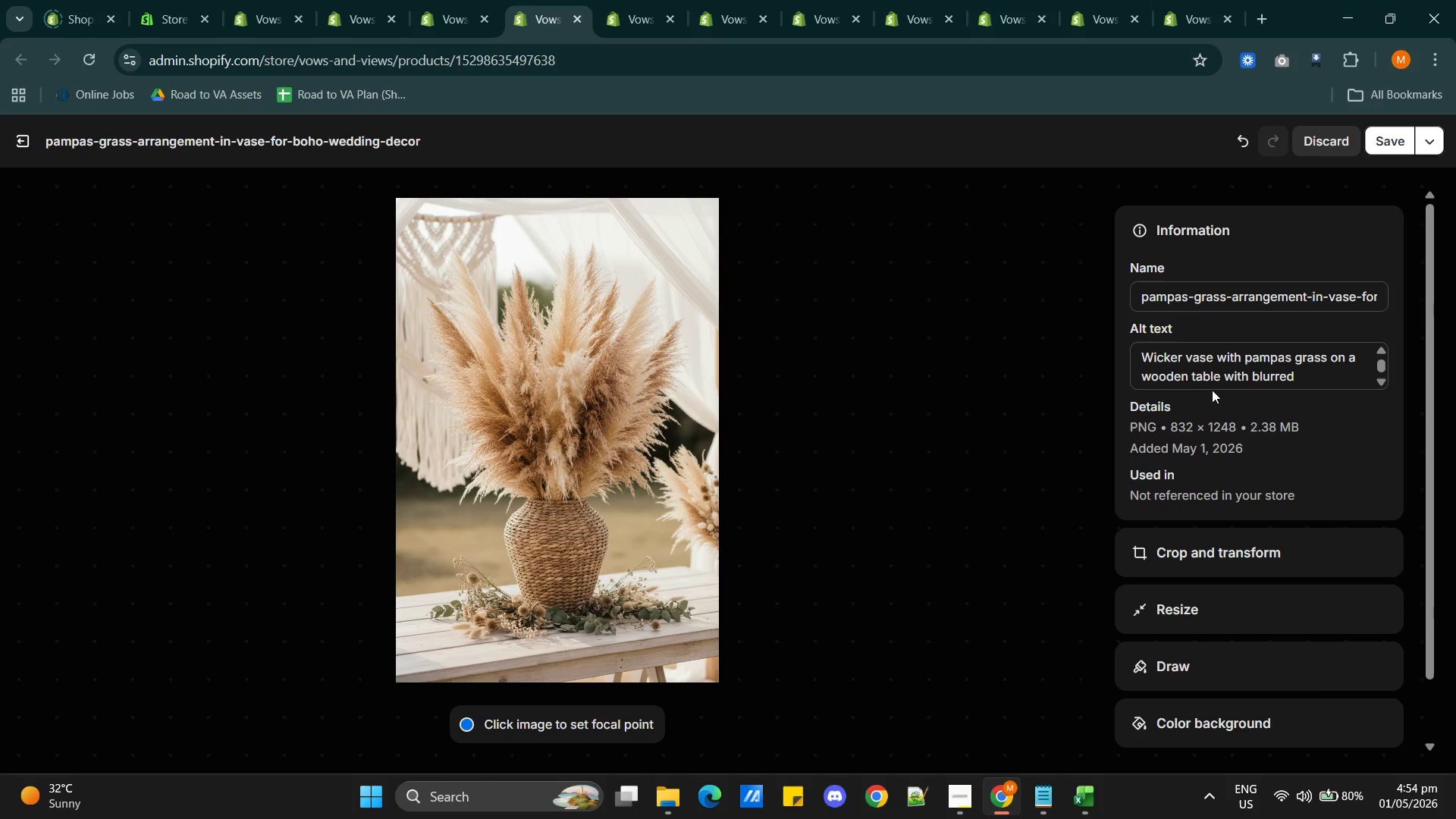 
wait(14.2)
 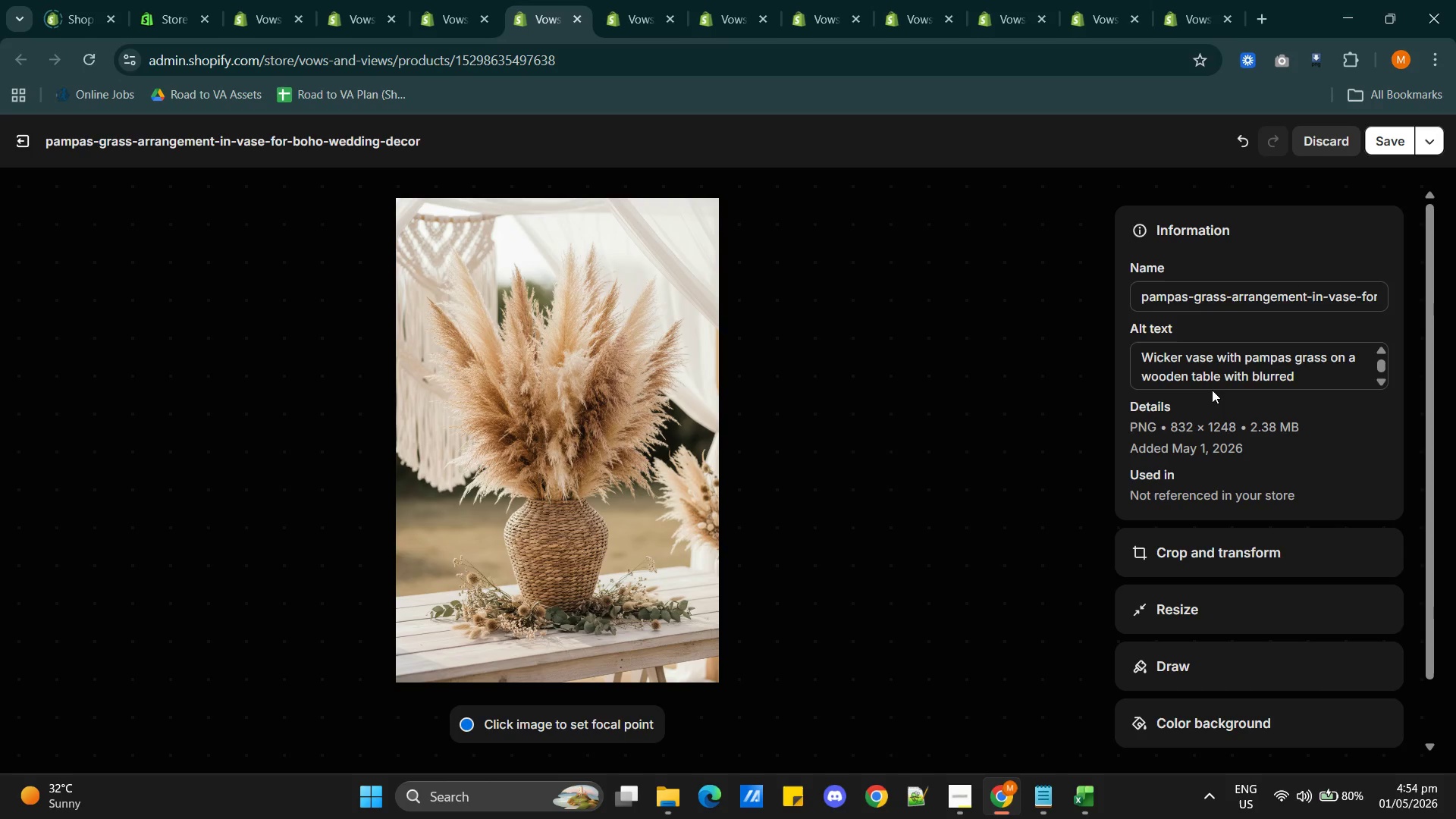 
left_click([1221, 373])
 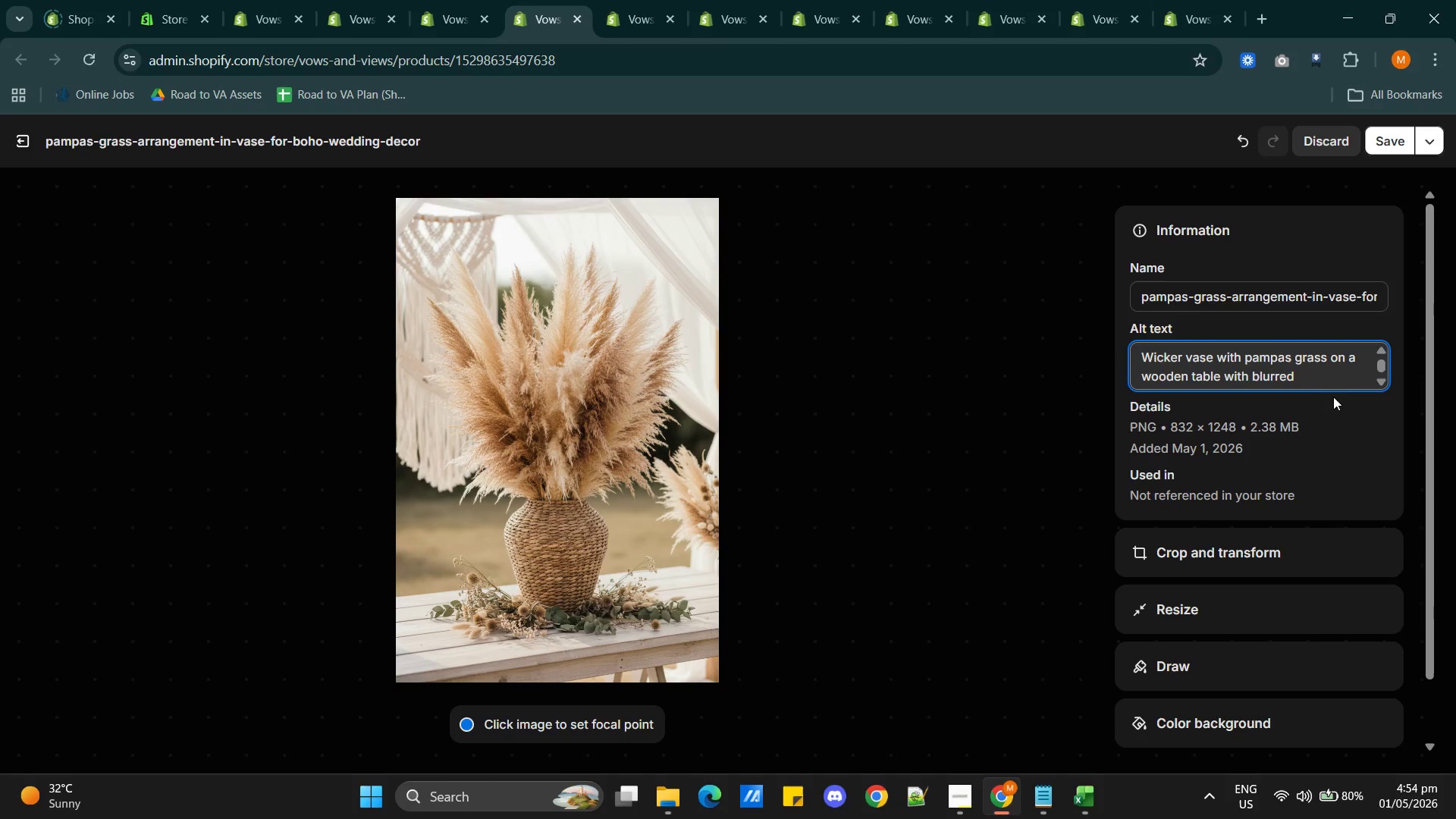 
type( for boho wedding decor)
 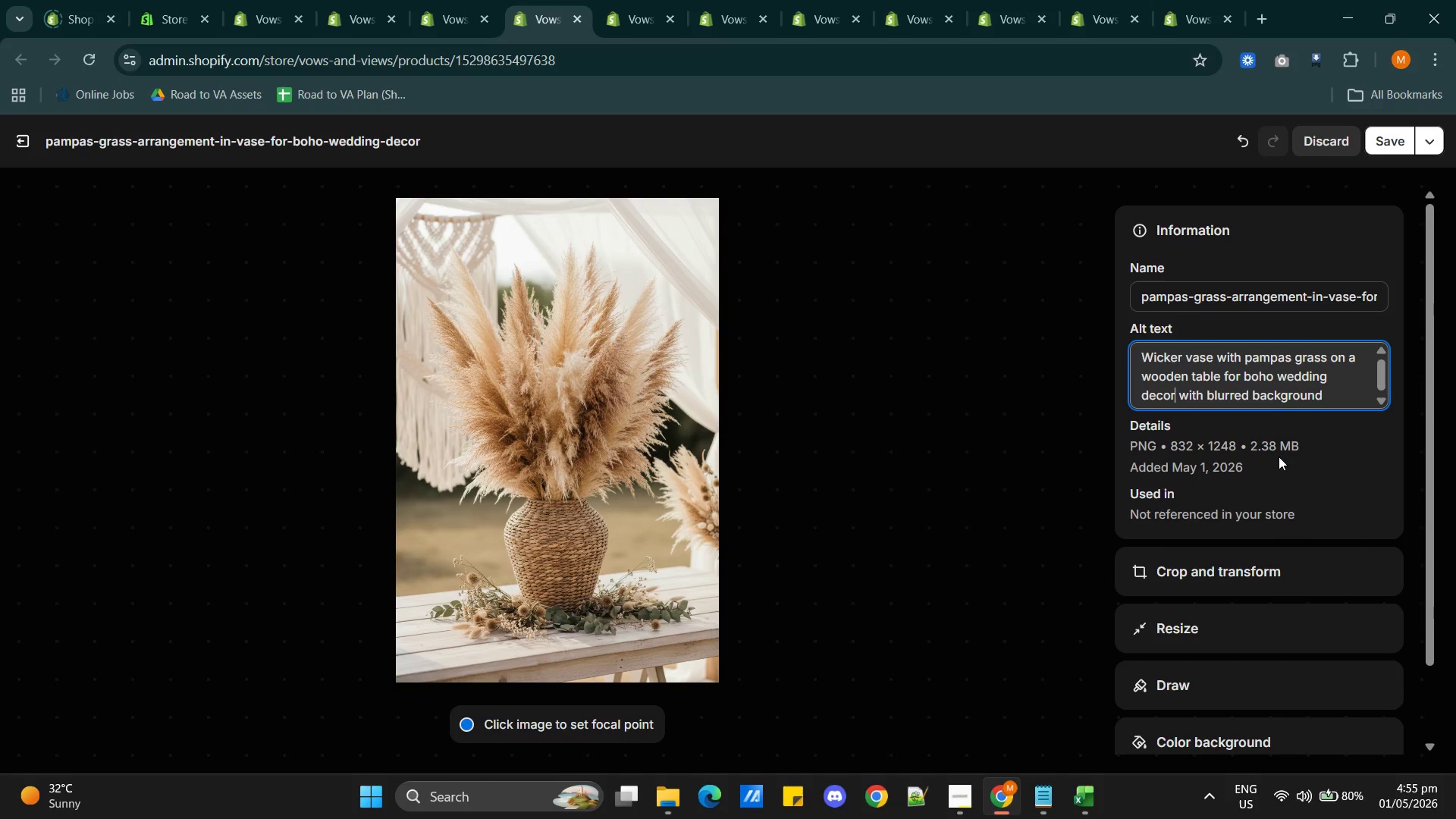 
scroll: coordinate [954, 513], scroll_direction: down, amount: 11.0
 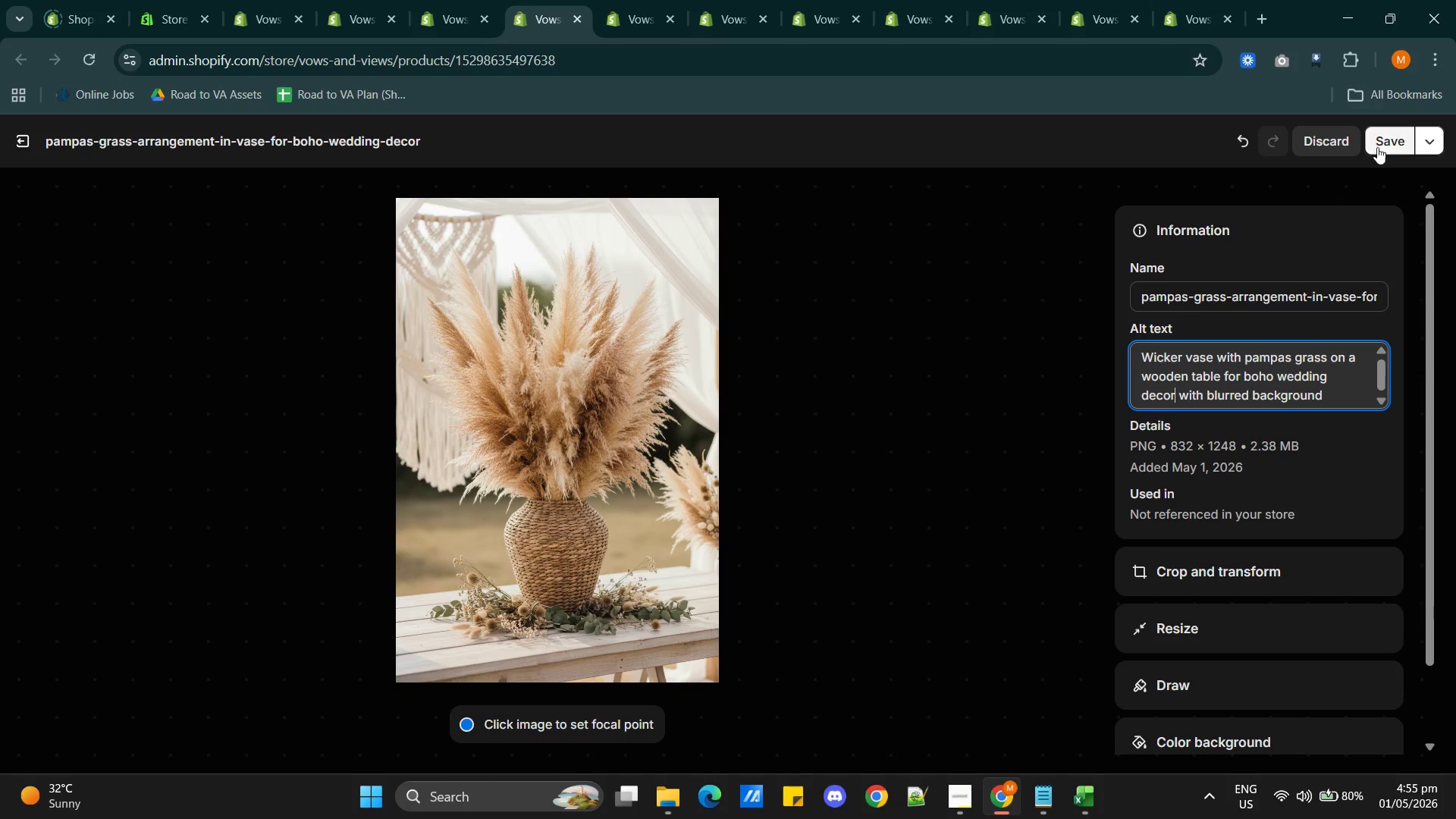 
left_click([1379, 142])
 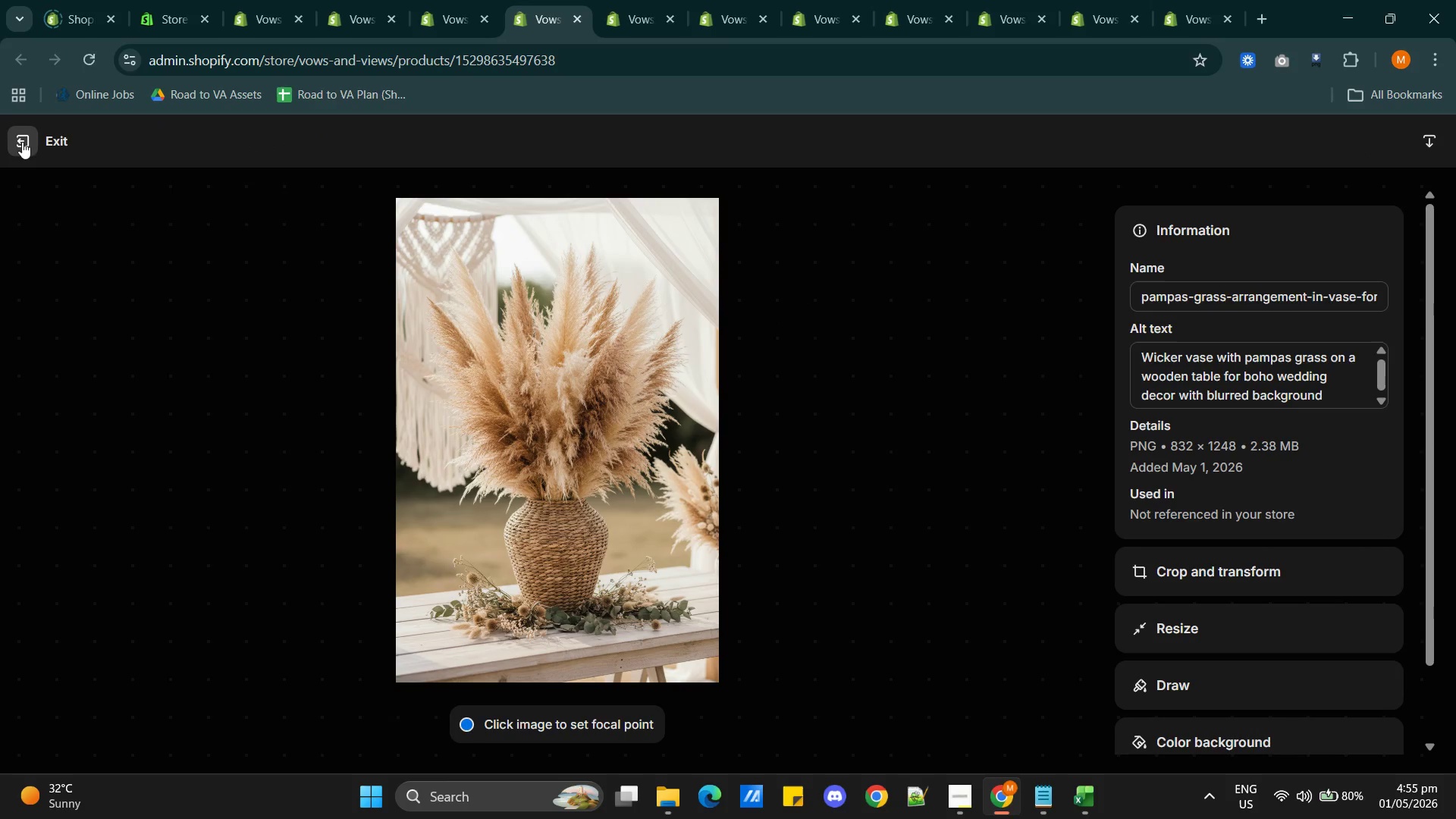 
wait(7.61)
 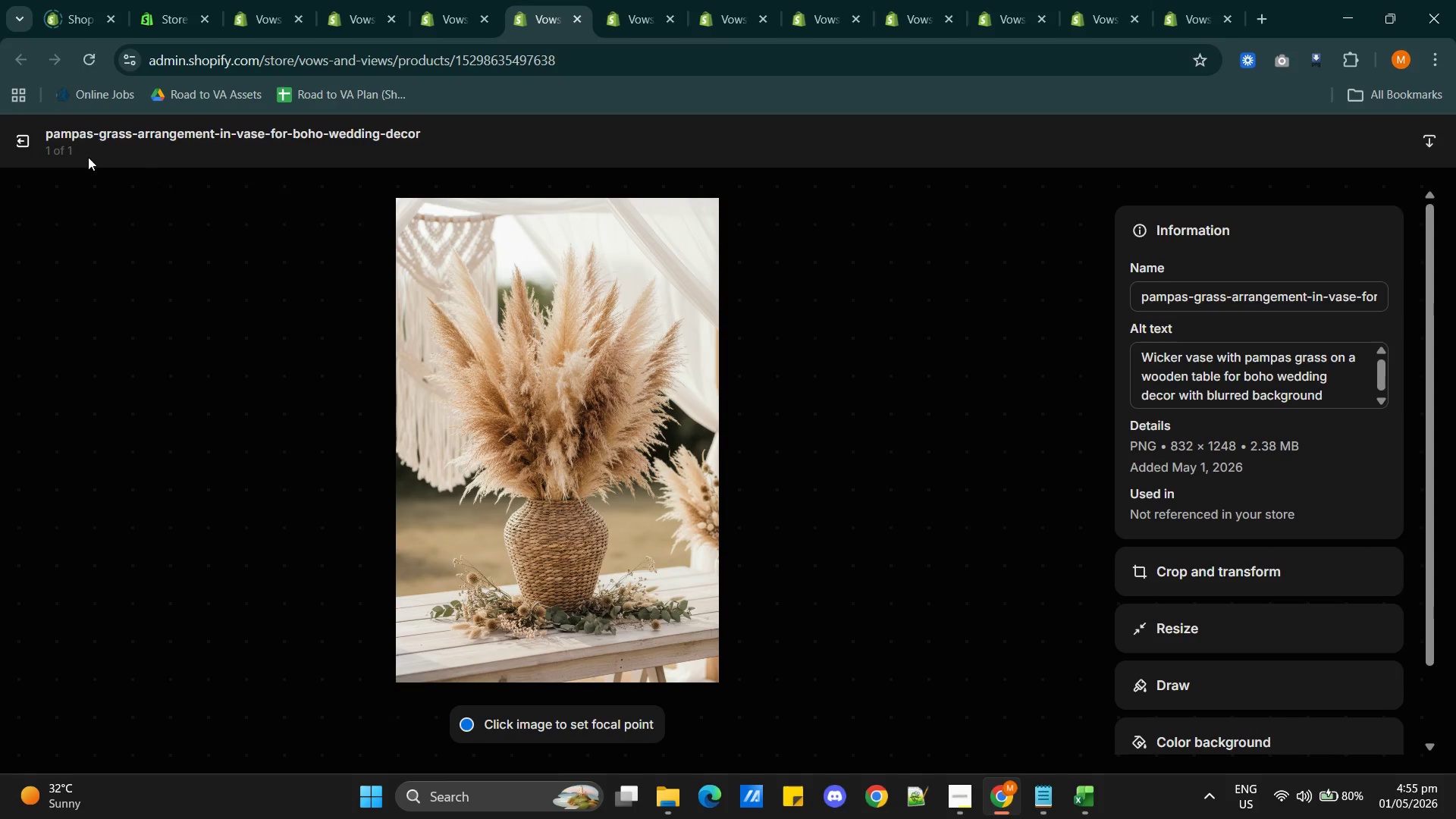 
left_click([22, 142])
 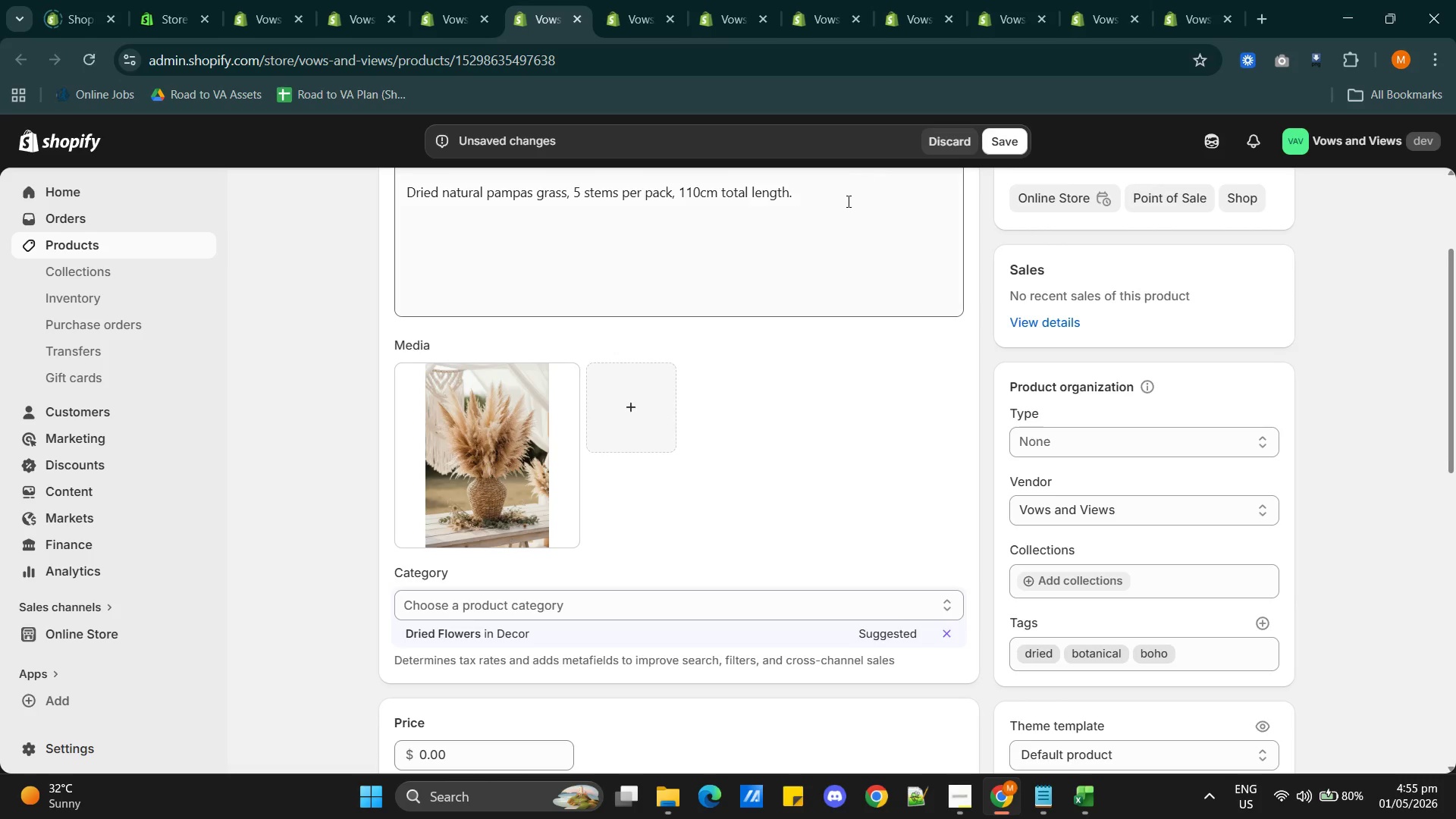 
scroll: coordinate [777, 461], scroll_direction: down, amount: 11.0
 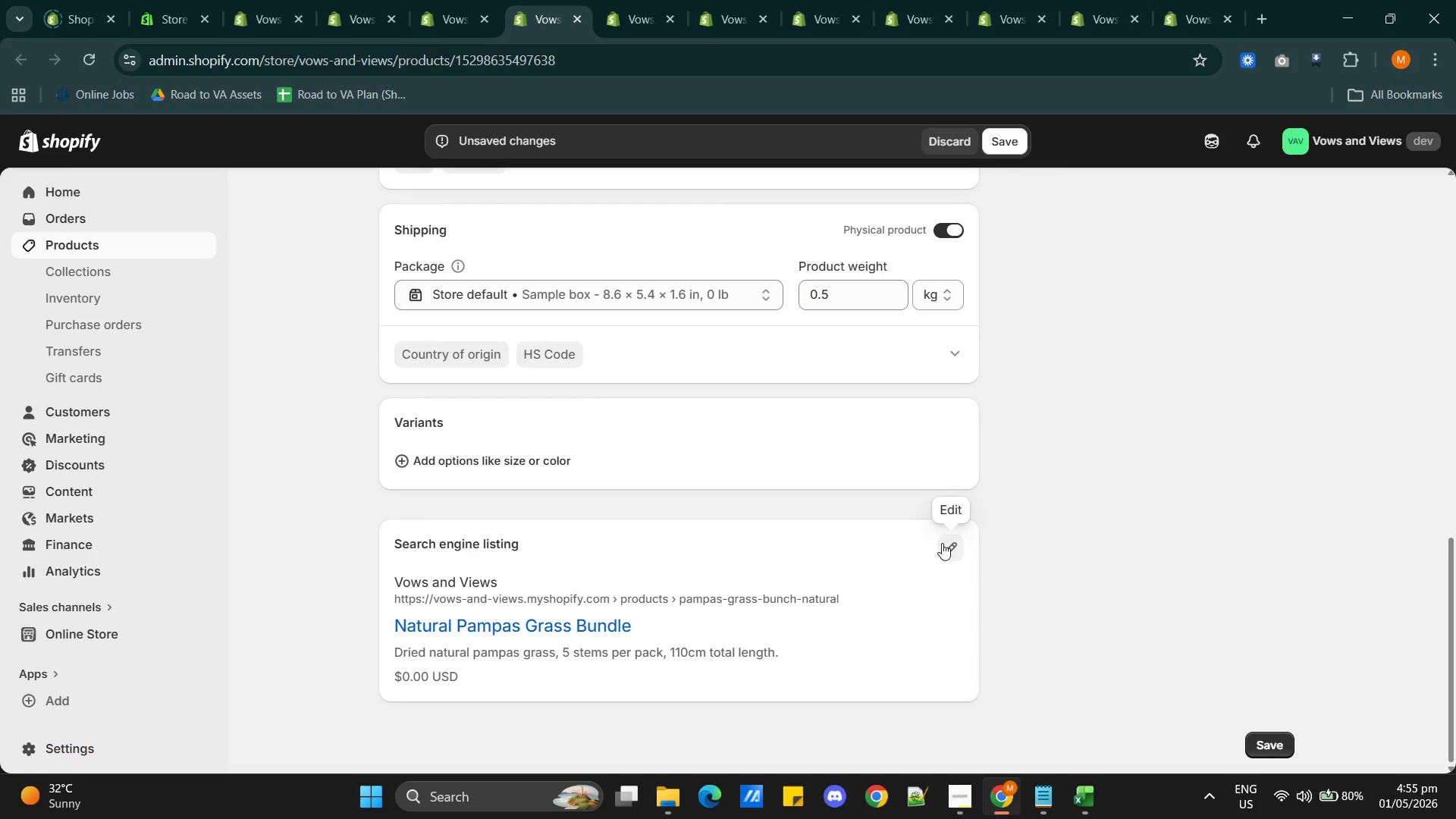 
left_click([942, 551])
 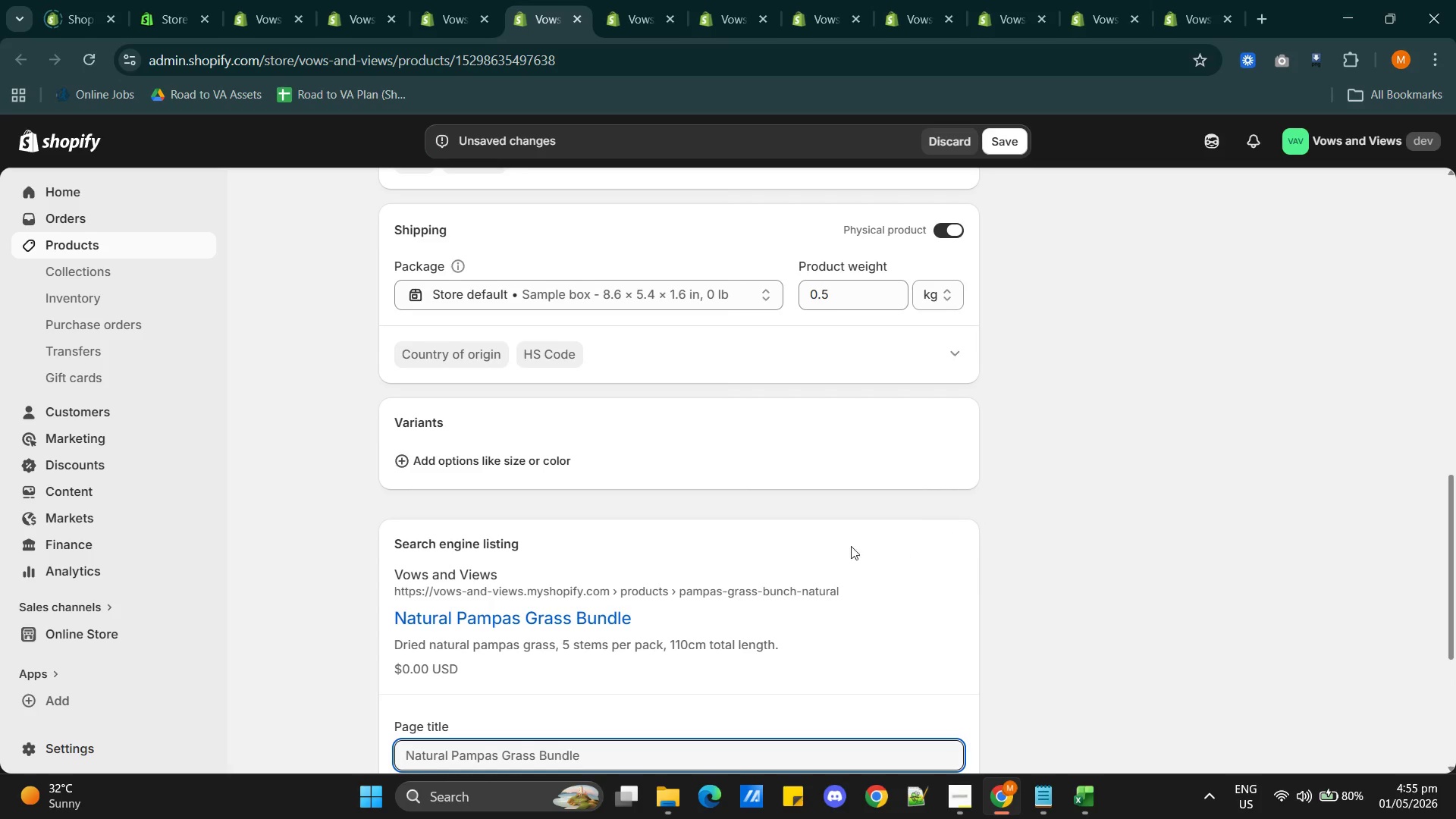 
scroll: coordinate [816, 550], scroll_direction: down, amount: 2.0
 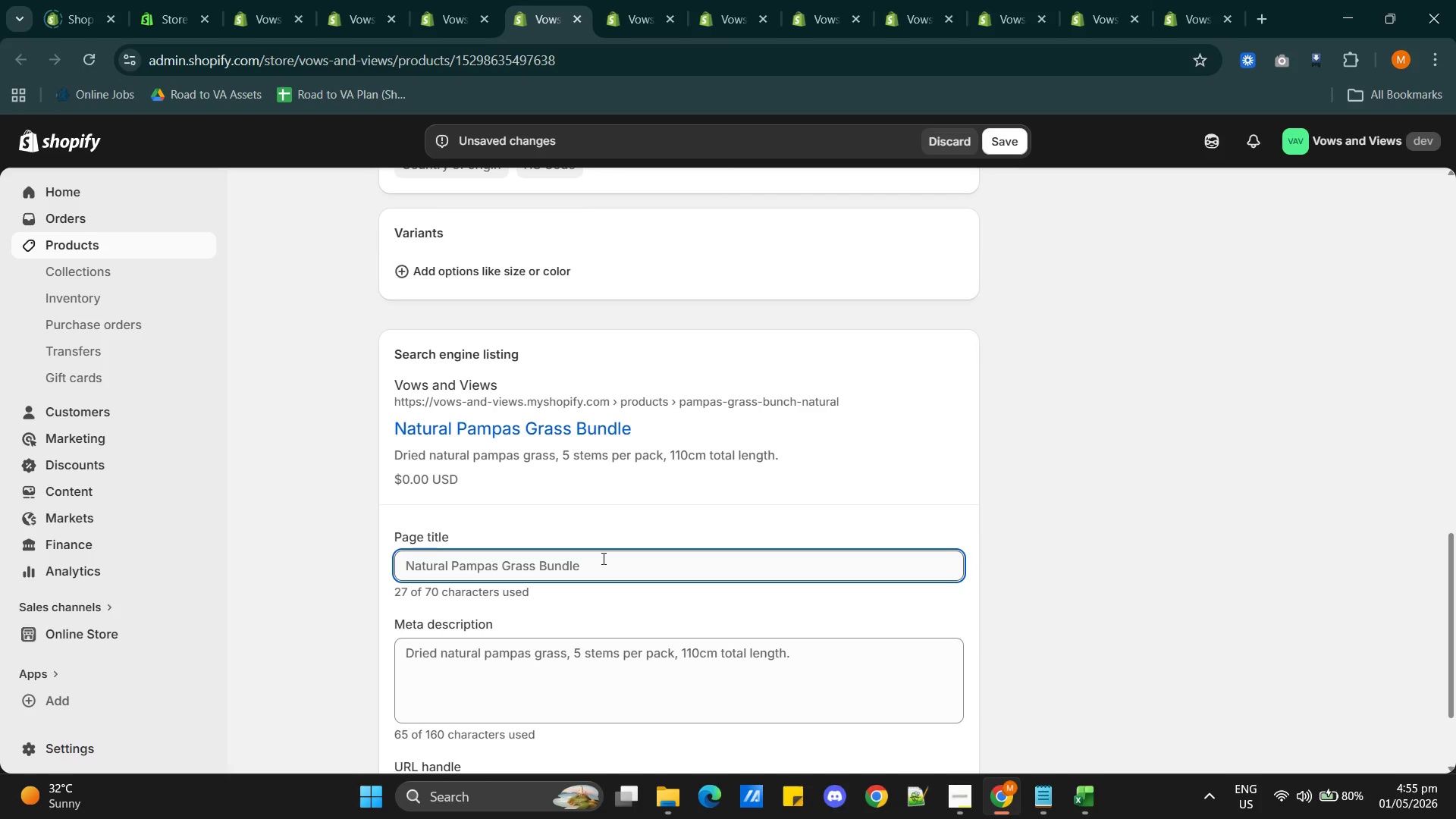 
wait(5.64)
 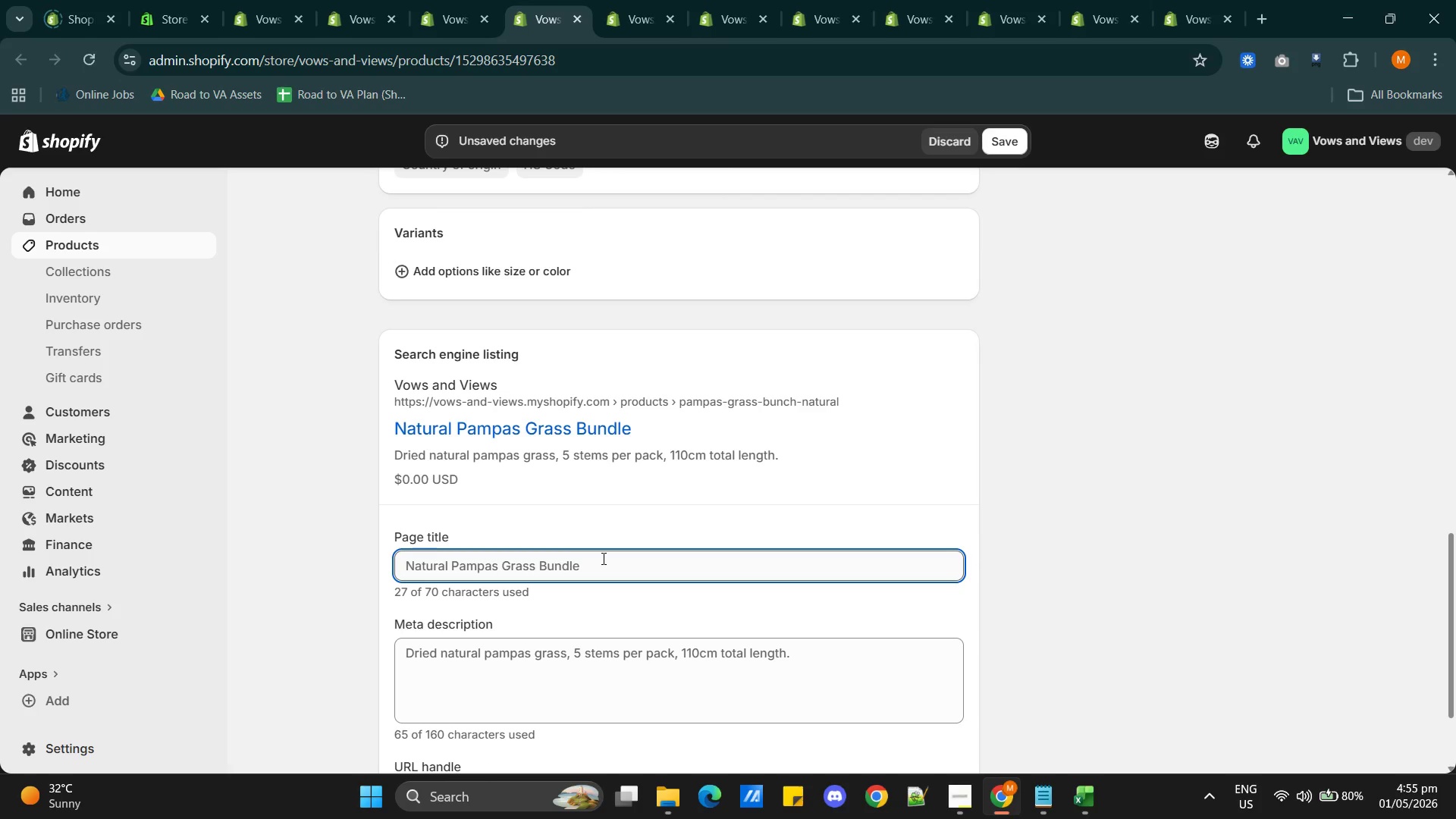 
left_click([611, 562])
 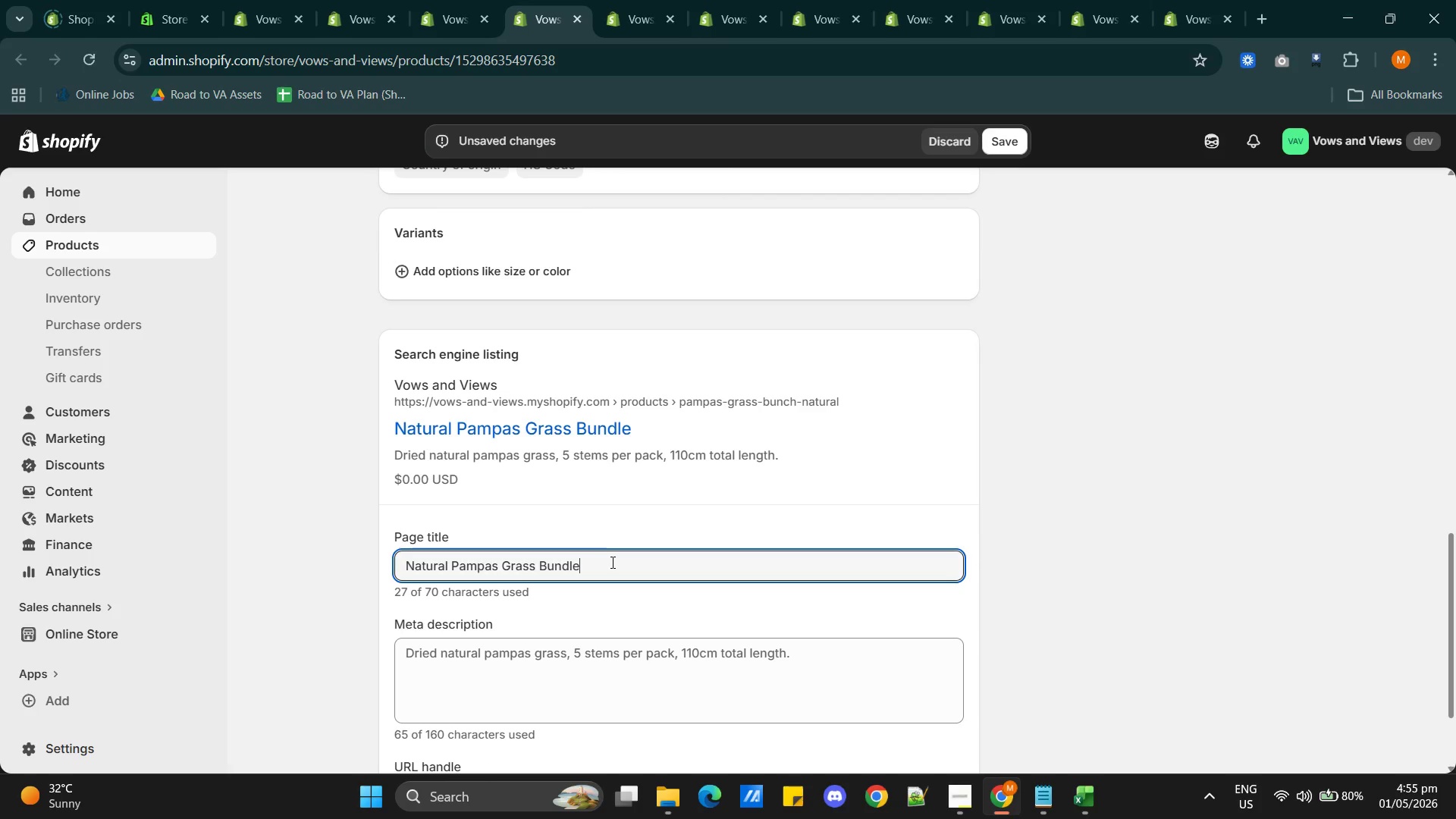 
key(Space)
 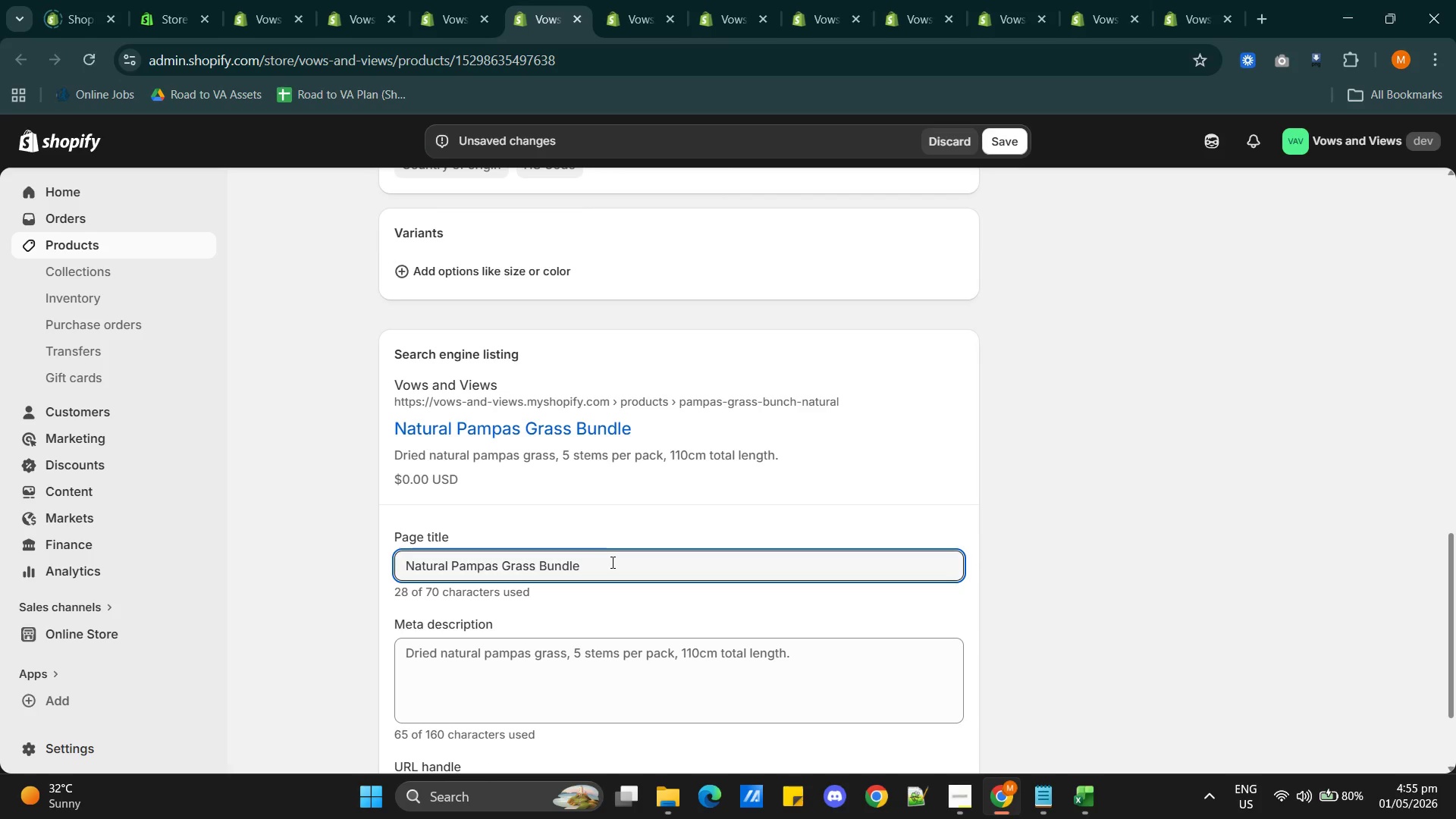 
key(Shift+Backslash)
 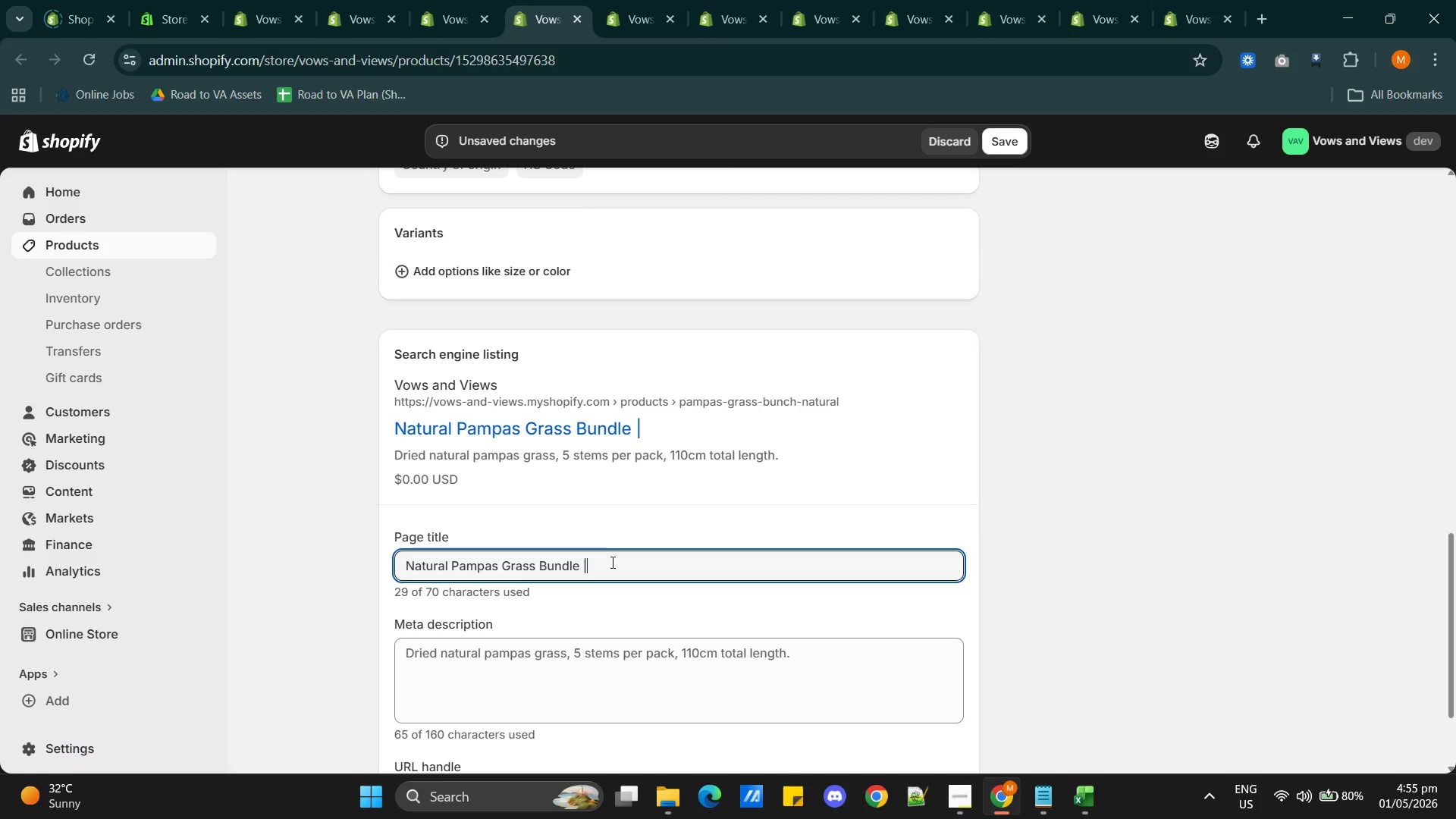 
key(Space)
 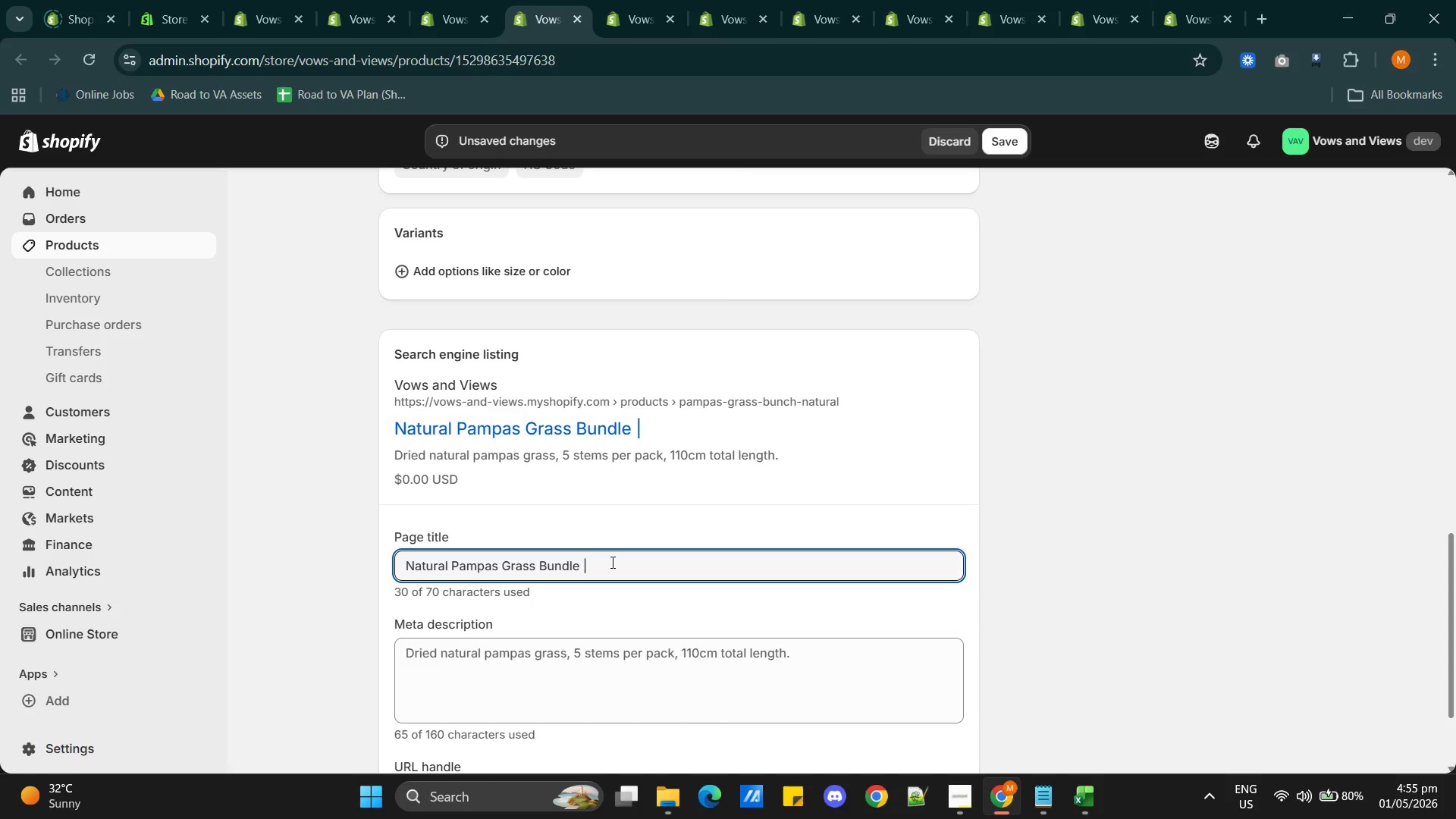 
type(Boho Wedding )
 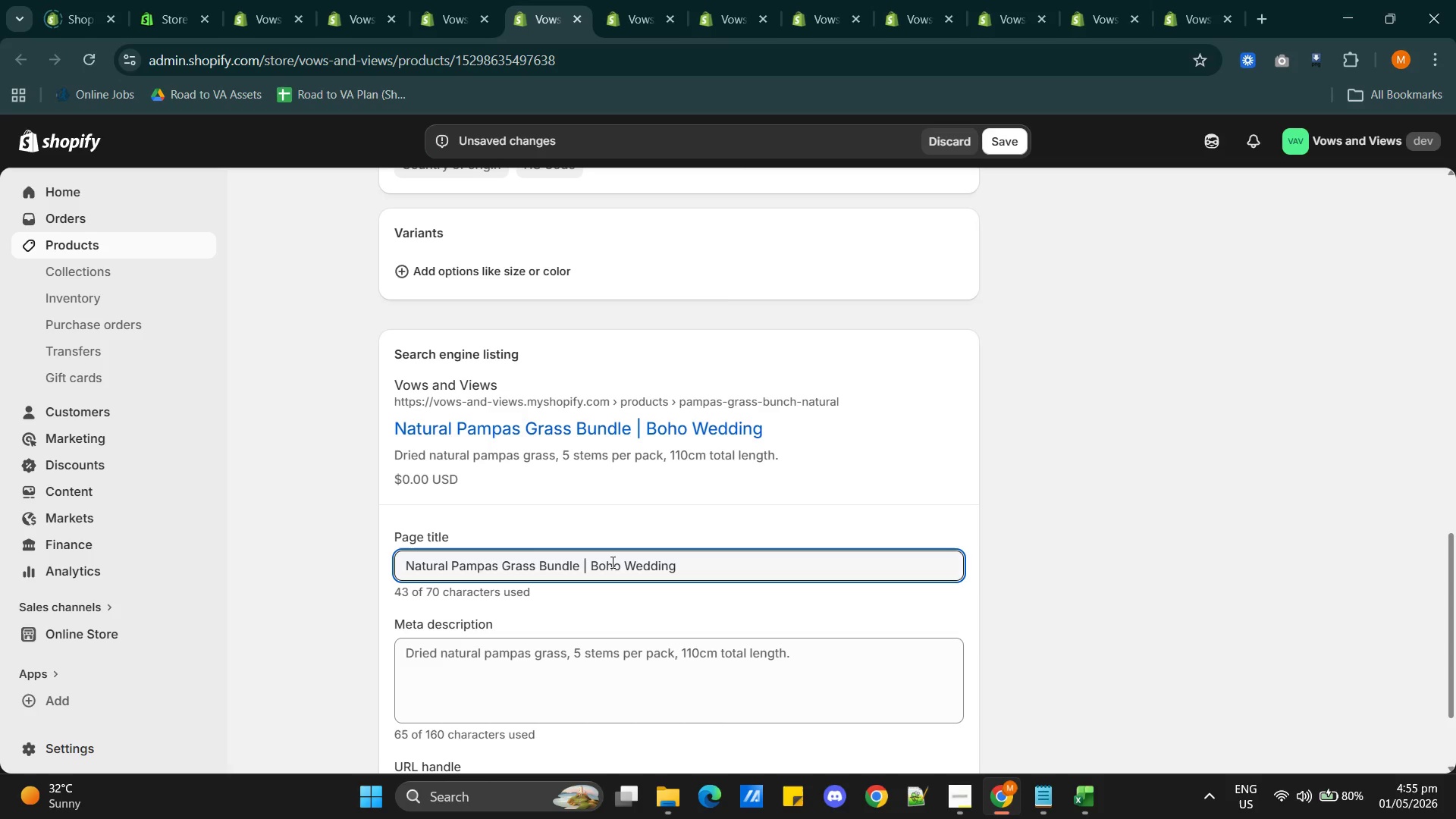 
type(Decor Accent)
 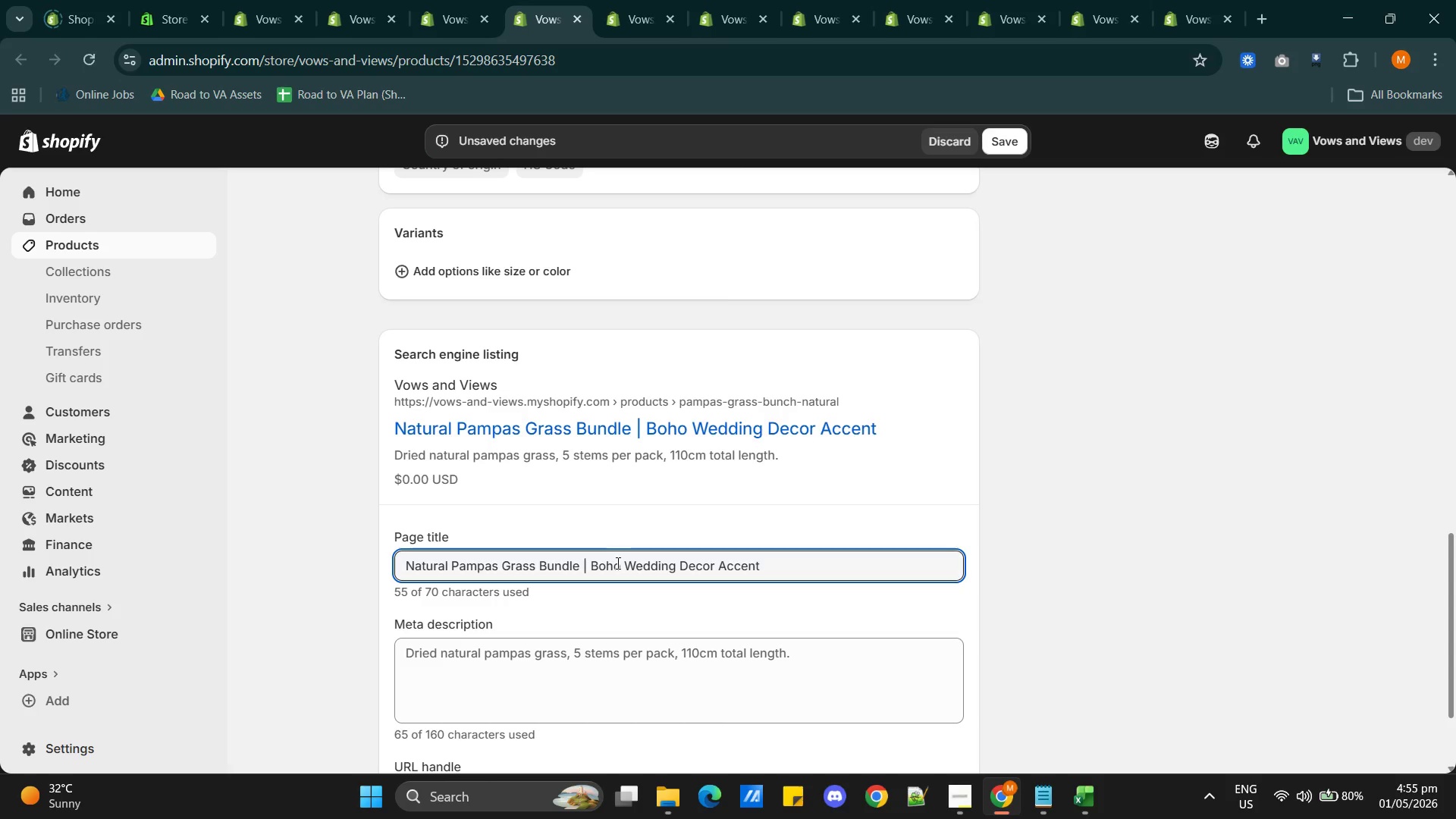 
scroll: coordinate [629, 648], scroll_direction: down, amount: 1.0
 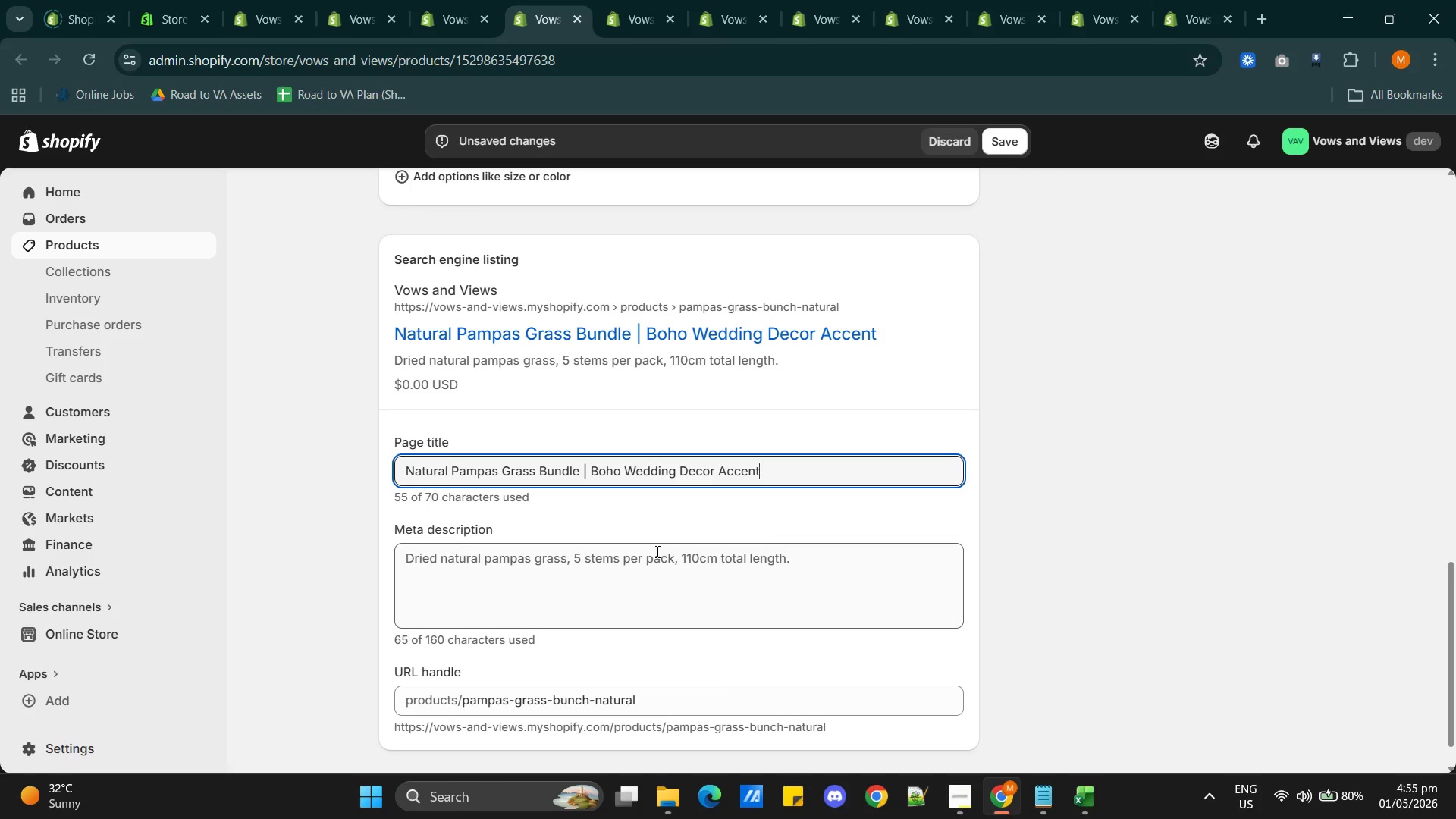 
double_click([656, 551])
 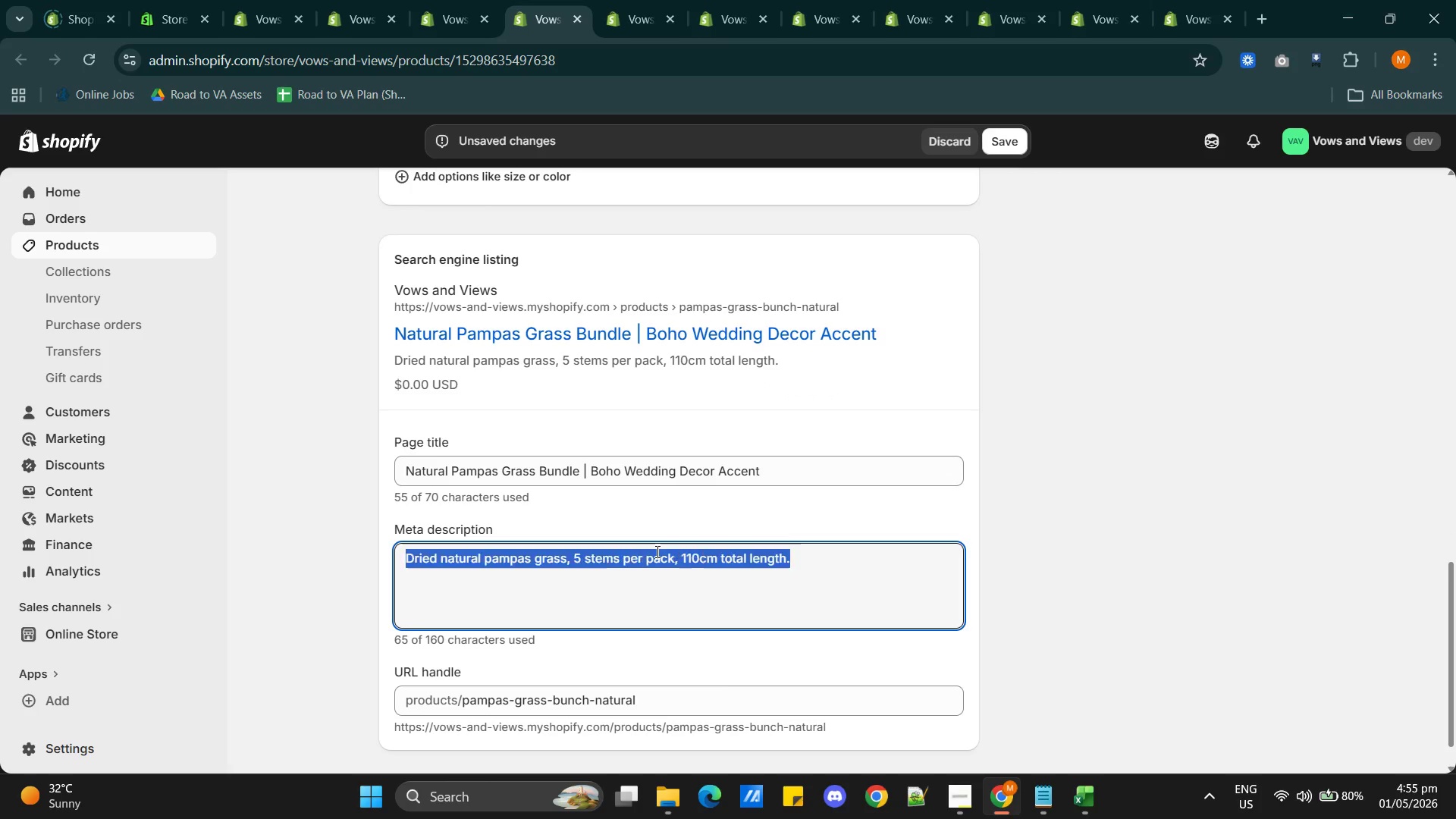 
triple_click([656, 551])
 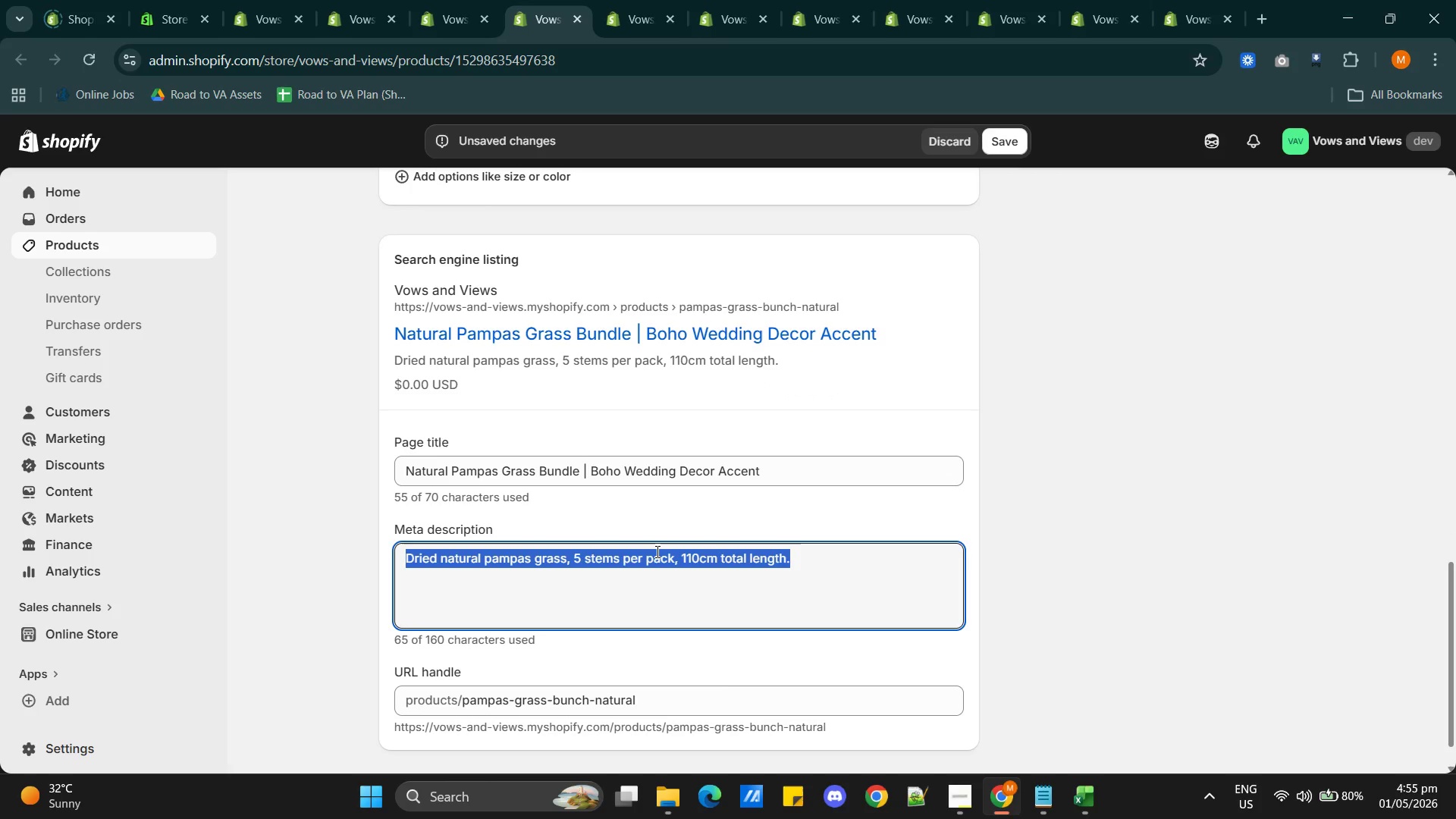 
wait(5.86)
 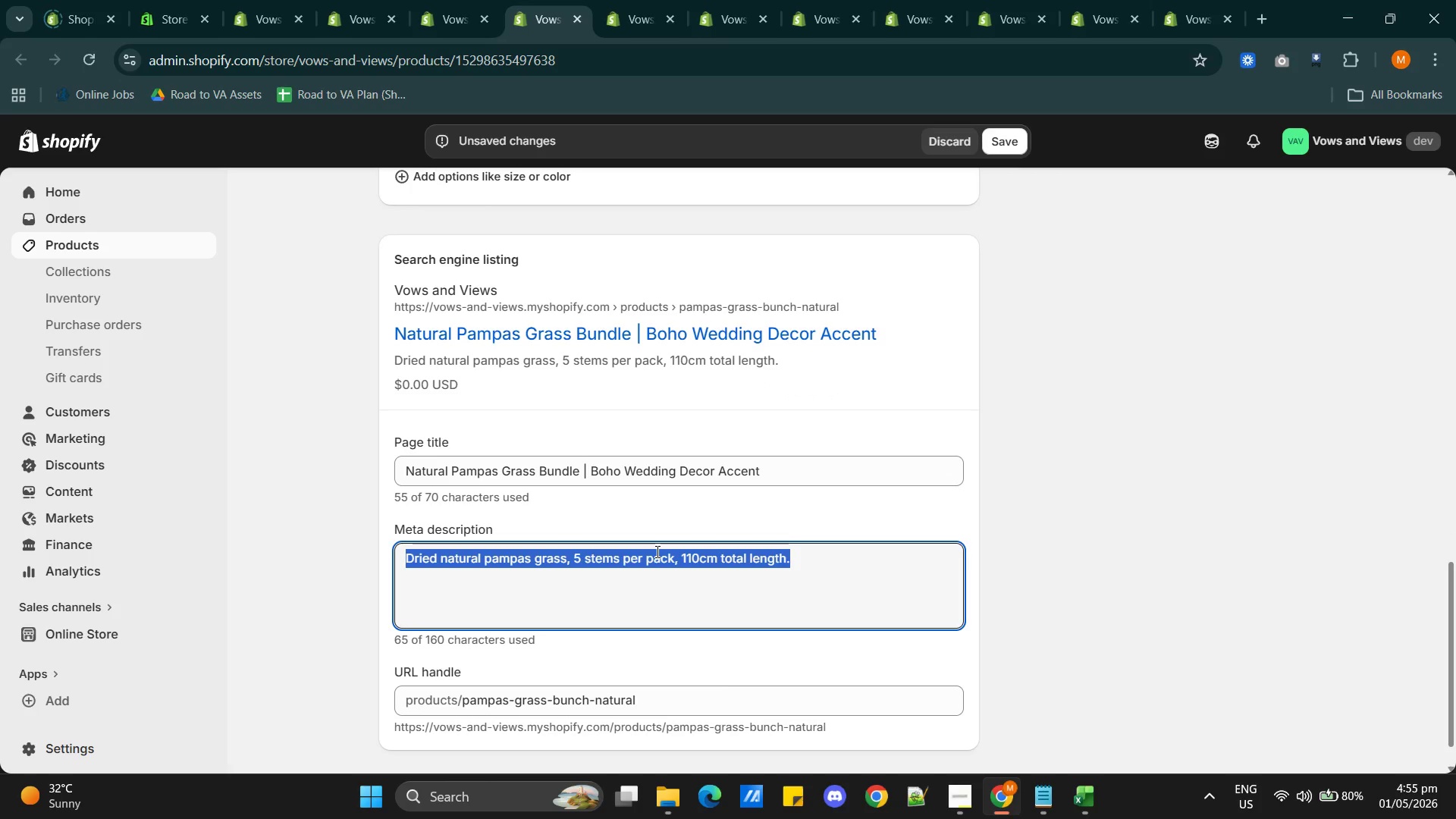 
type(Add soft bohemian )
 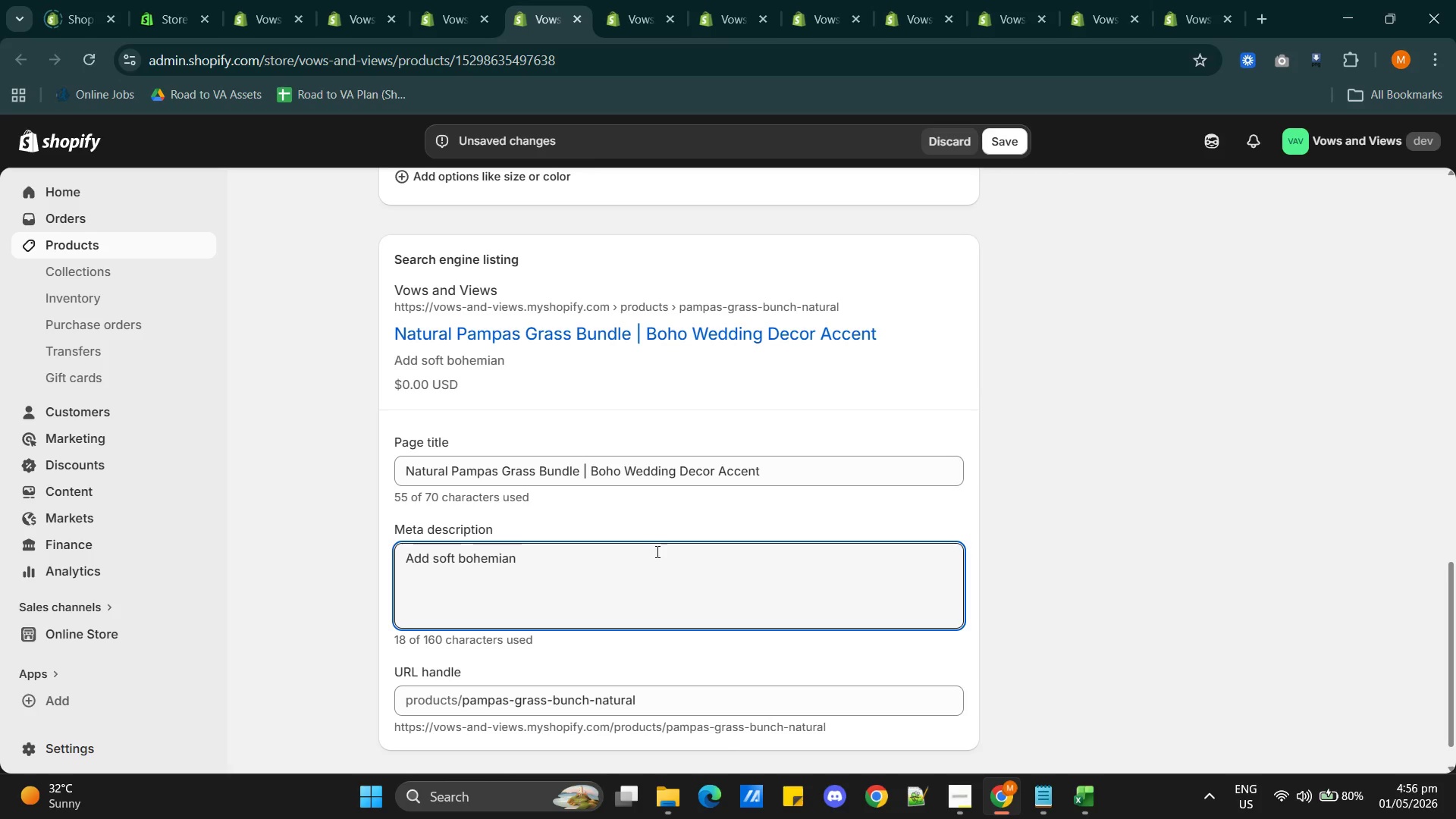 
type(texture to your wedding )
 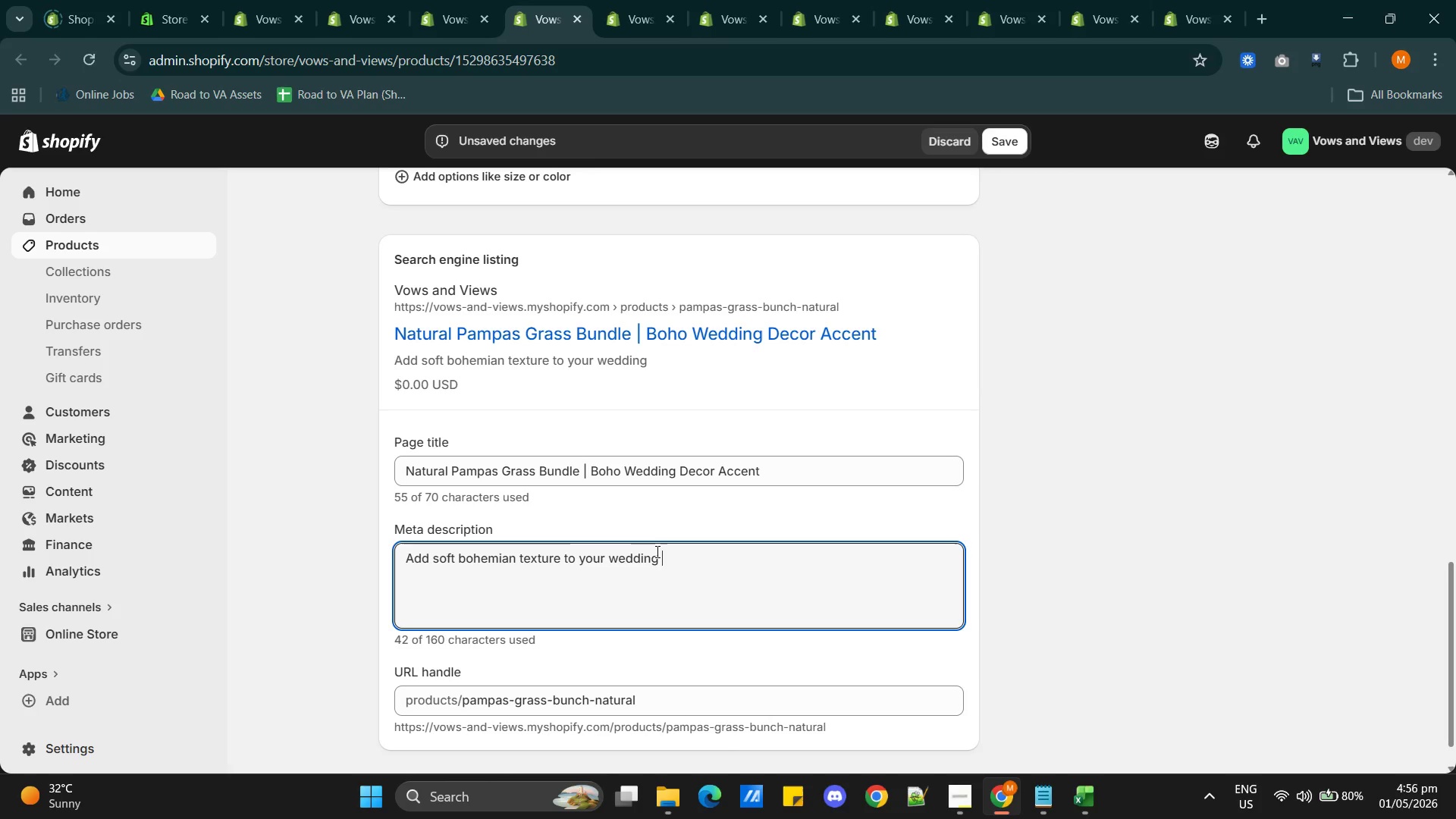 
type(with natural )
 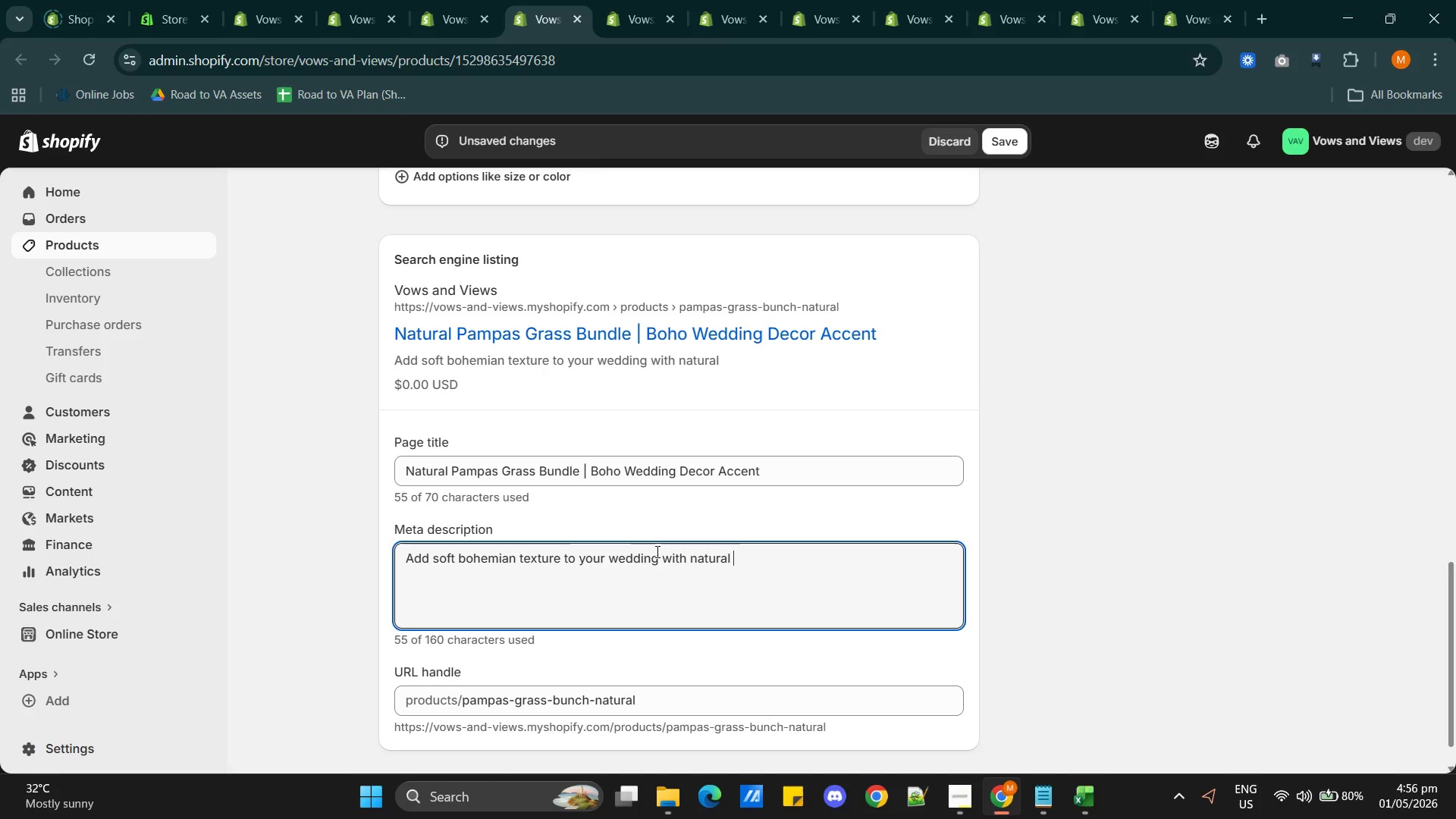 
type(pampass grass )
 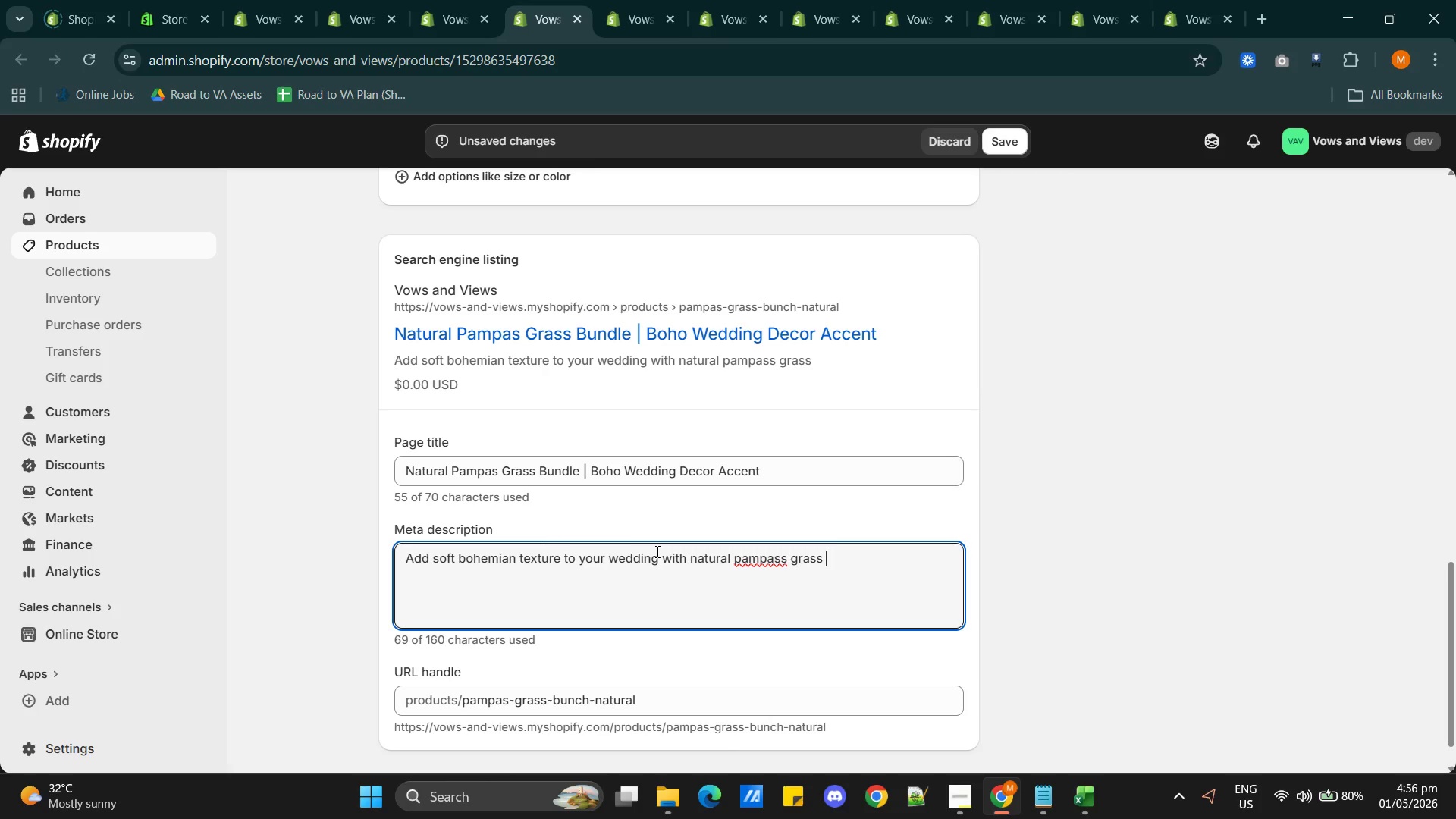 
key(Backspace)
type(. Perfect for )
 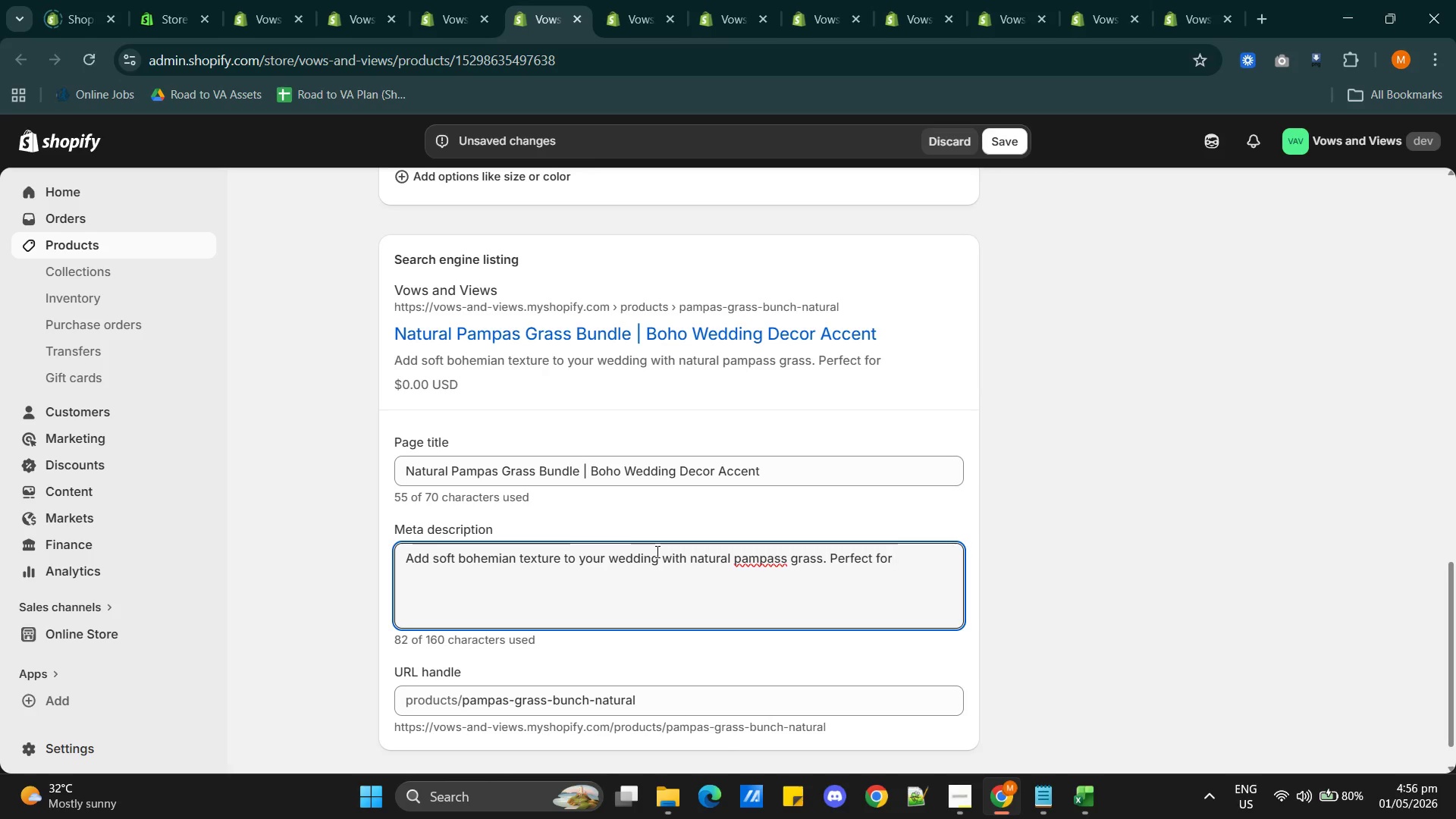 
type(arches )
 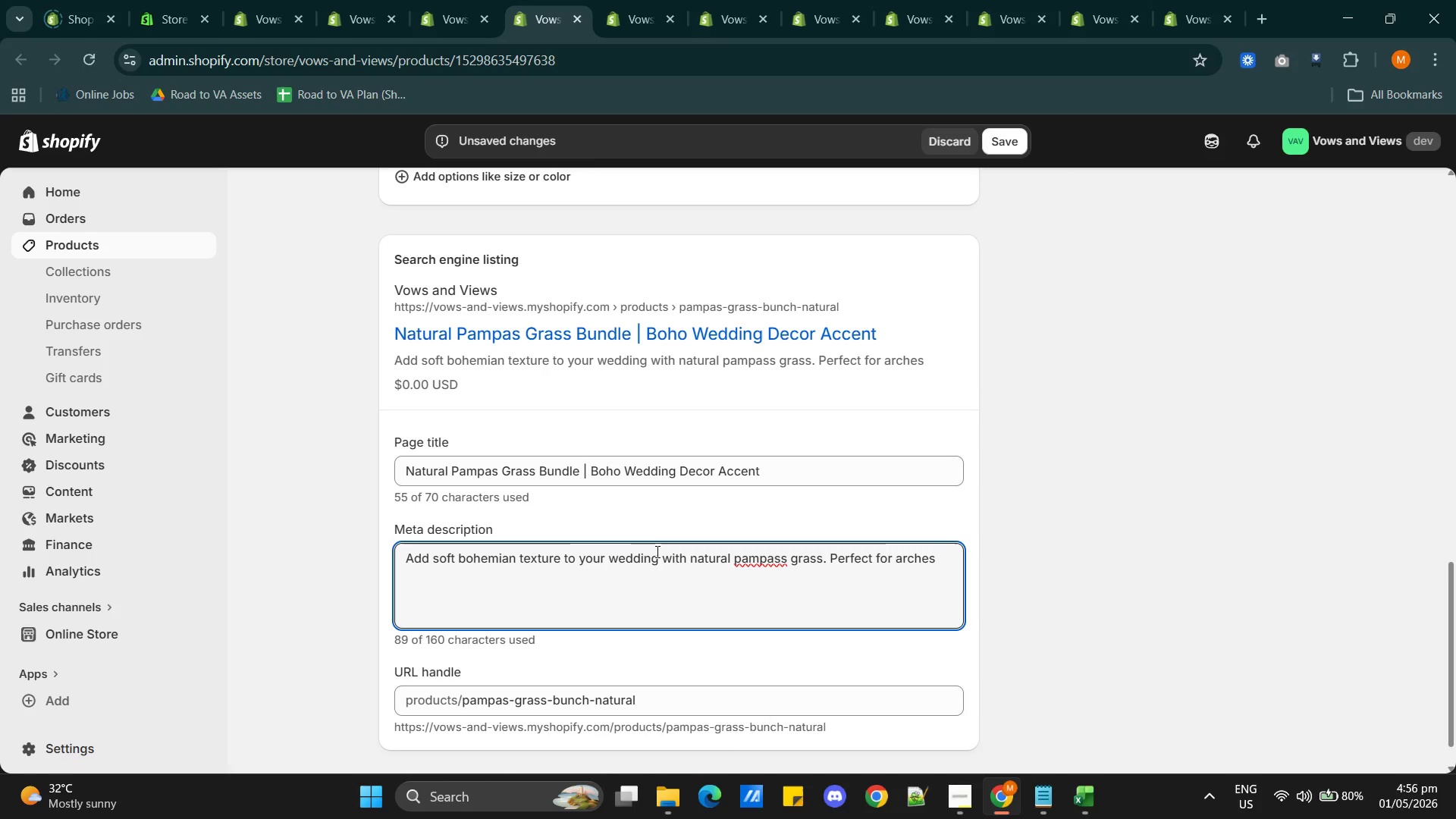 
key(Backspace)
type(, vases, and aisle decor.)
 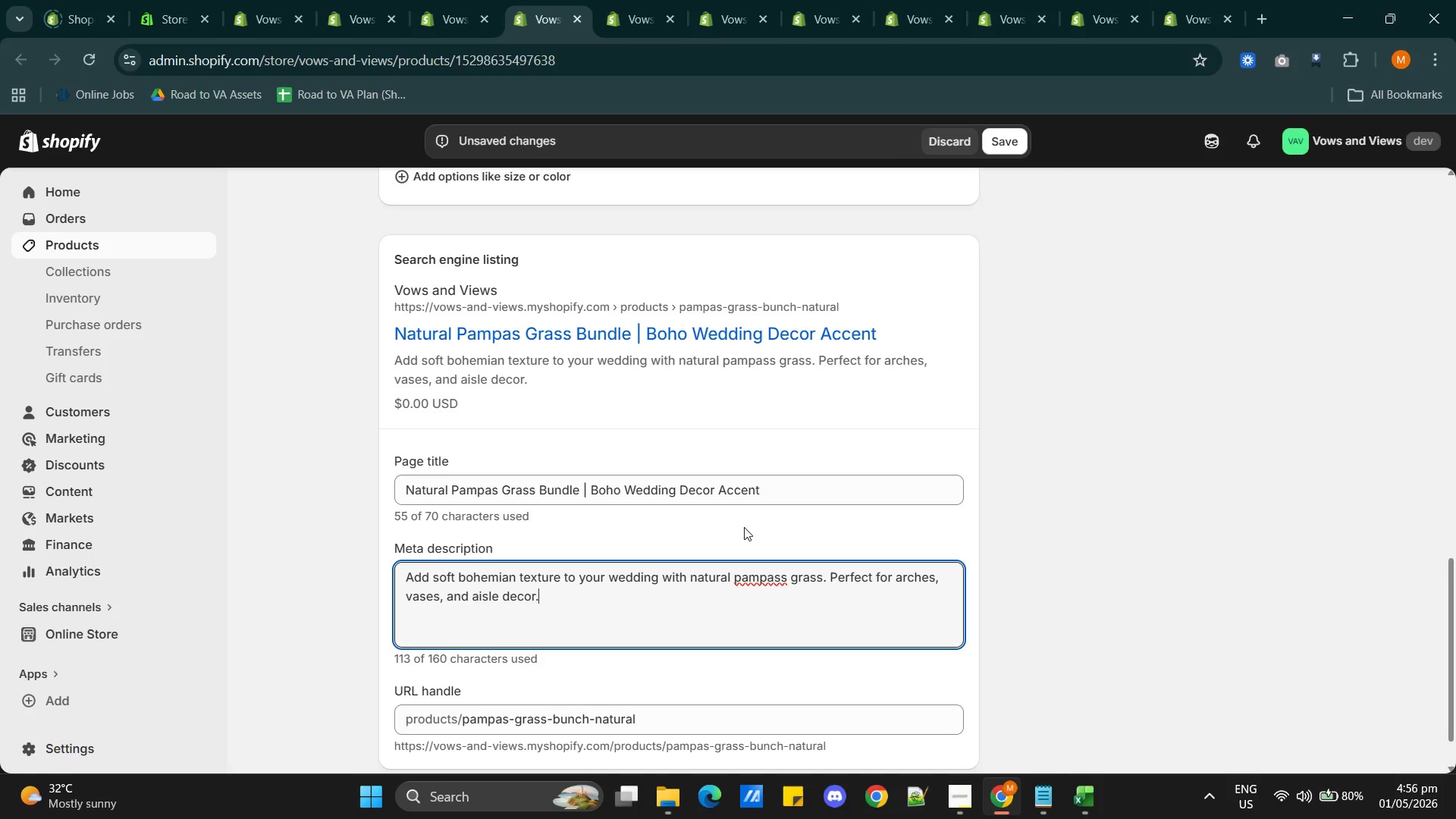 
scroll: coordinate [755, 527], scroll_direction: down, amount: 4.0
 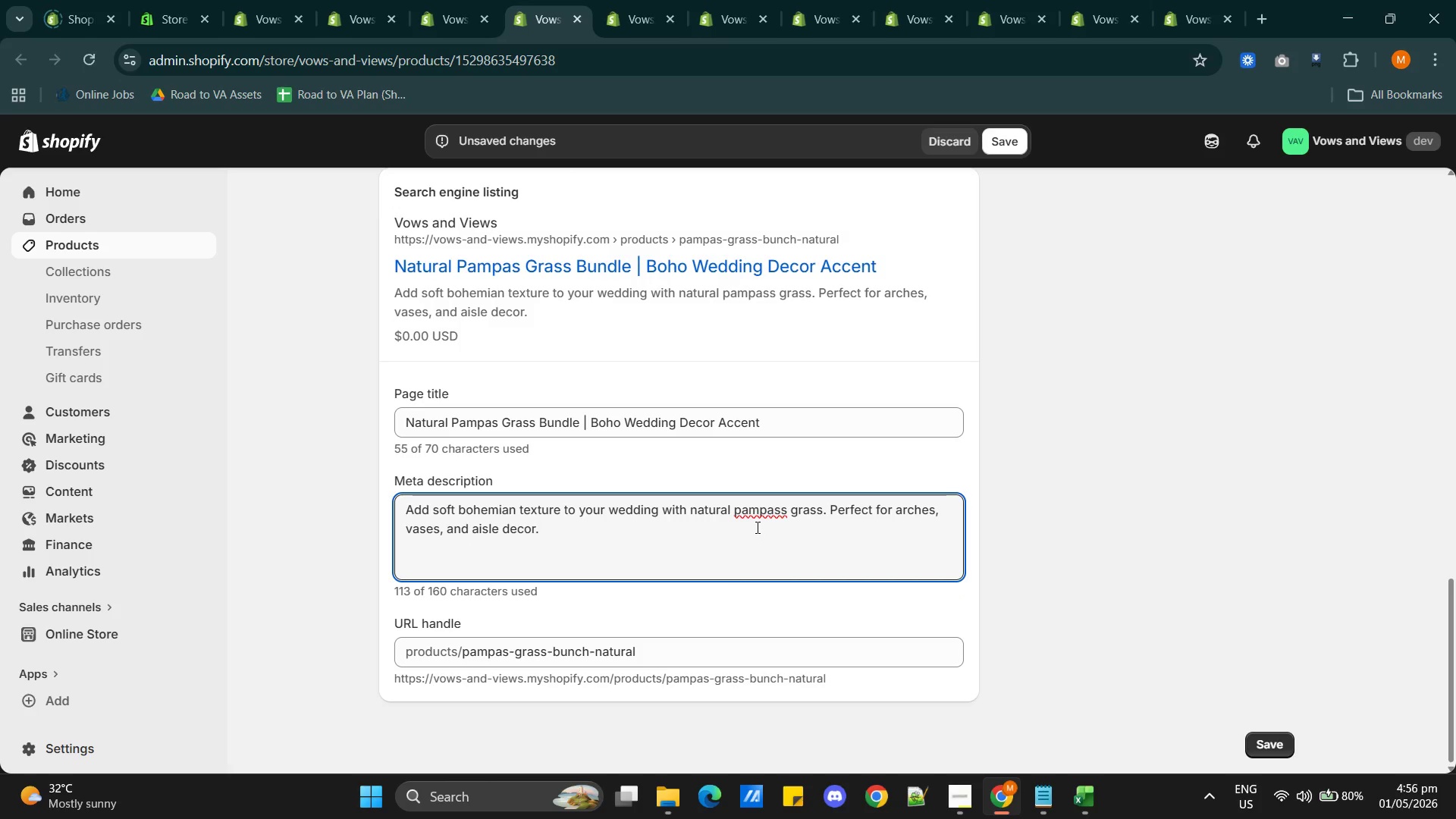 
scroll: coordinate [760, 522], scroll_direction: up, amount: 3.0
 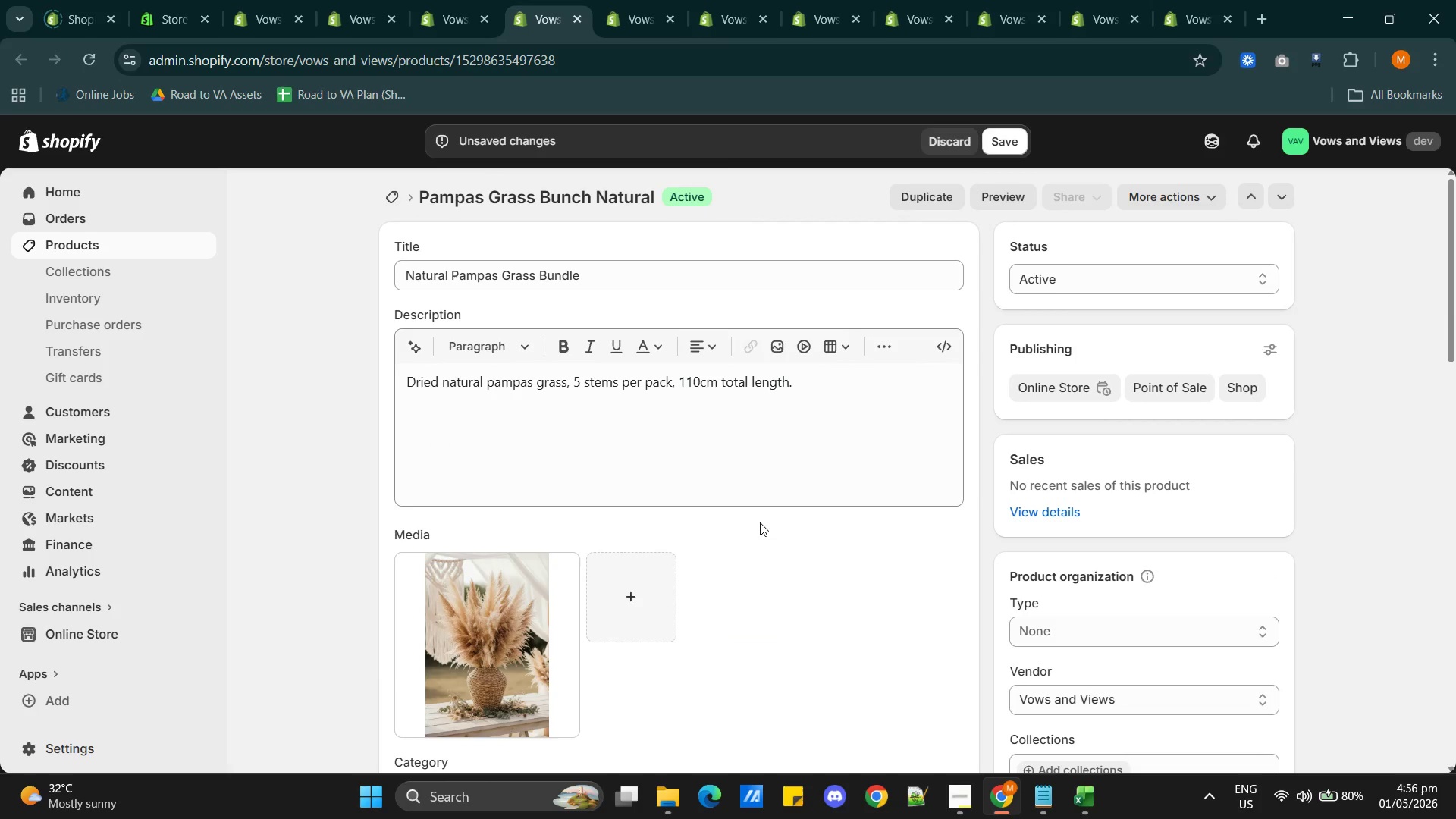 
scroll: coordinate [811, 542], scroll_direction: down, amount: 24.0
 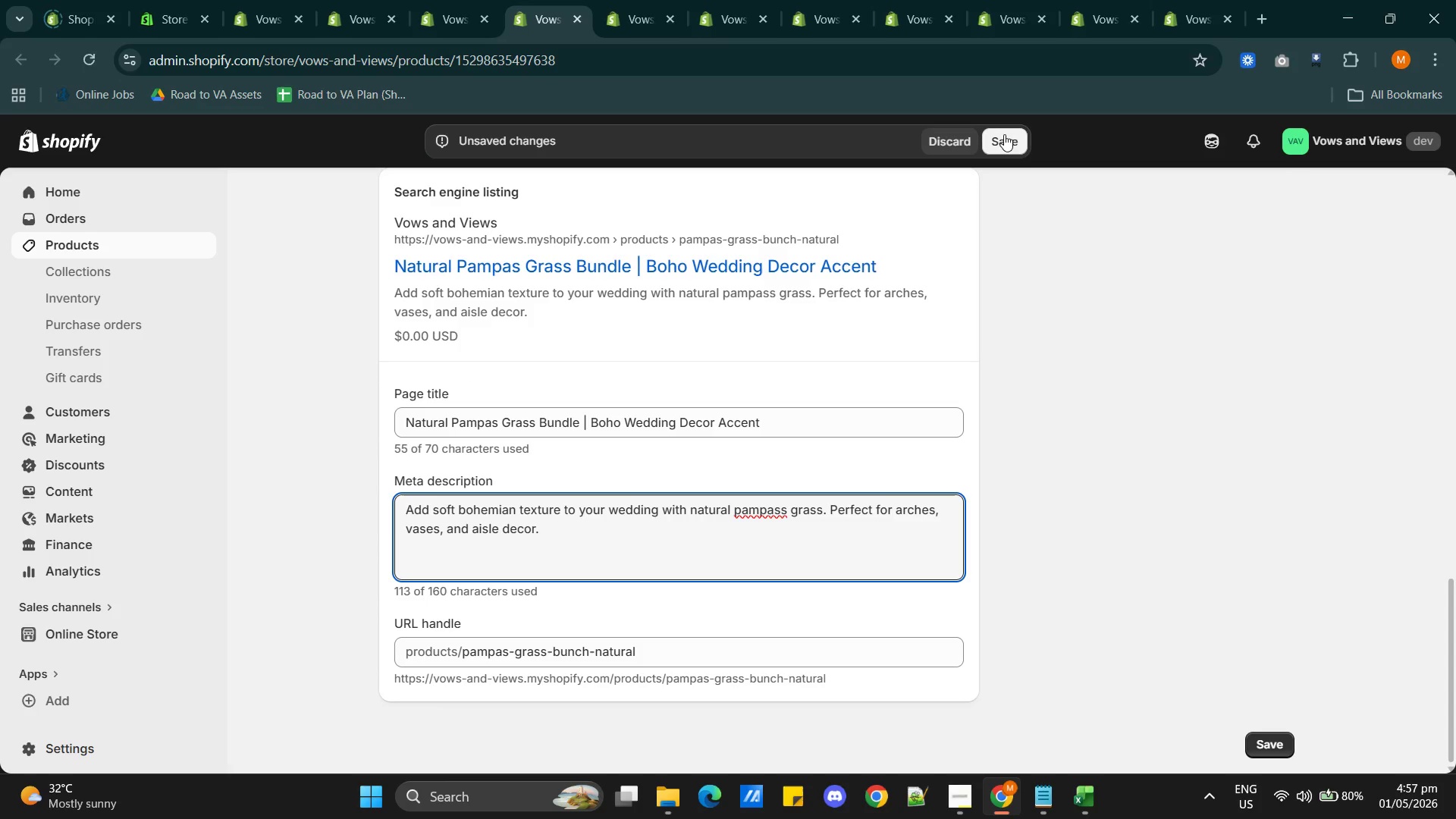 
left_click([1003, 136])
 